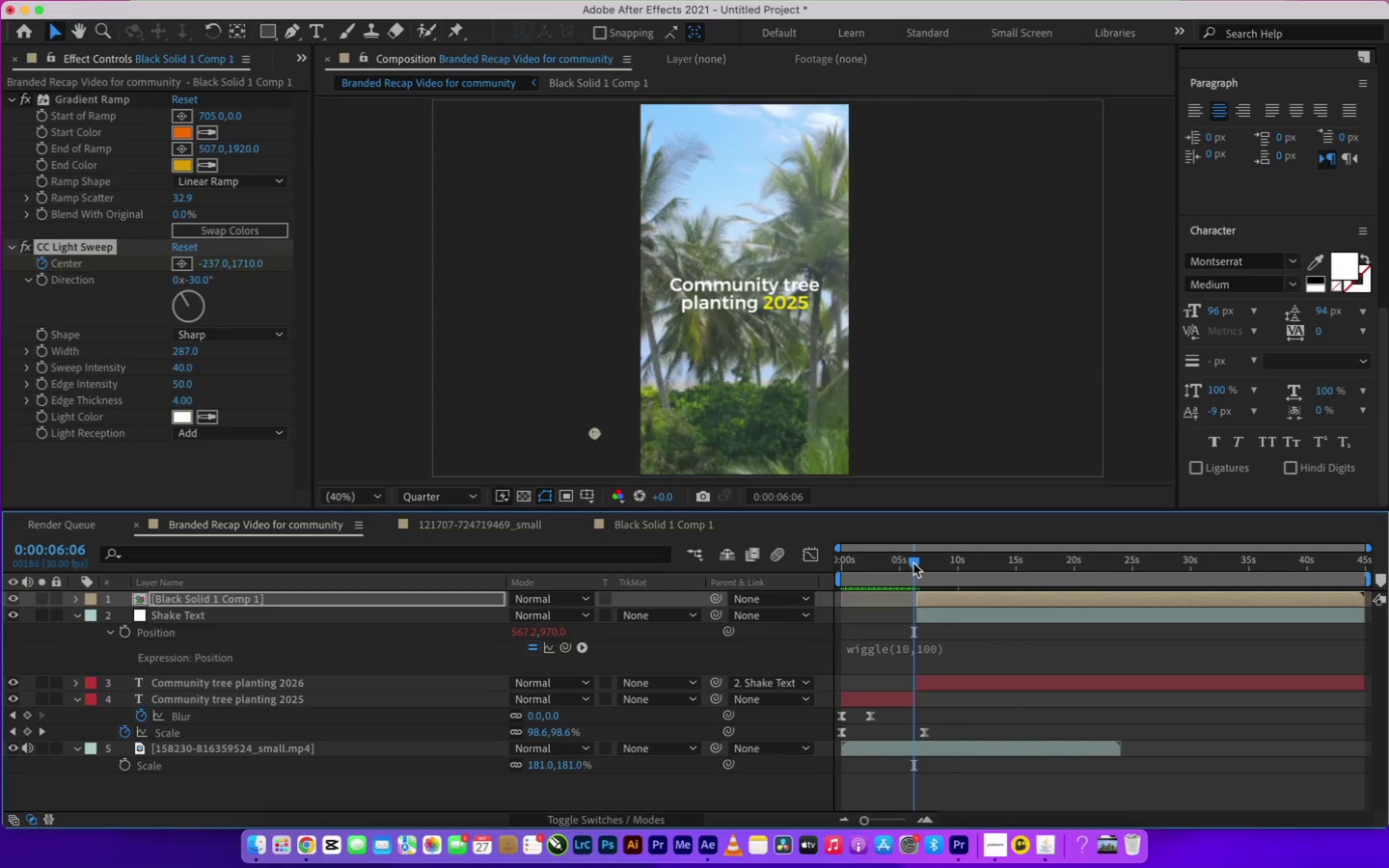 
key(B)
 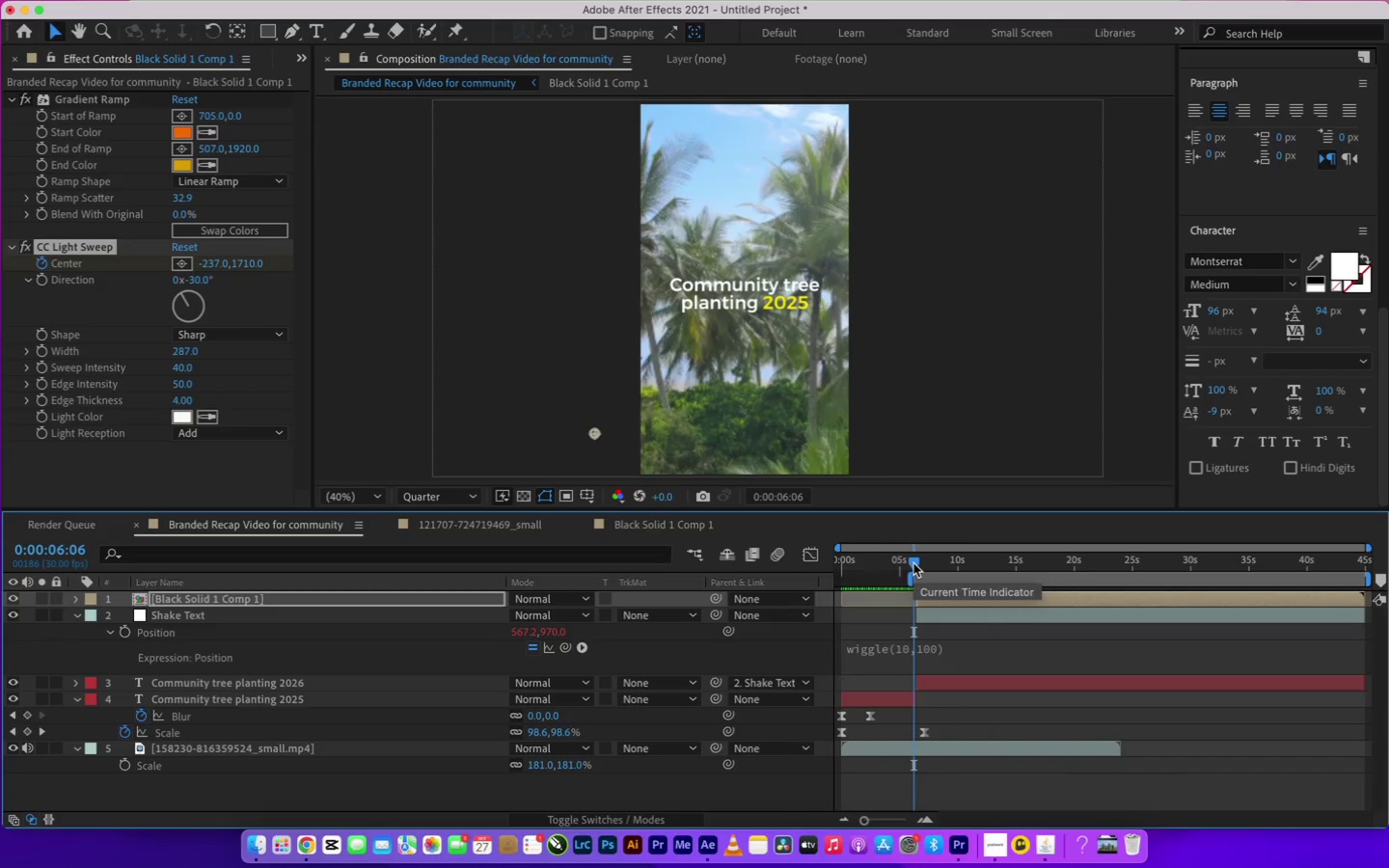 
key(Space)
 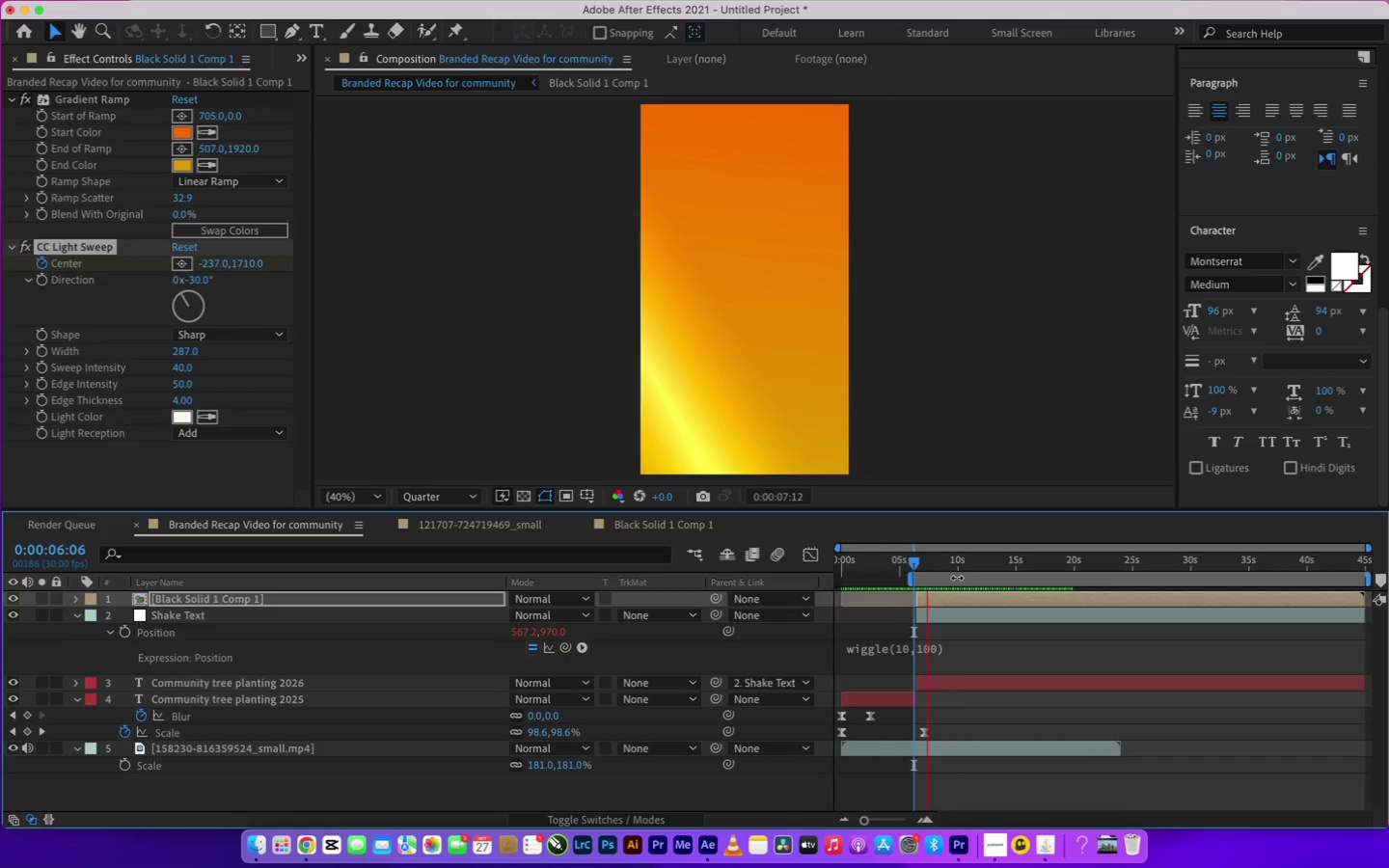 
key(Space)
 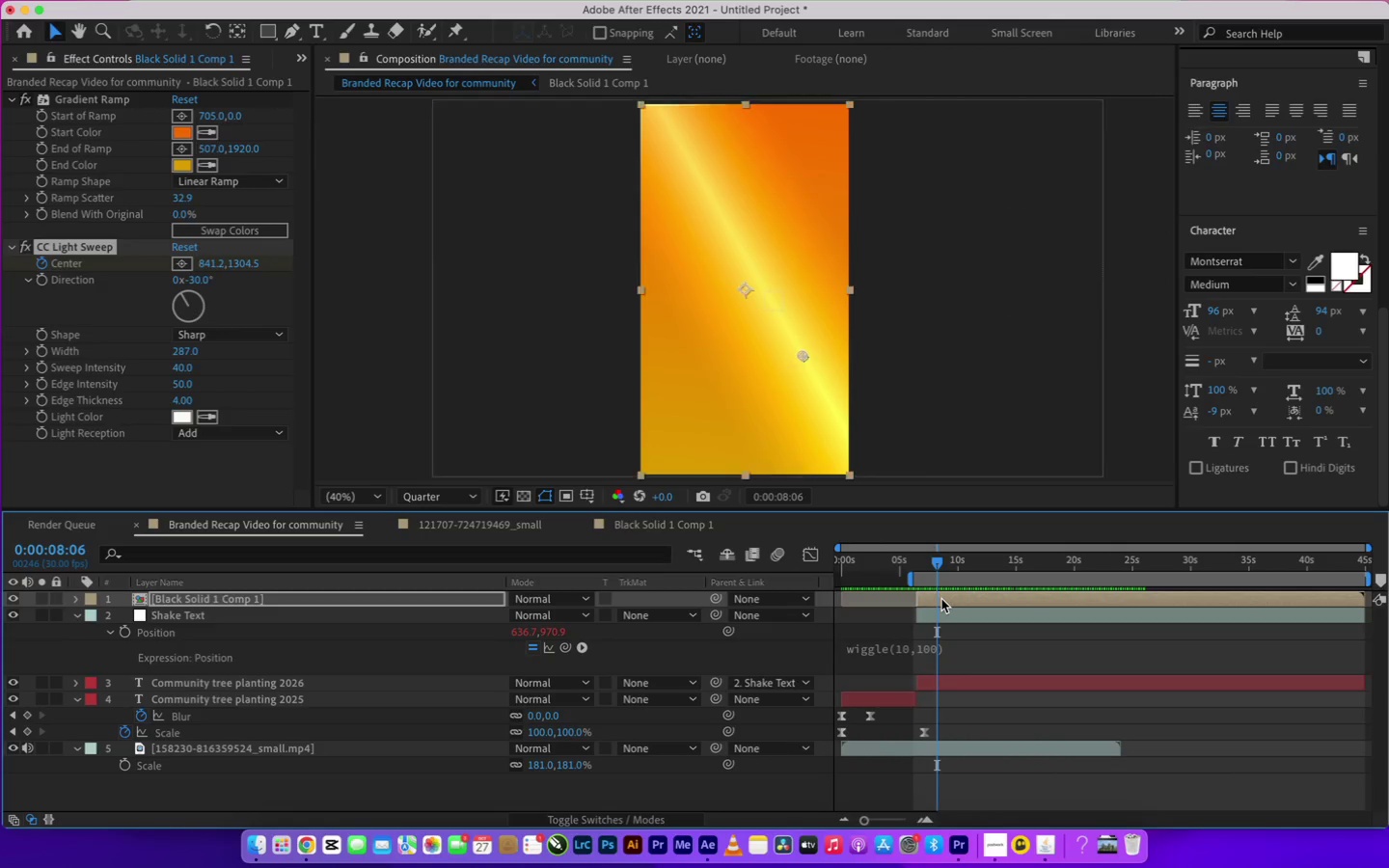 
left_click([941, 599])
 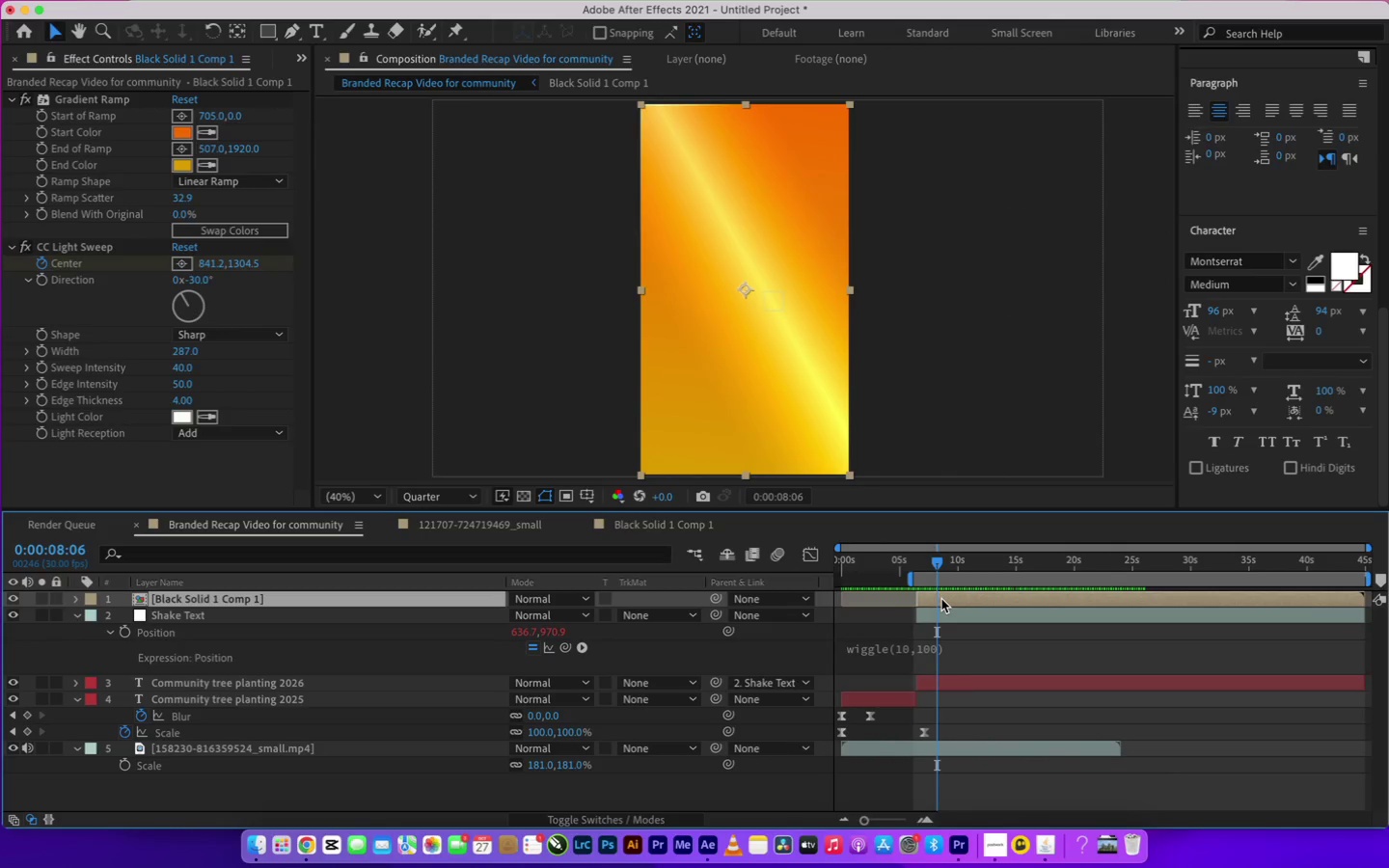 
key(U)
 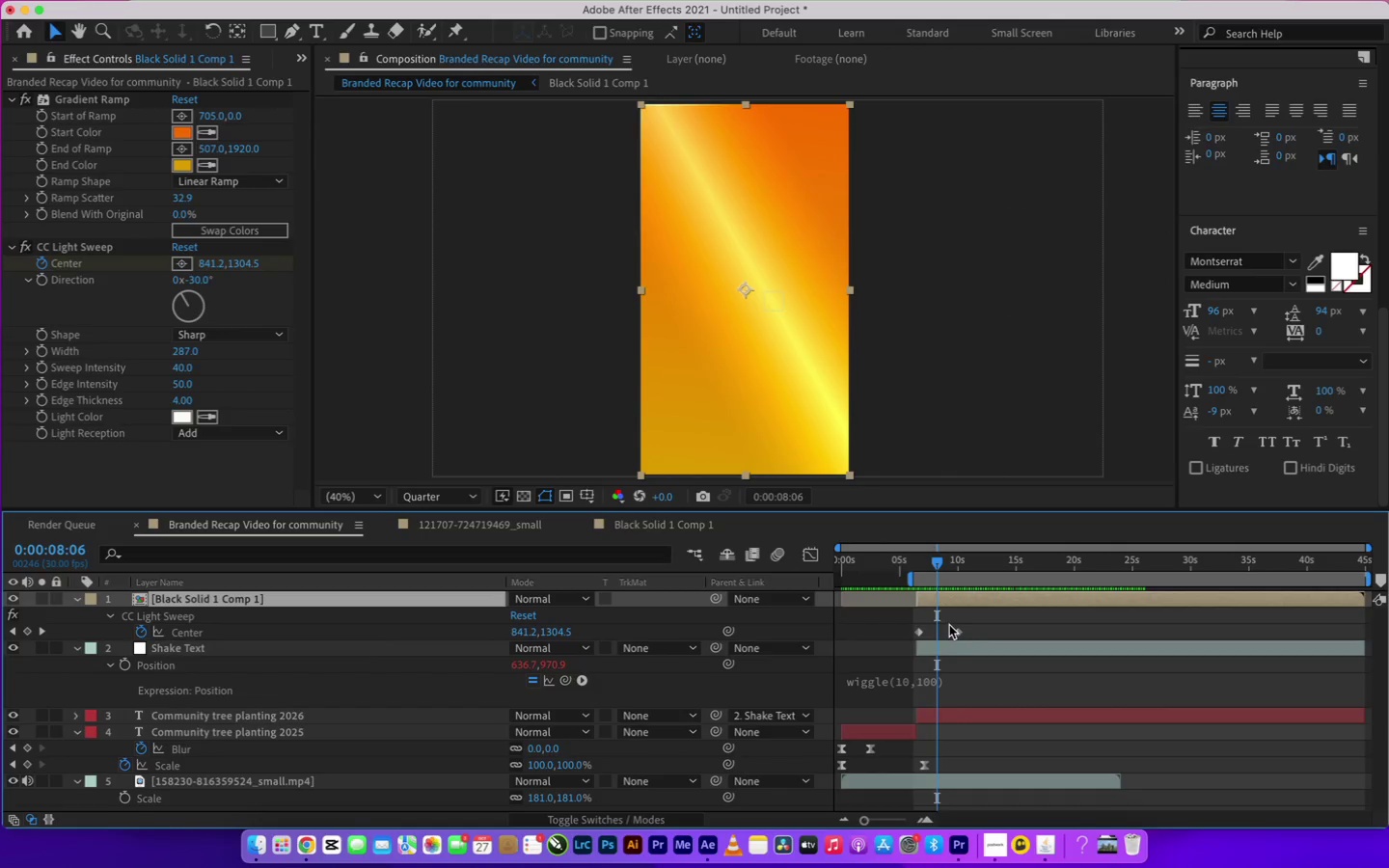 
left_click_drag(start_coordinate=[958, 631], to_coordinate=[939, 636])
 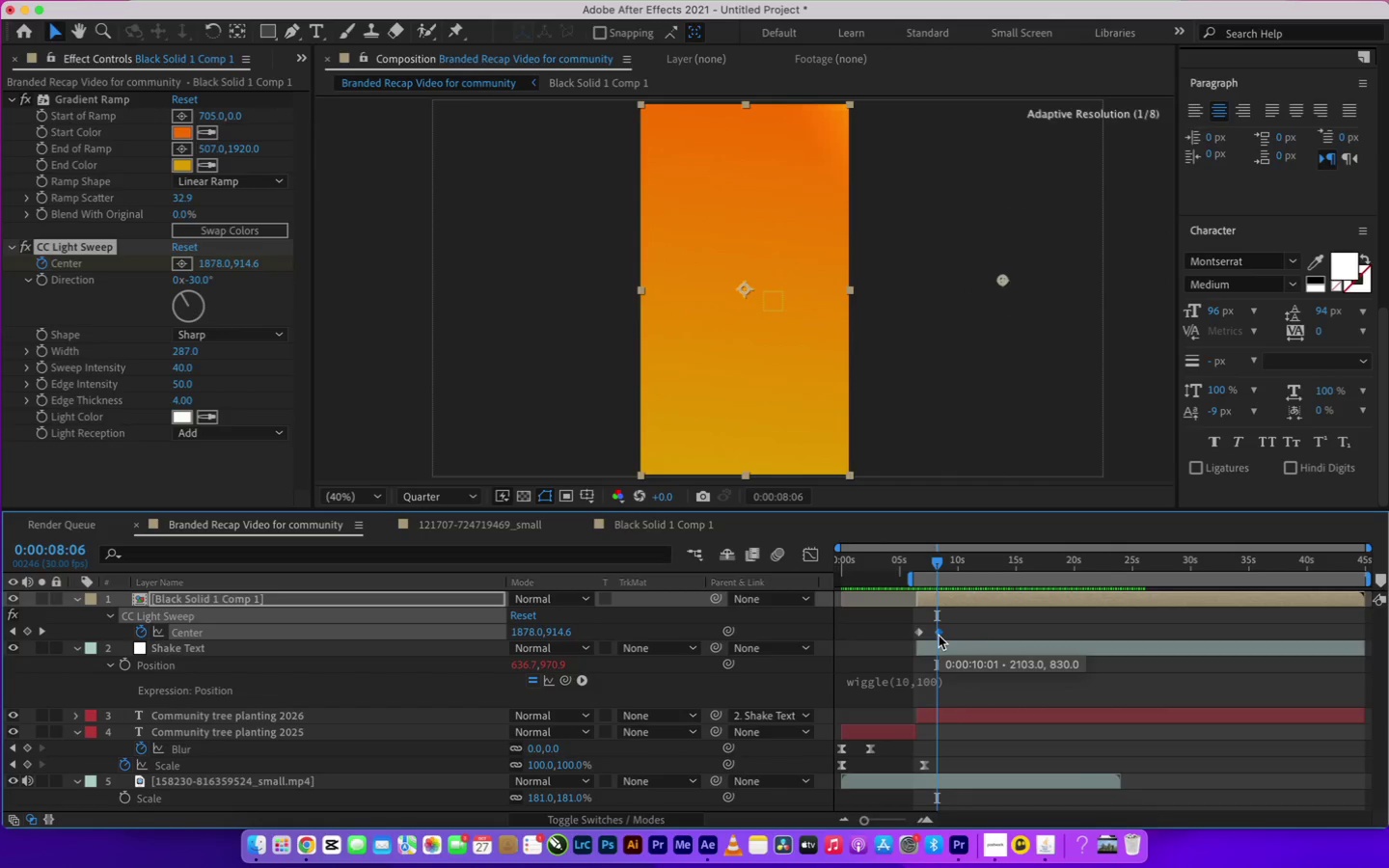 
left_click_drag(start_coordinate=[957, 625], to_coordinate=[899, 641])
 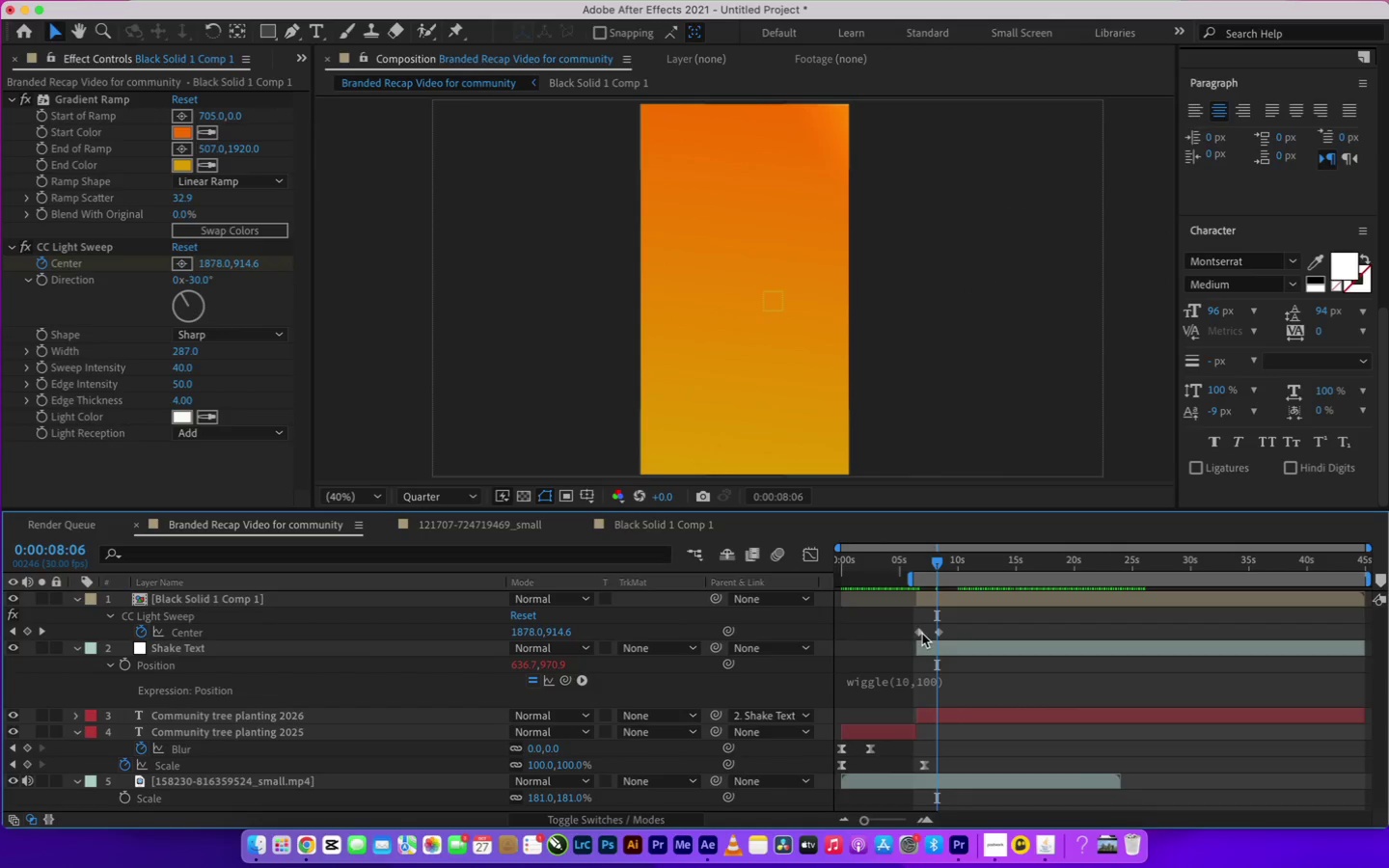 
left_click_drag(start_coordinate=[961, 626], to_coordinate=[902, 637])
 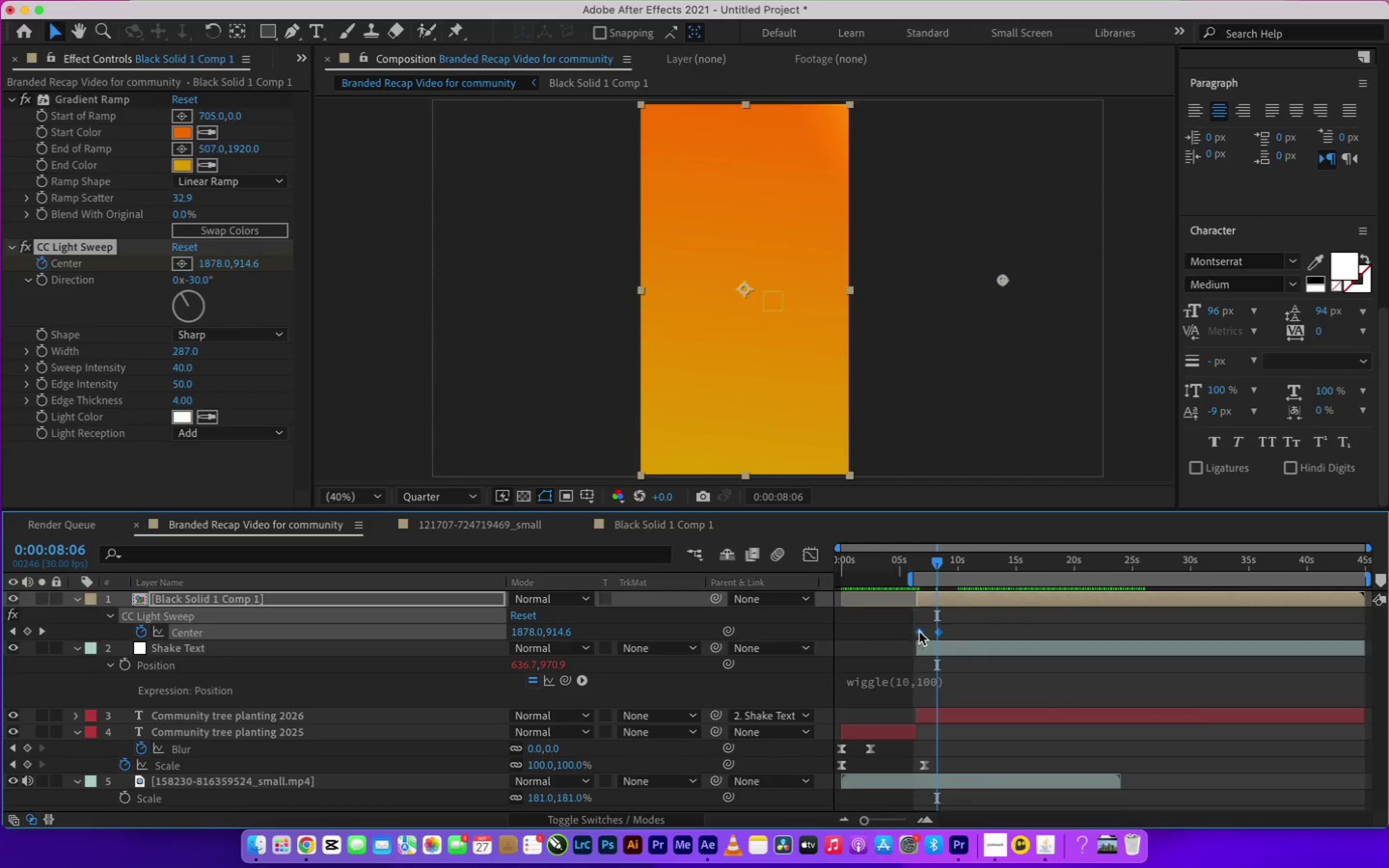 
right_click([919, 632])
 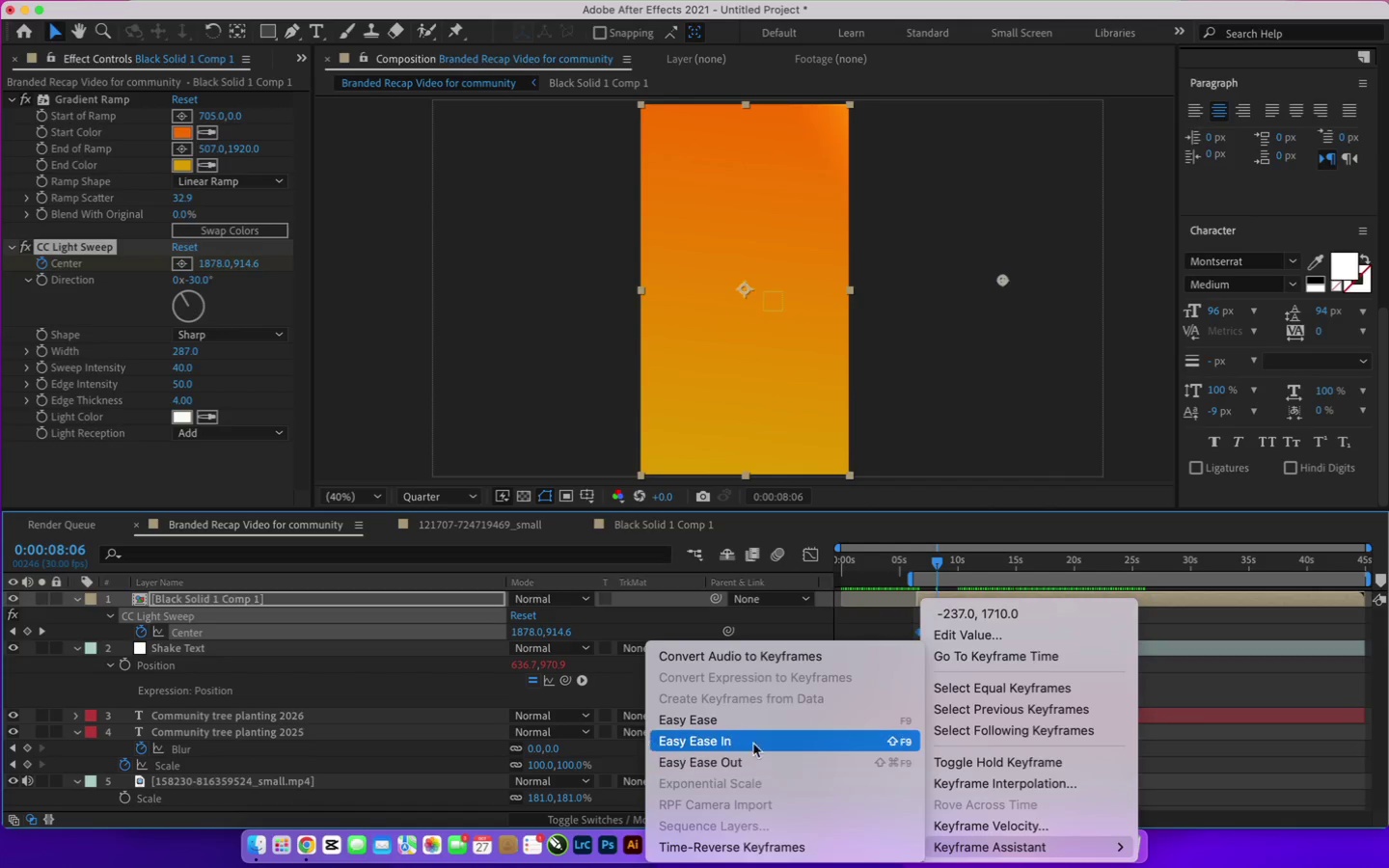 
left_click([733, 719])
 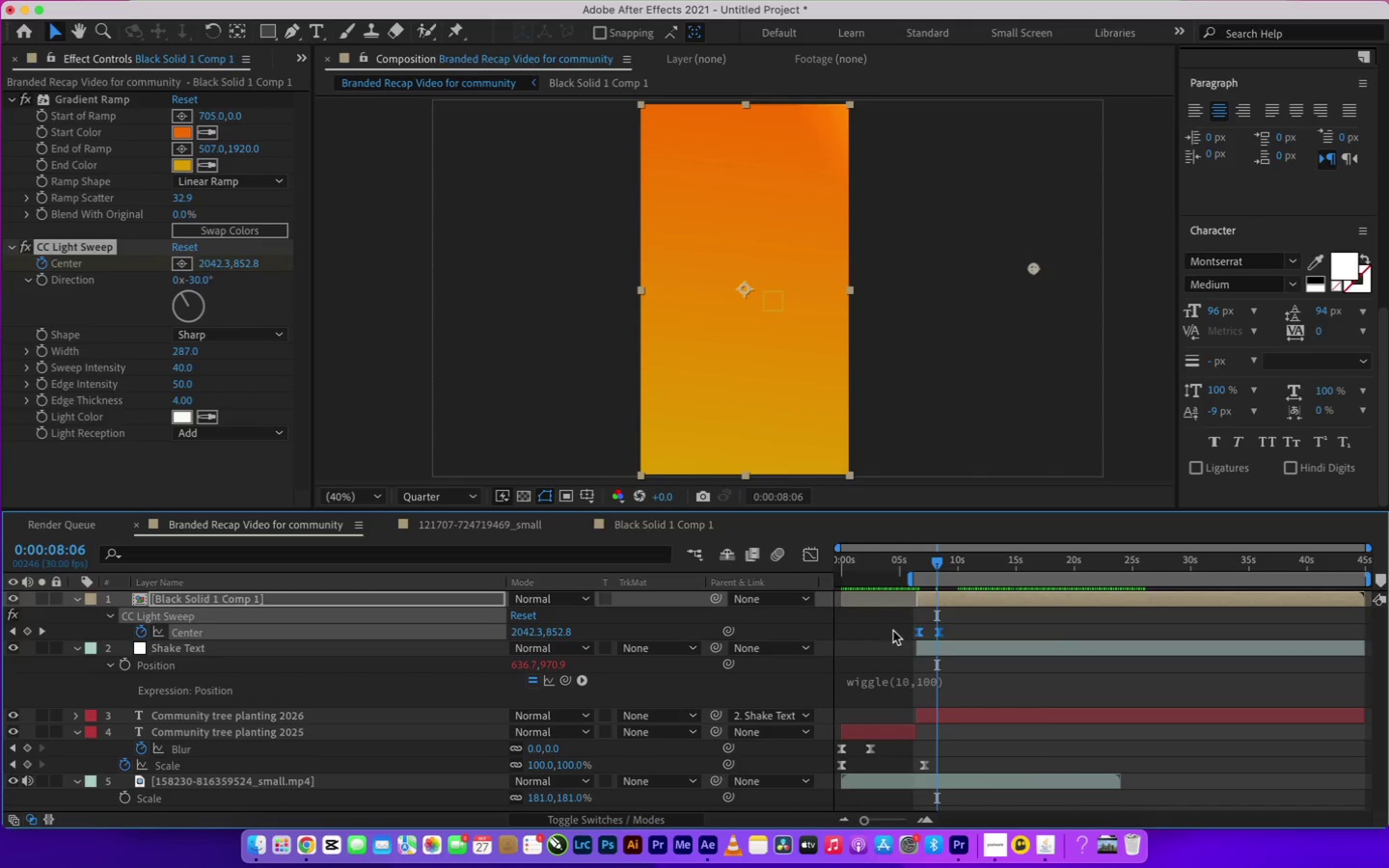 
left_click([894, 632])
 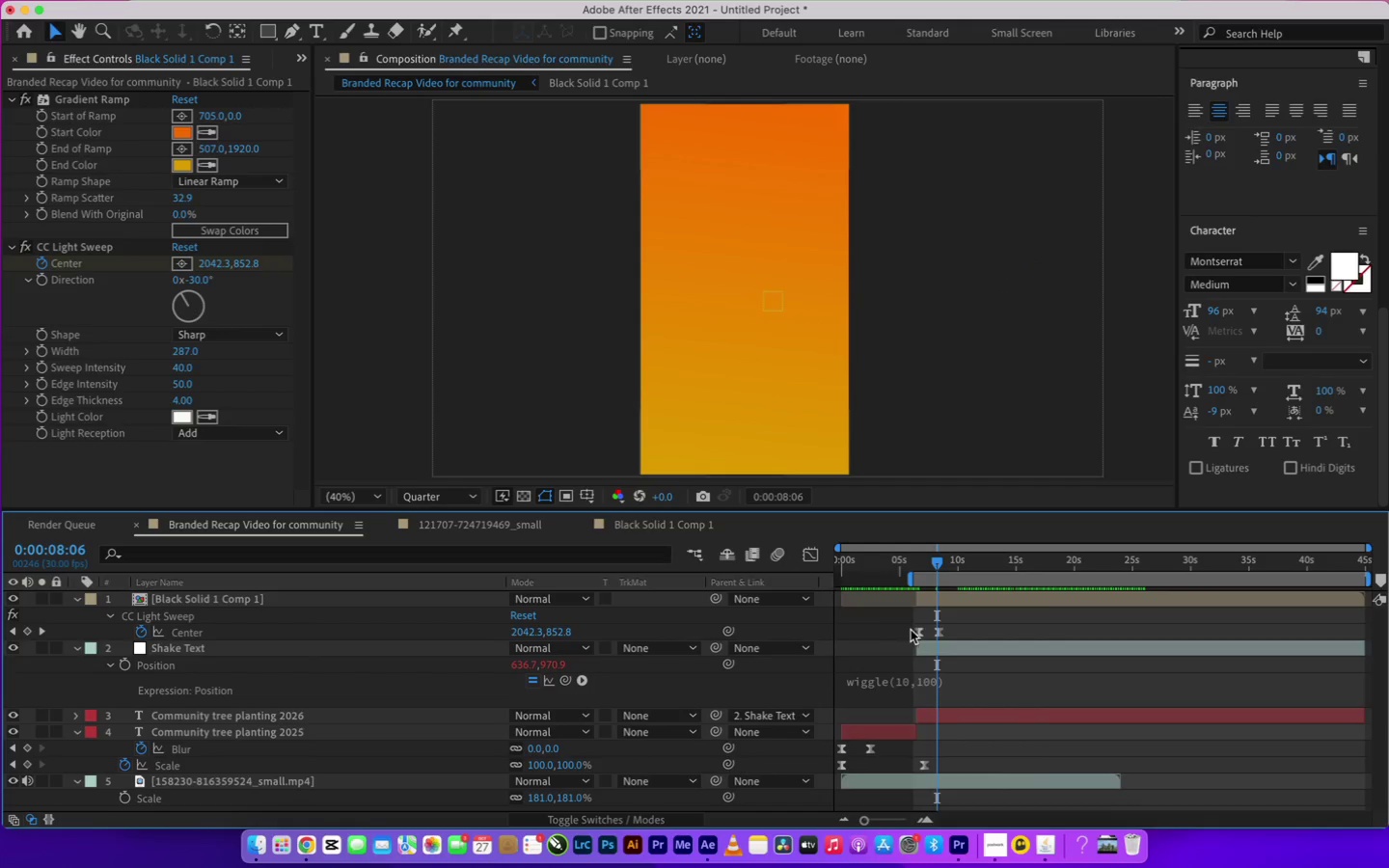 
left_click_drag(start_coordinate=[920, 633], to_coordinate=[913, 634])
 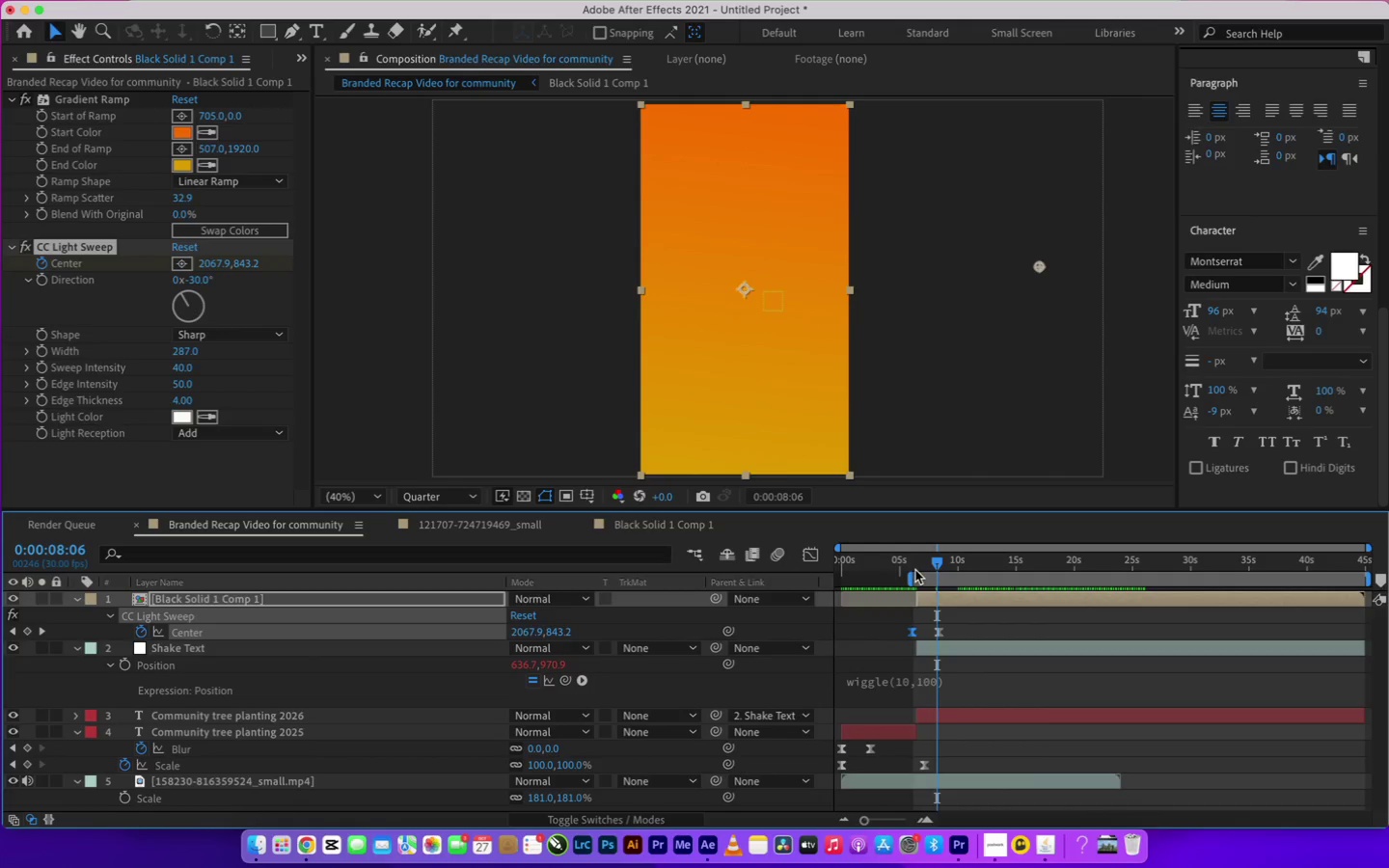 
left_click([912, 569])
 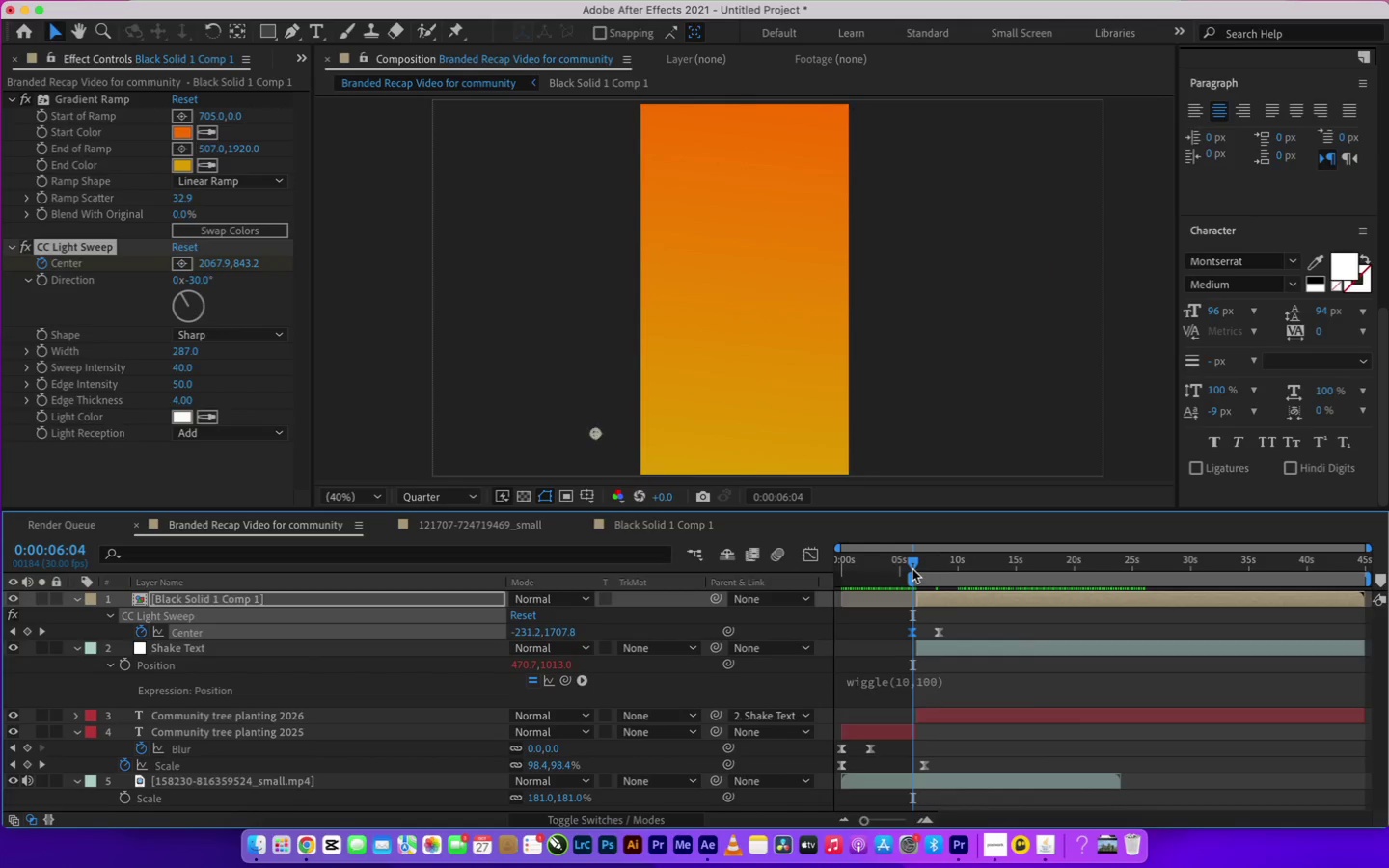 
key(Space)
 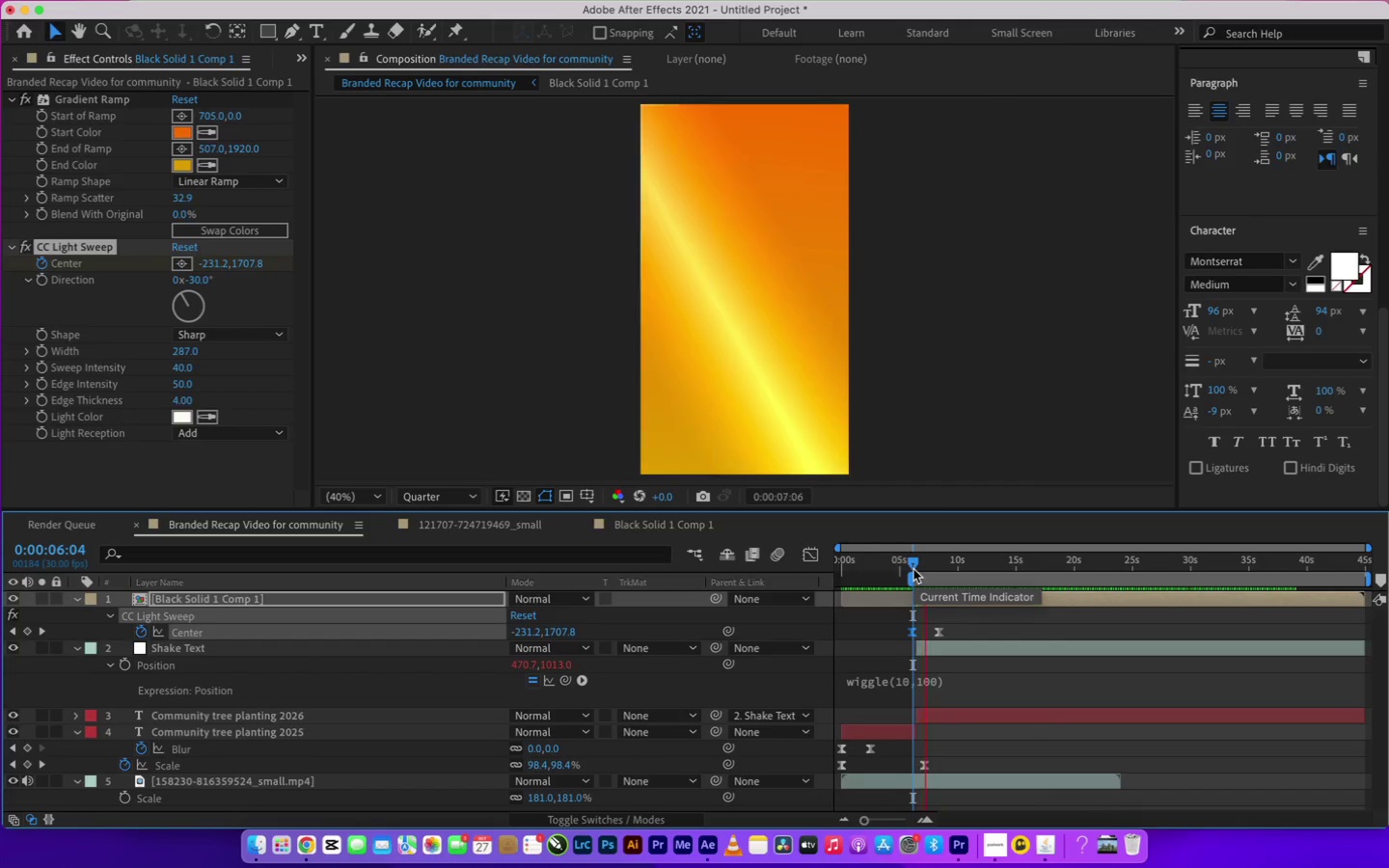 
key(Space)
 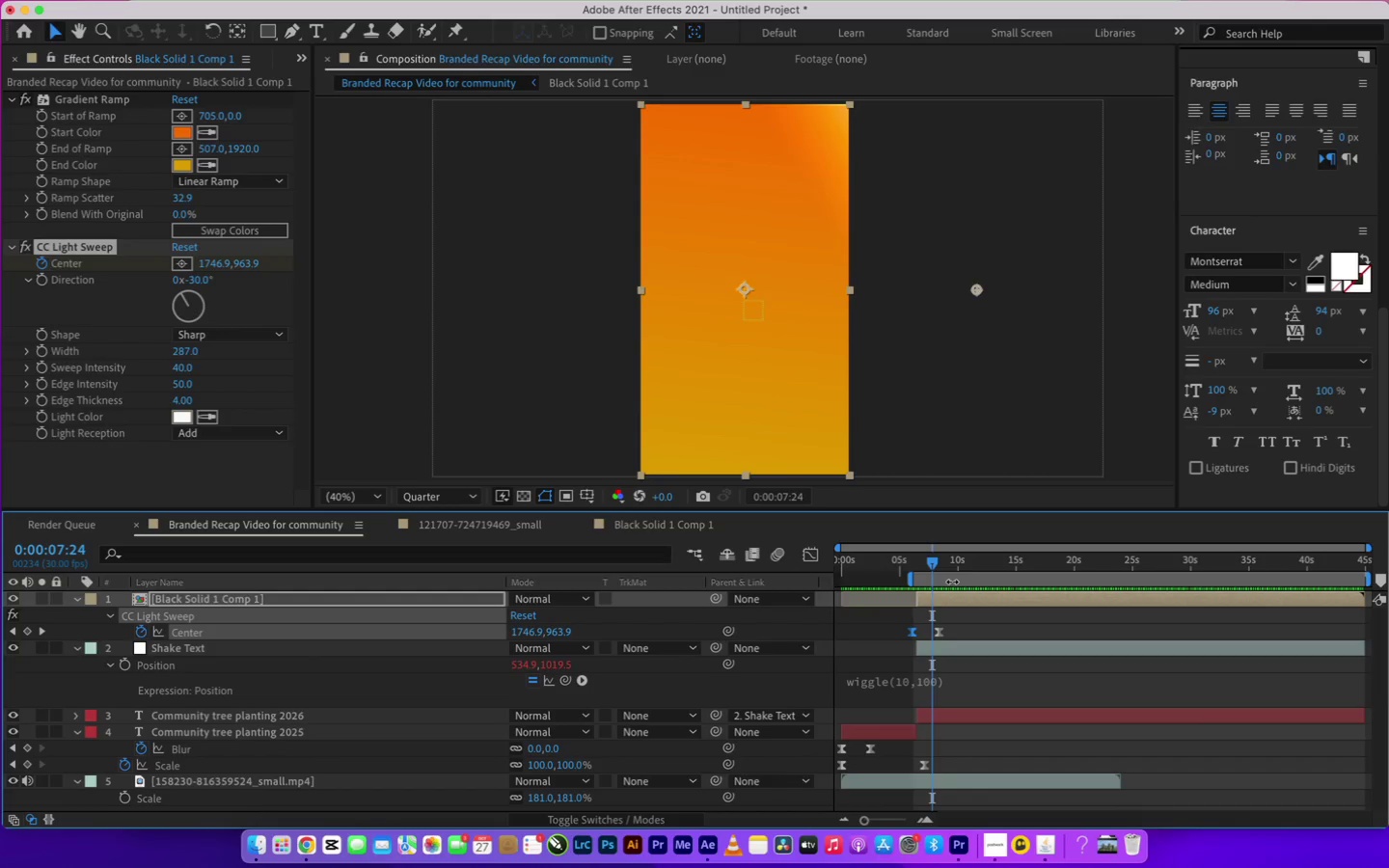 
left_click_drag(start_coordinate=[932, 563], to_coordinate=[923, 566])
 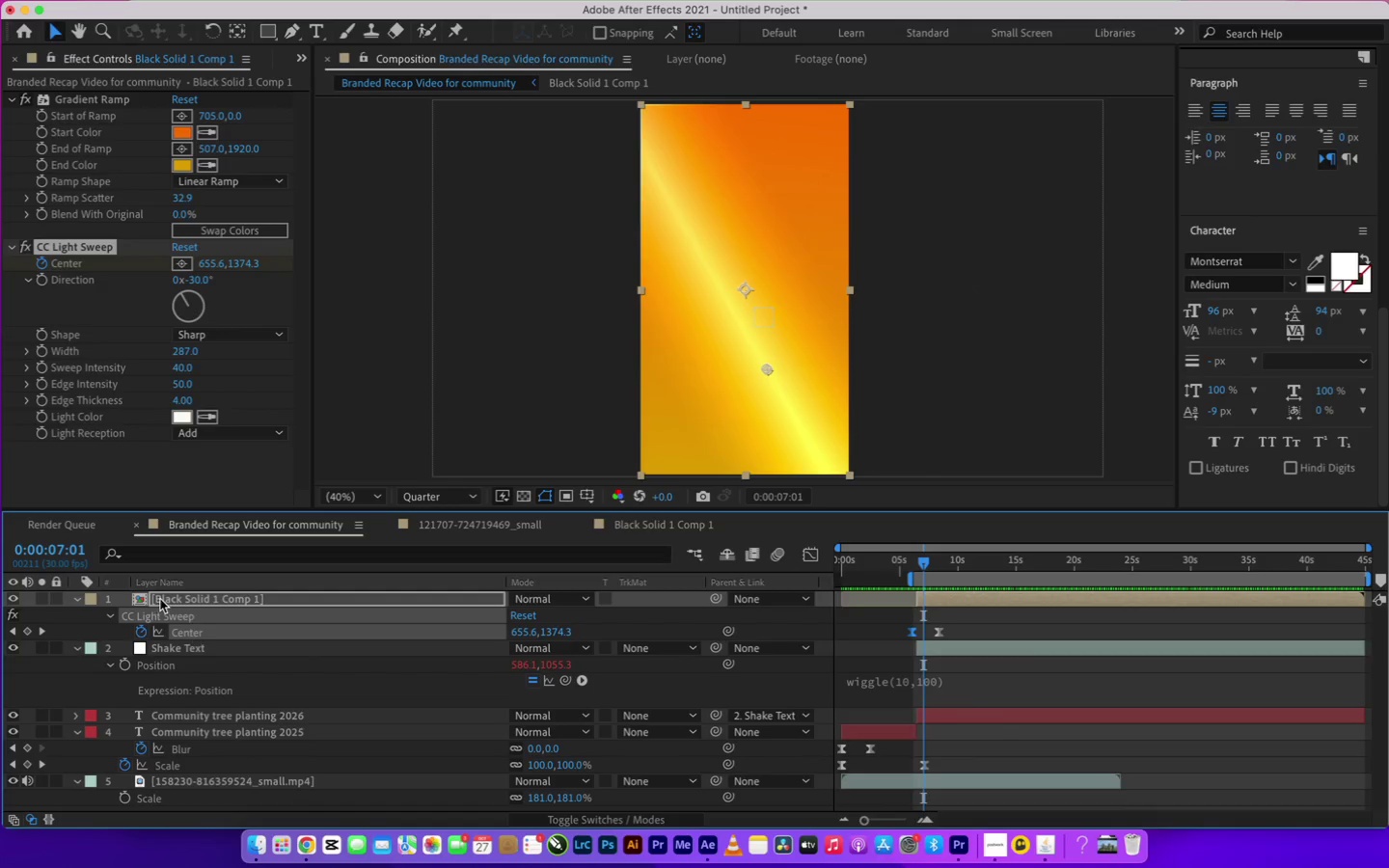 
left_click([160, 596])
 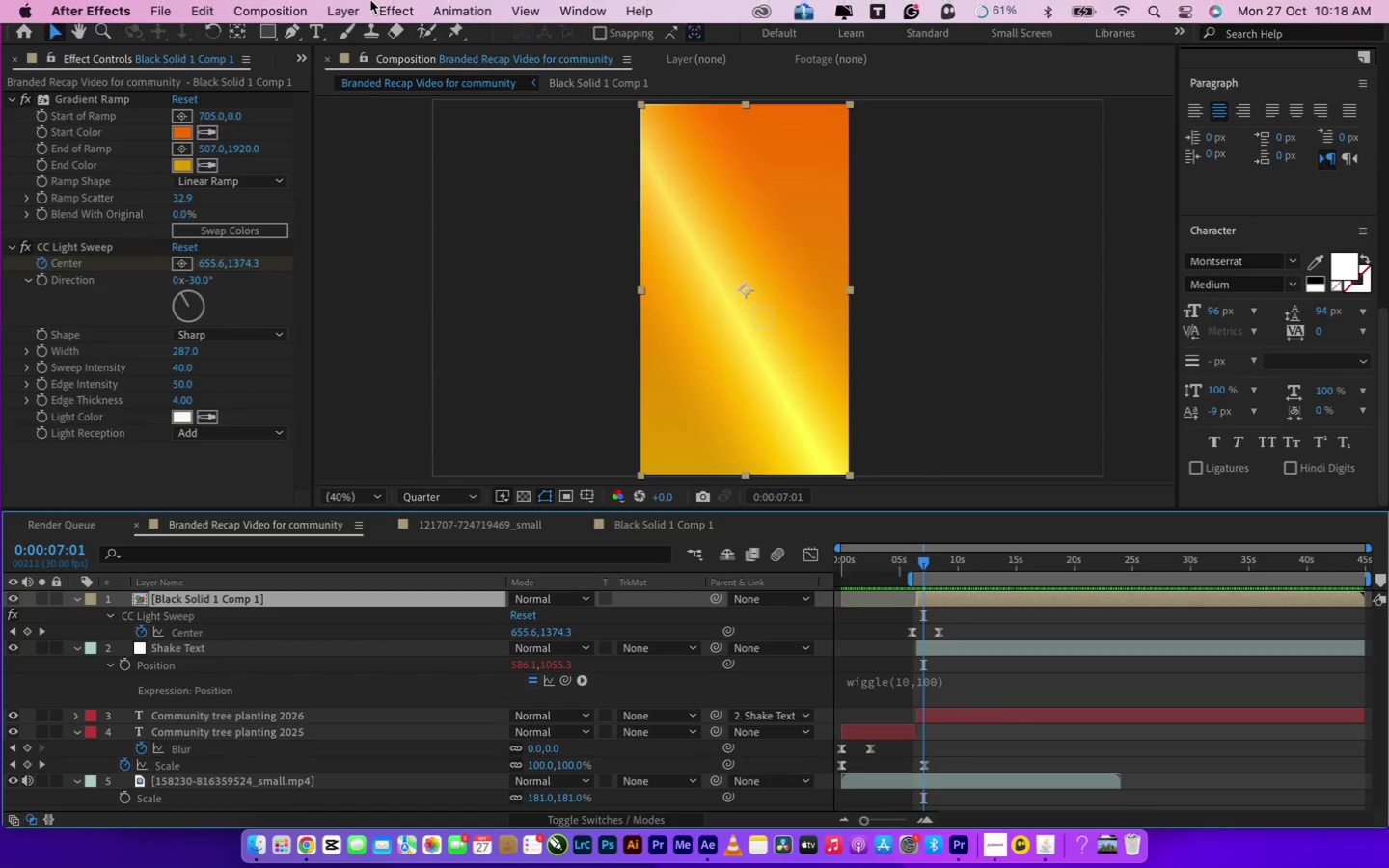 
left_click([394, 13])
 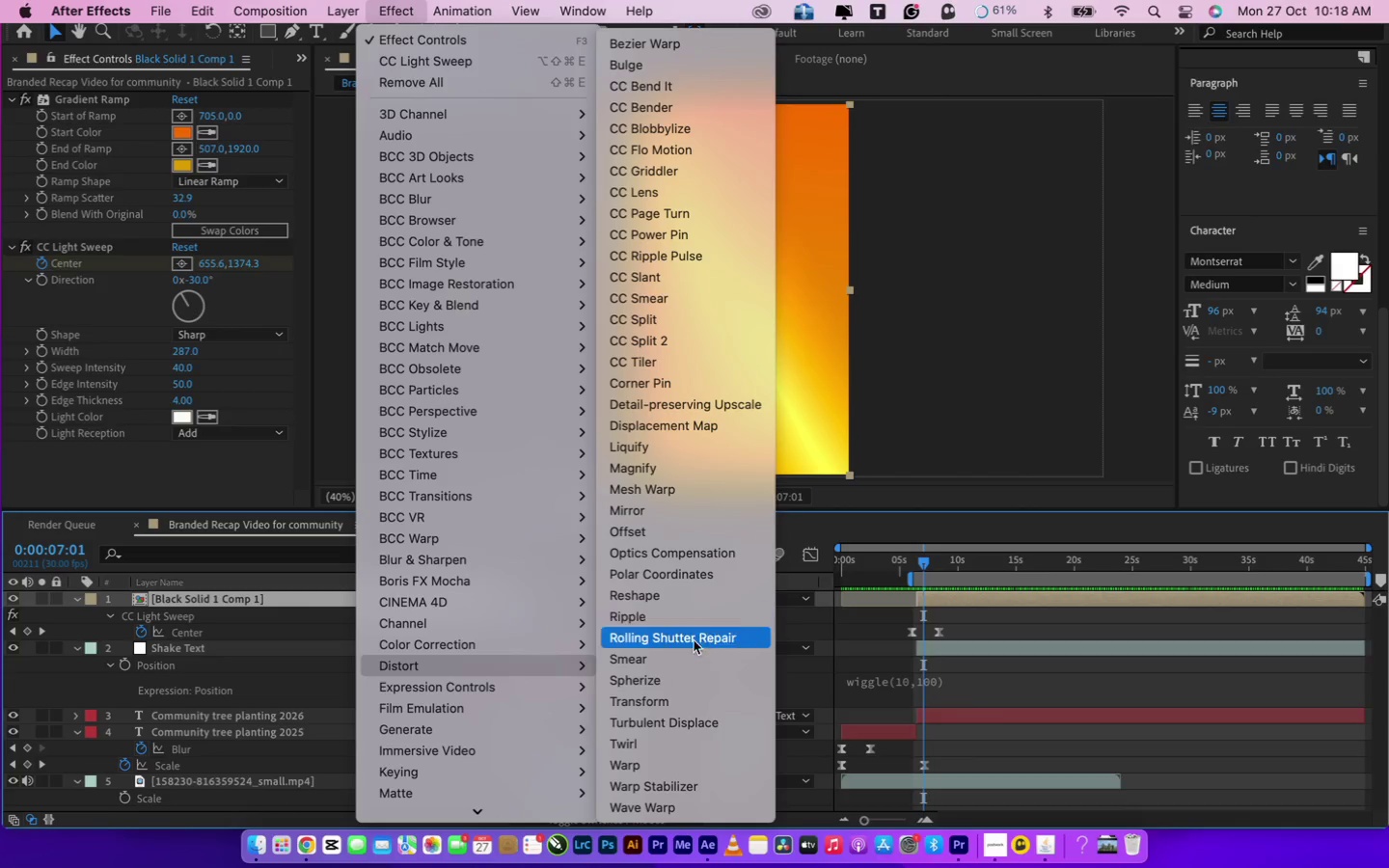 
wait(6.42)
 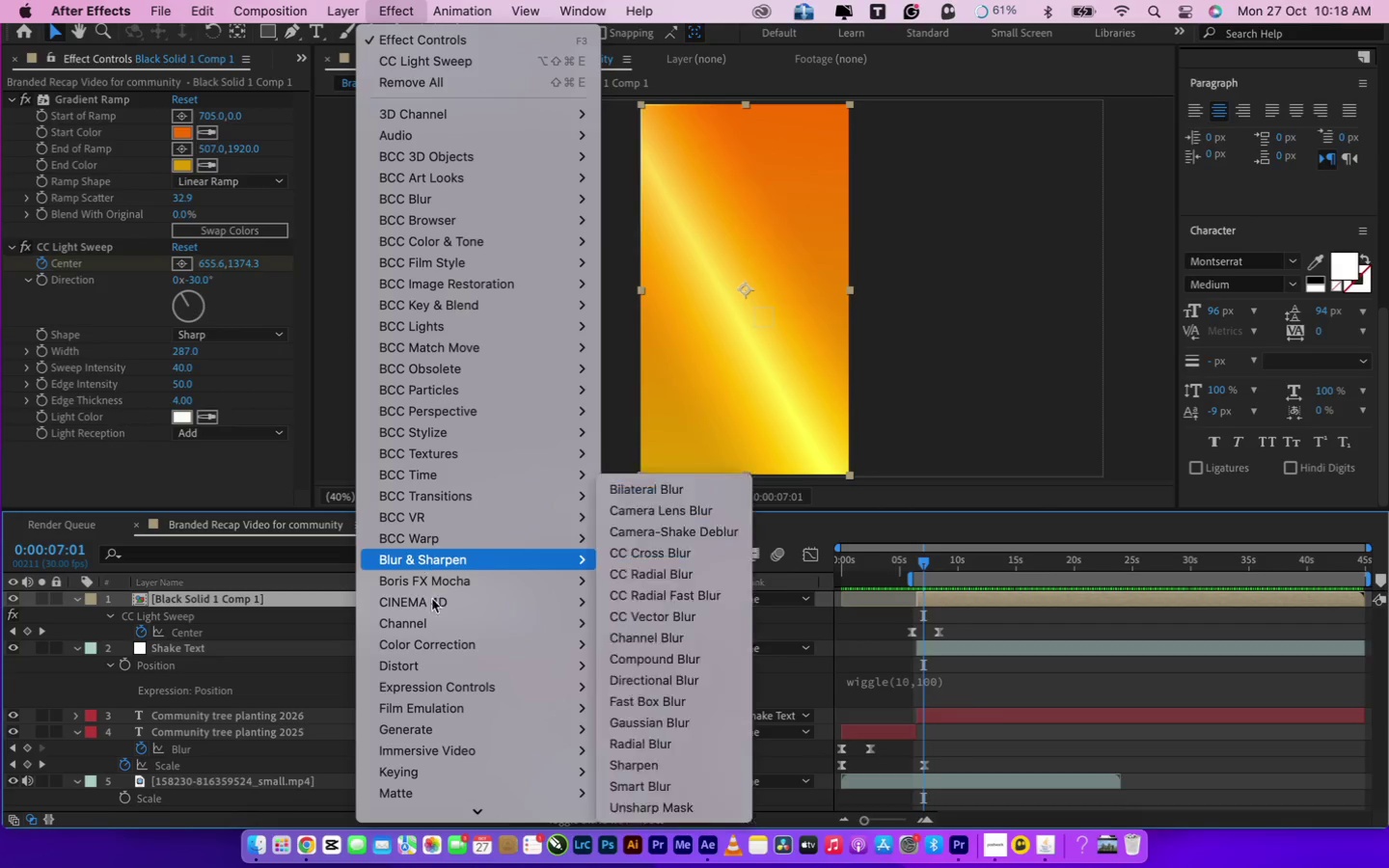 
left_click([678, 719])
 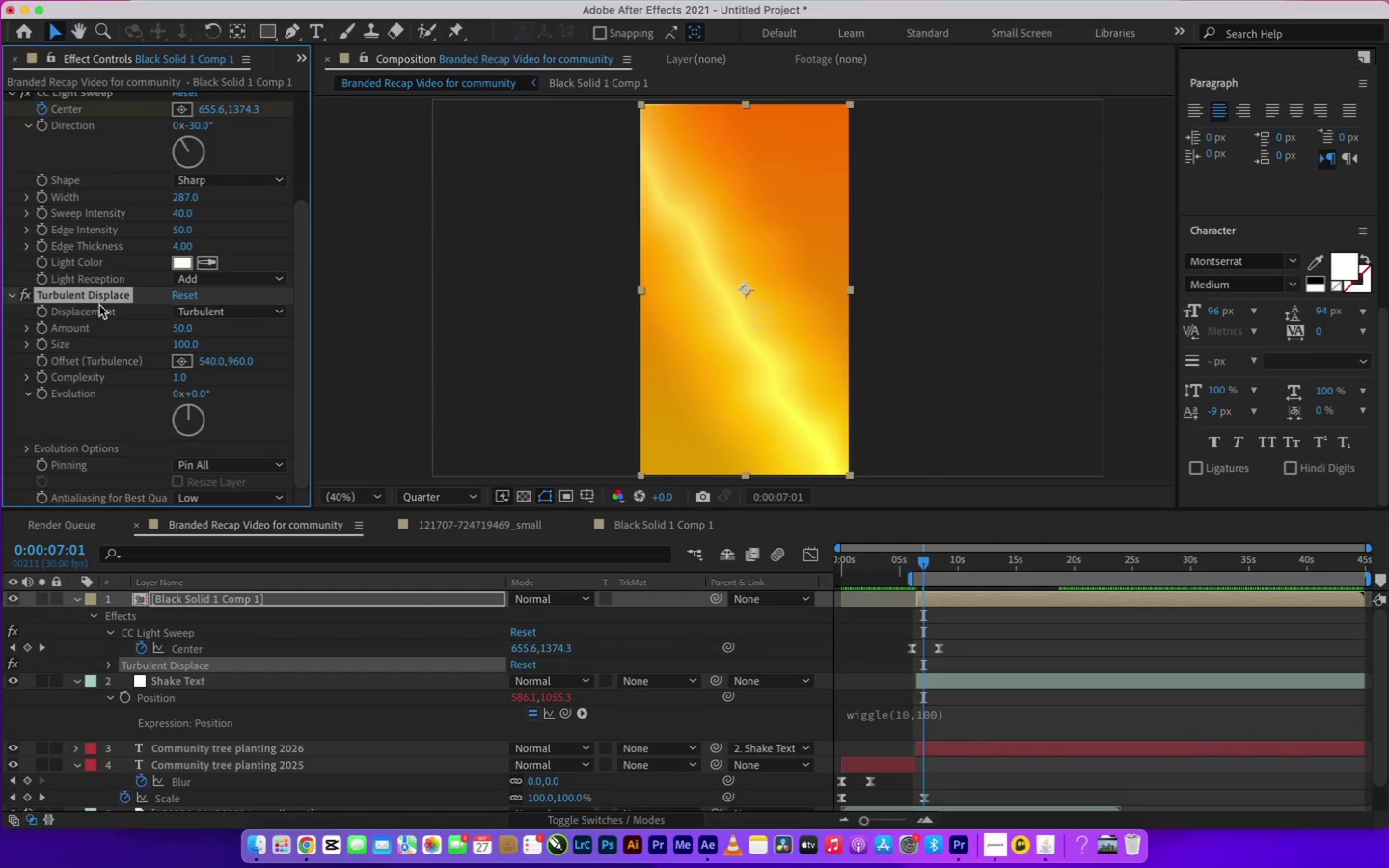 
left_click_drag(start_coordinate=[180, 326], to_coordinate=[287, 313])
 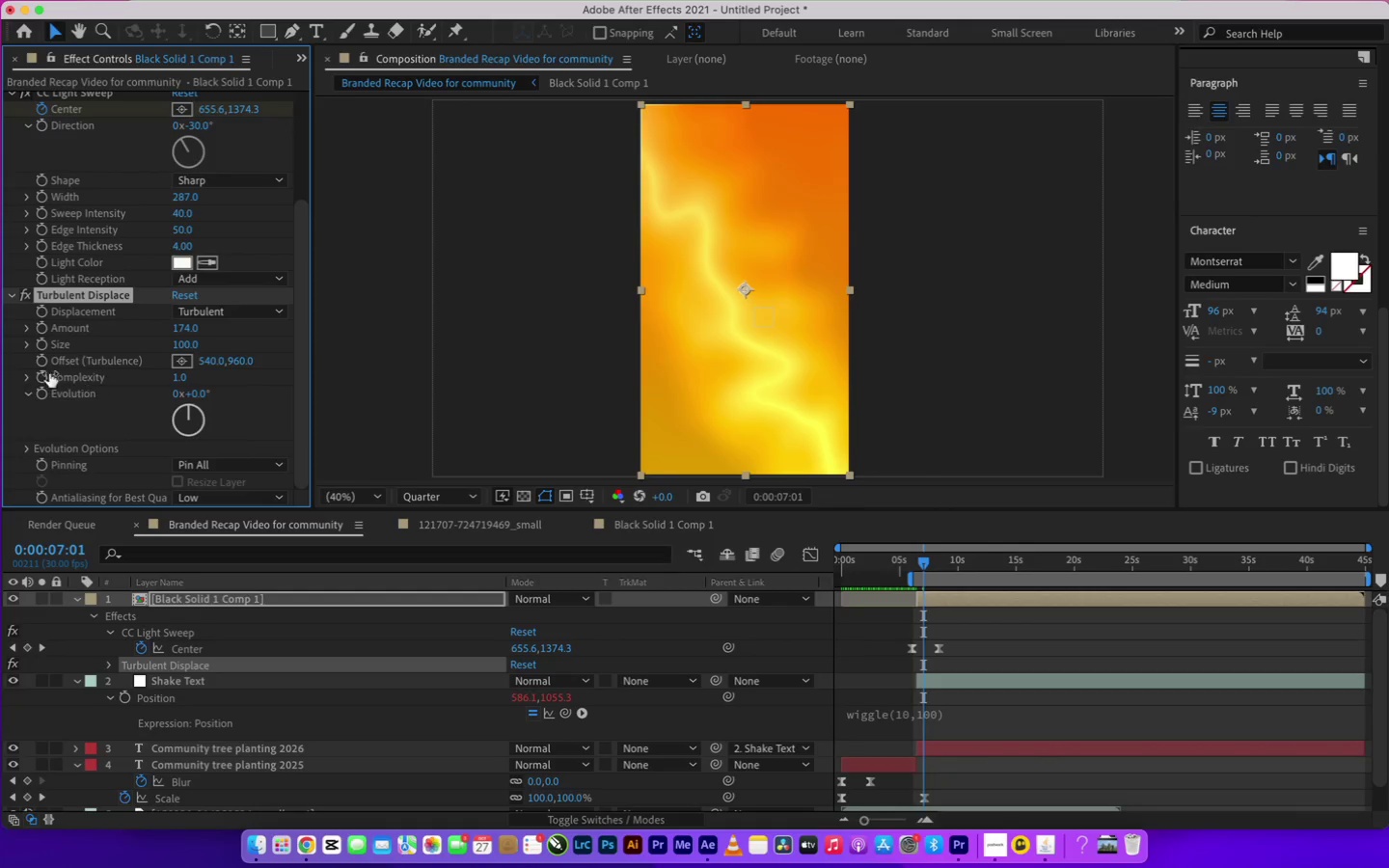 
key(Alt+OptionLeft)
 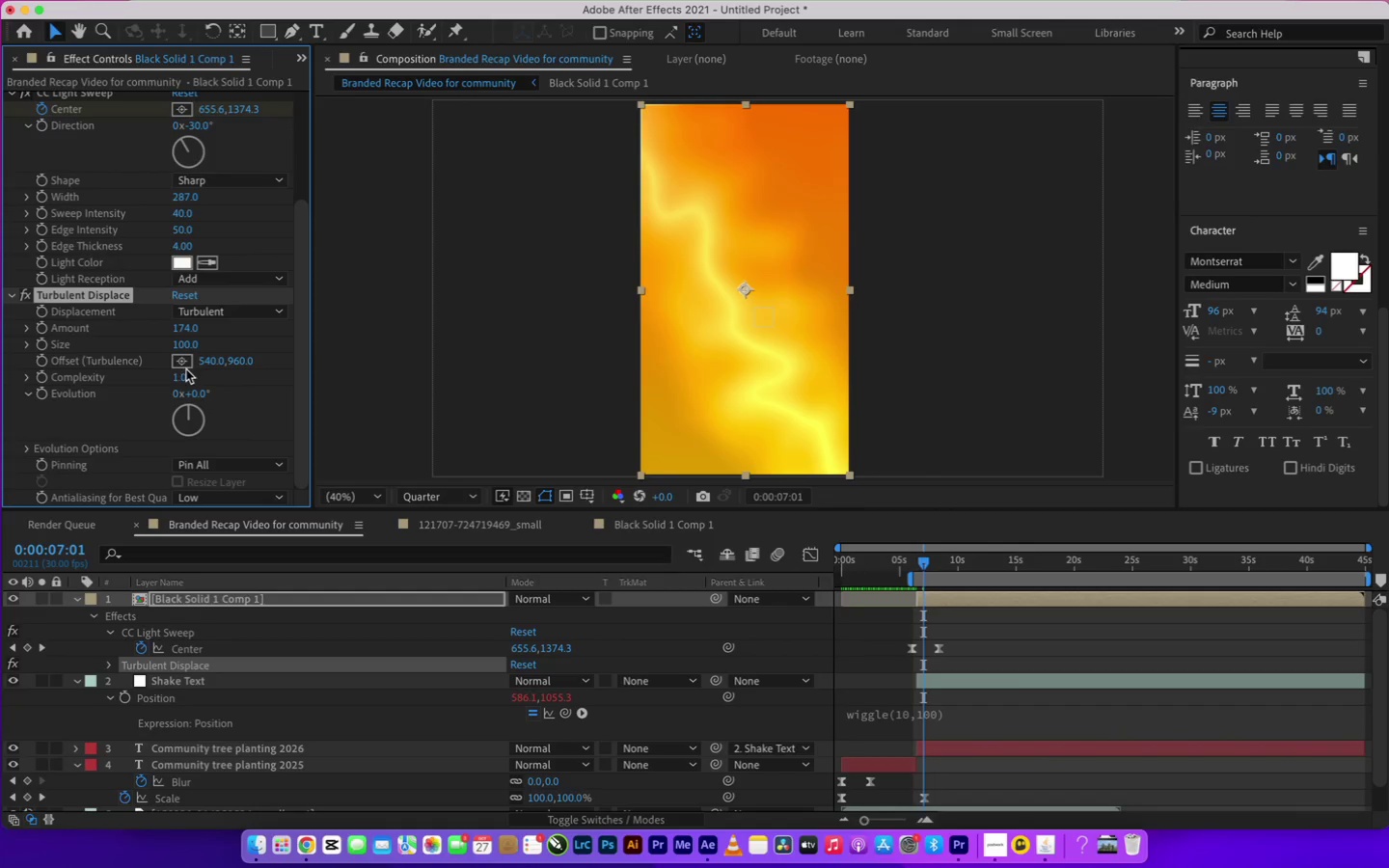 
left_click_drag(start_coordinate=[181, 378], to_coordinate=[138, 396])
 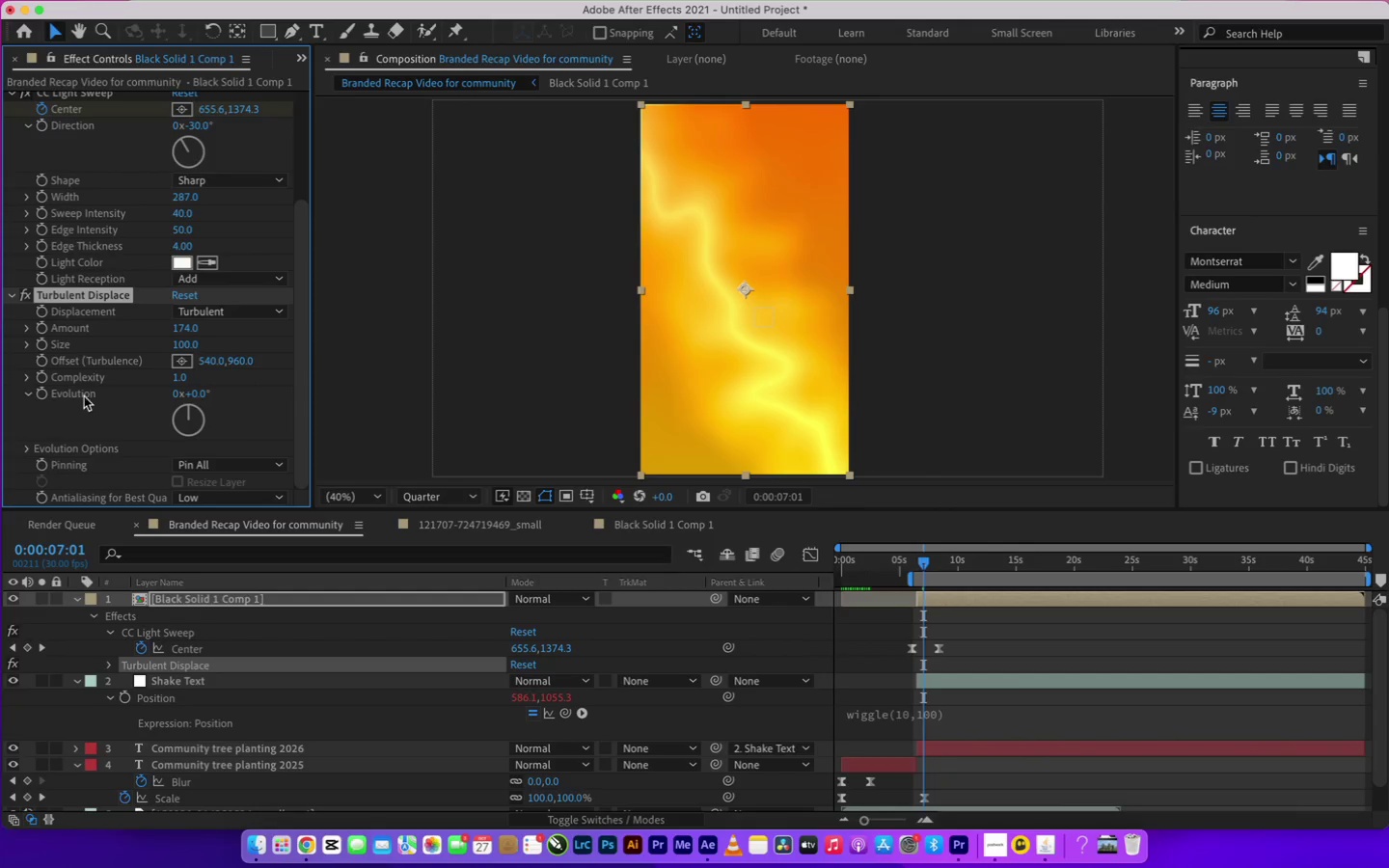 
hold_key(key=OptionLeft, duration=1.01)
left_click([41, 377])
 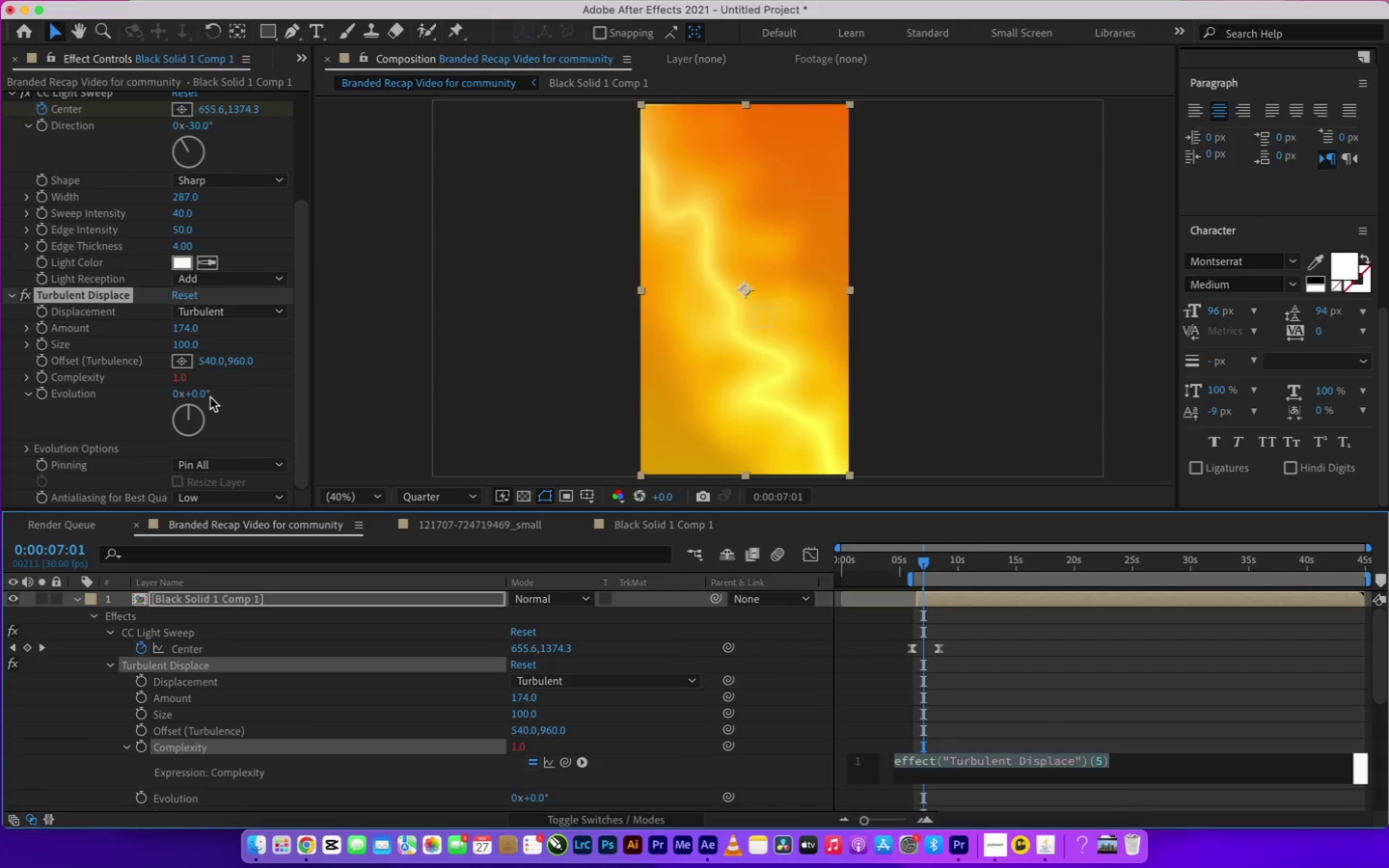 
type(wiggle()
 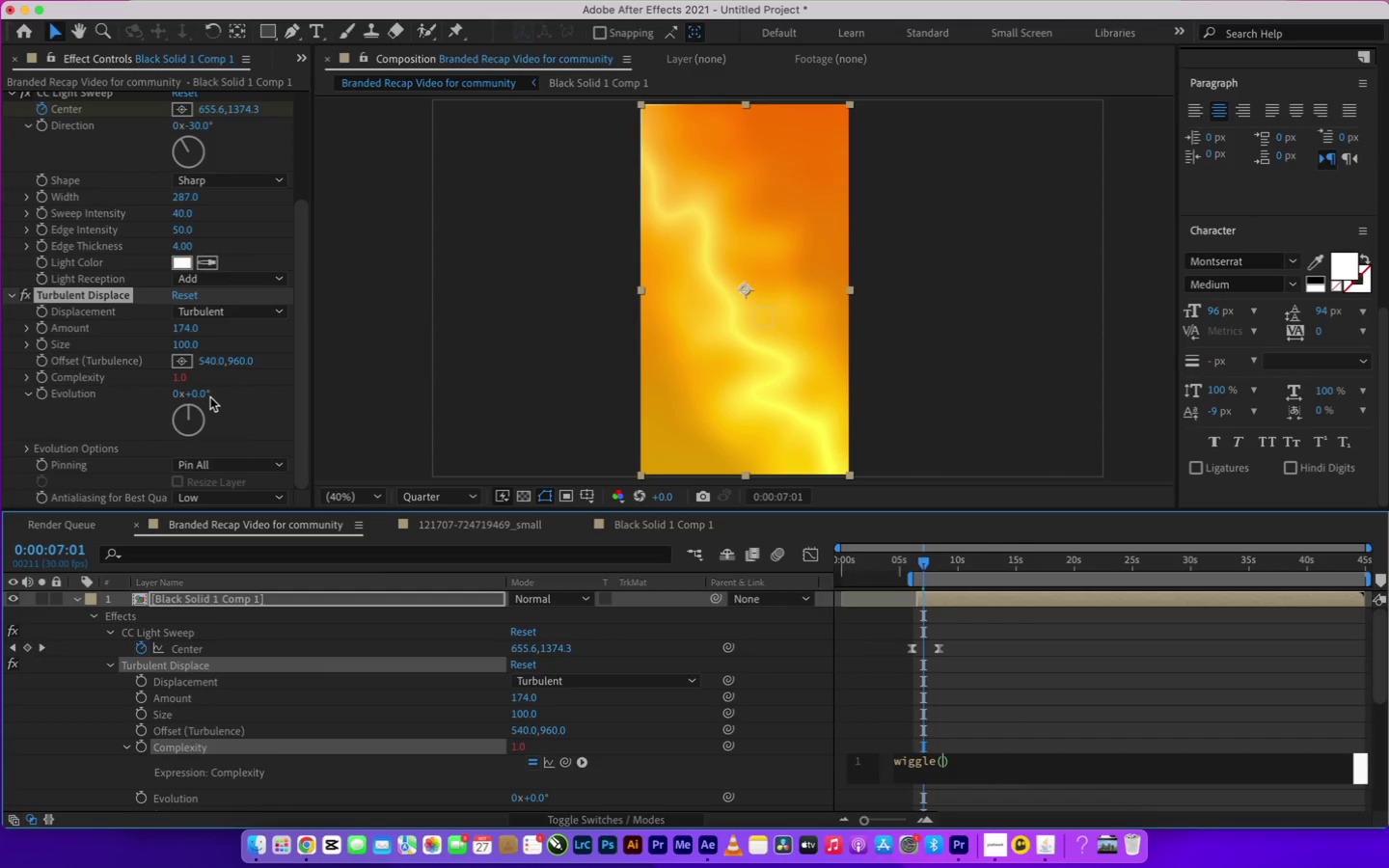 
type(4,25)
 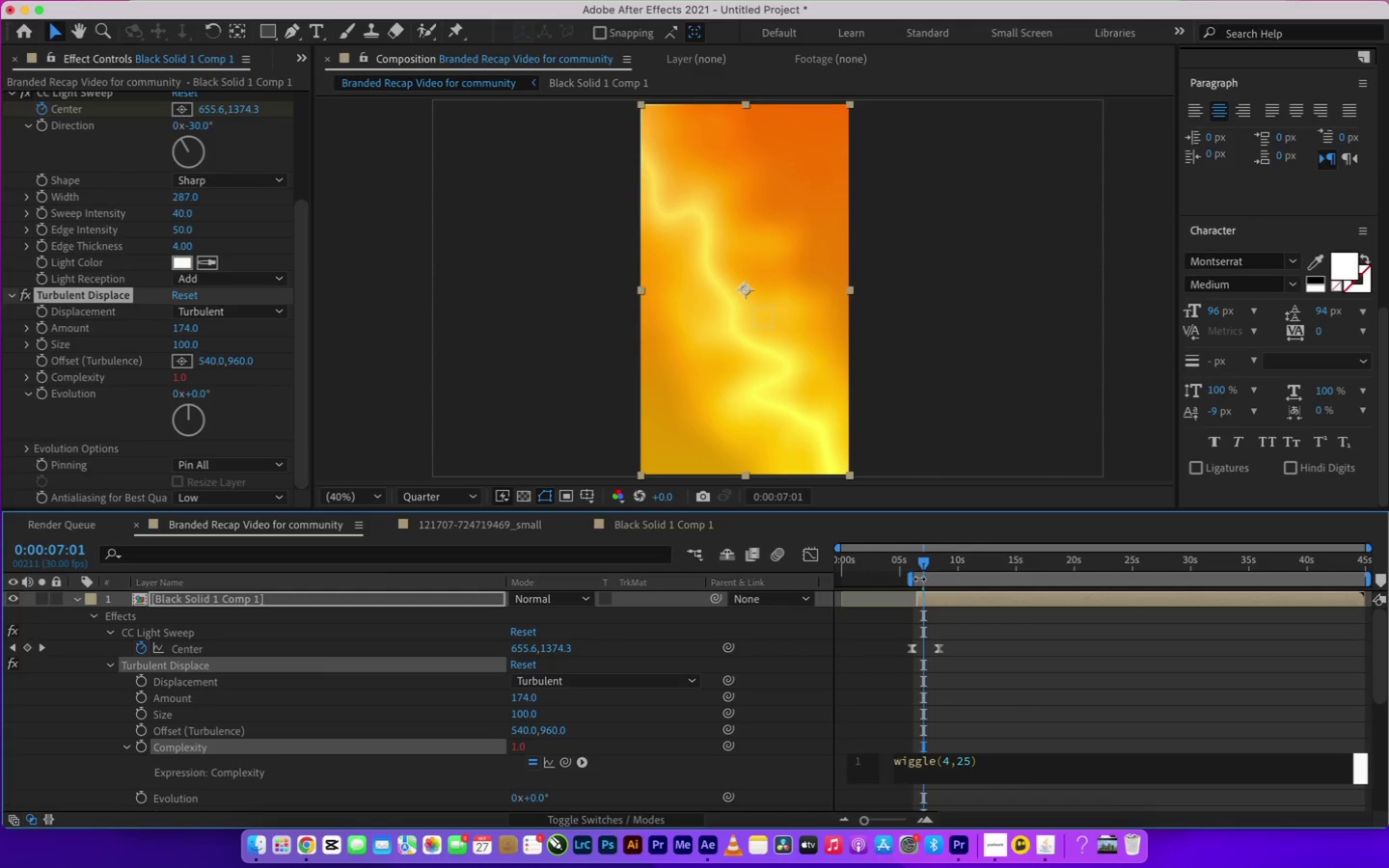 
left_click([914, 564])
 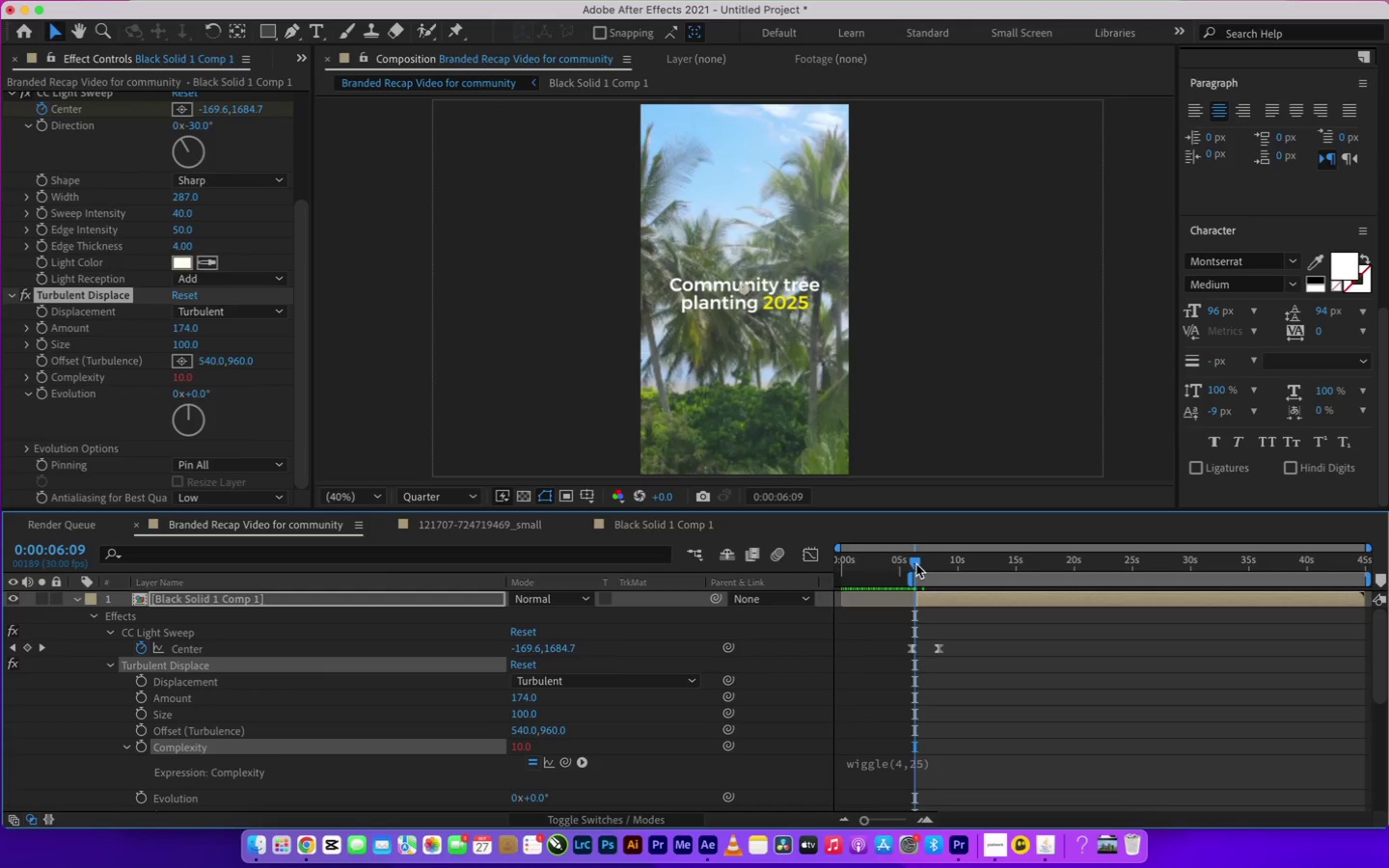 
key(Space)
 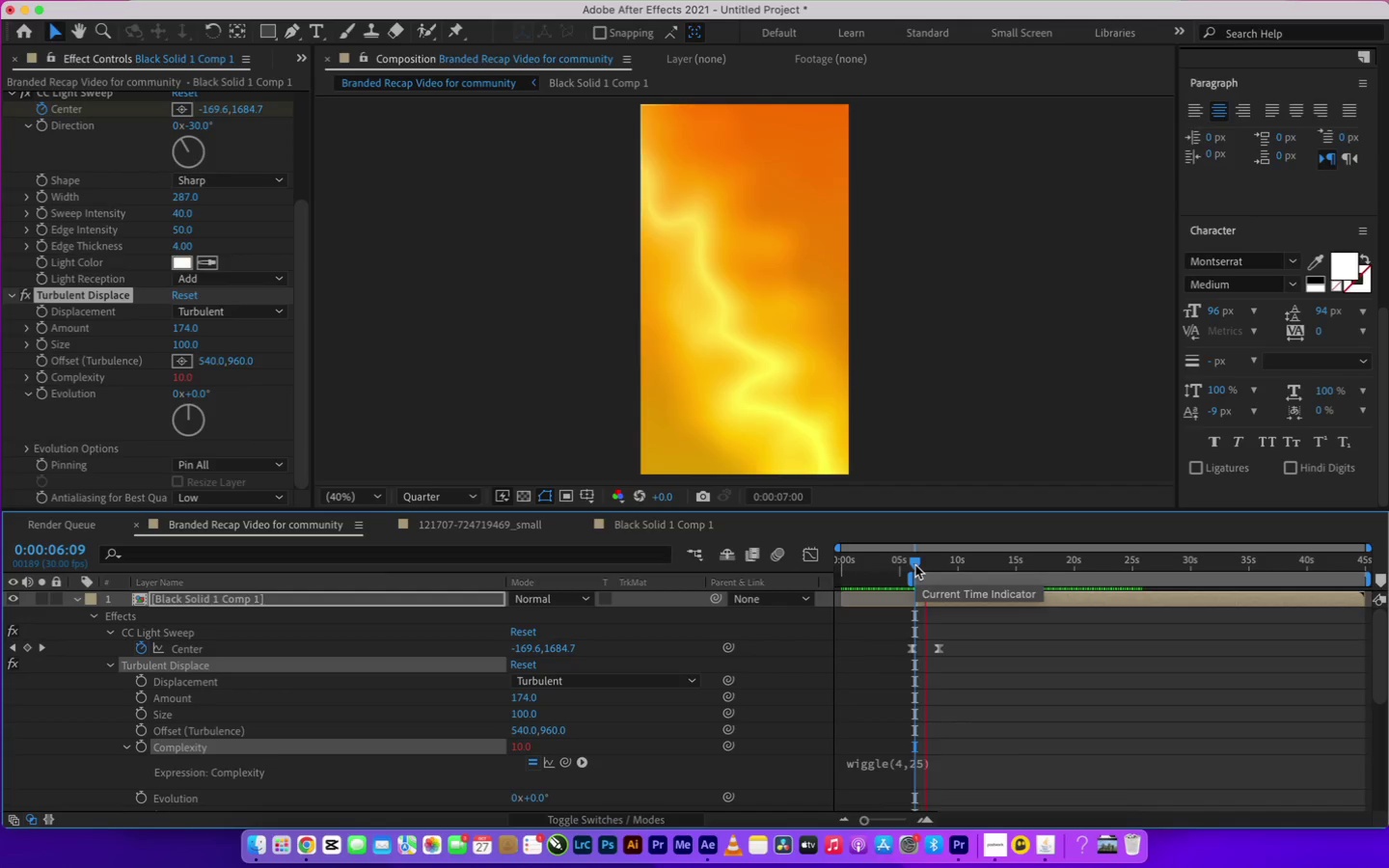 
key(Space)
 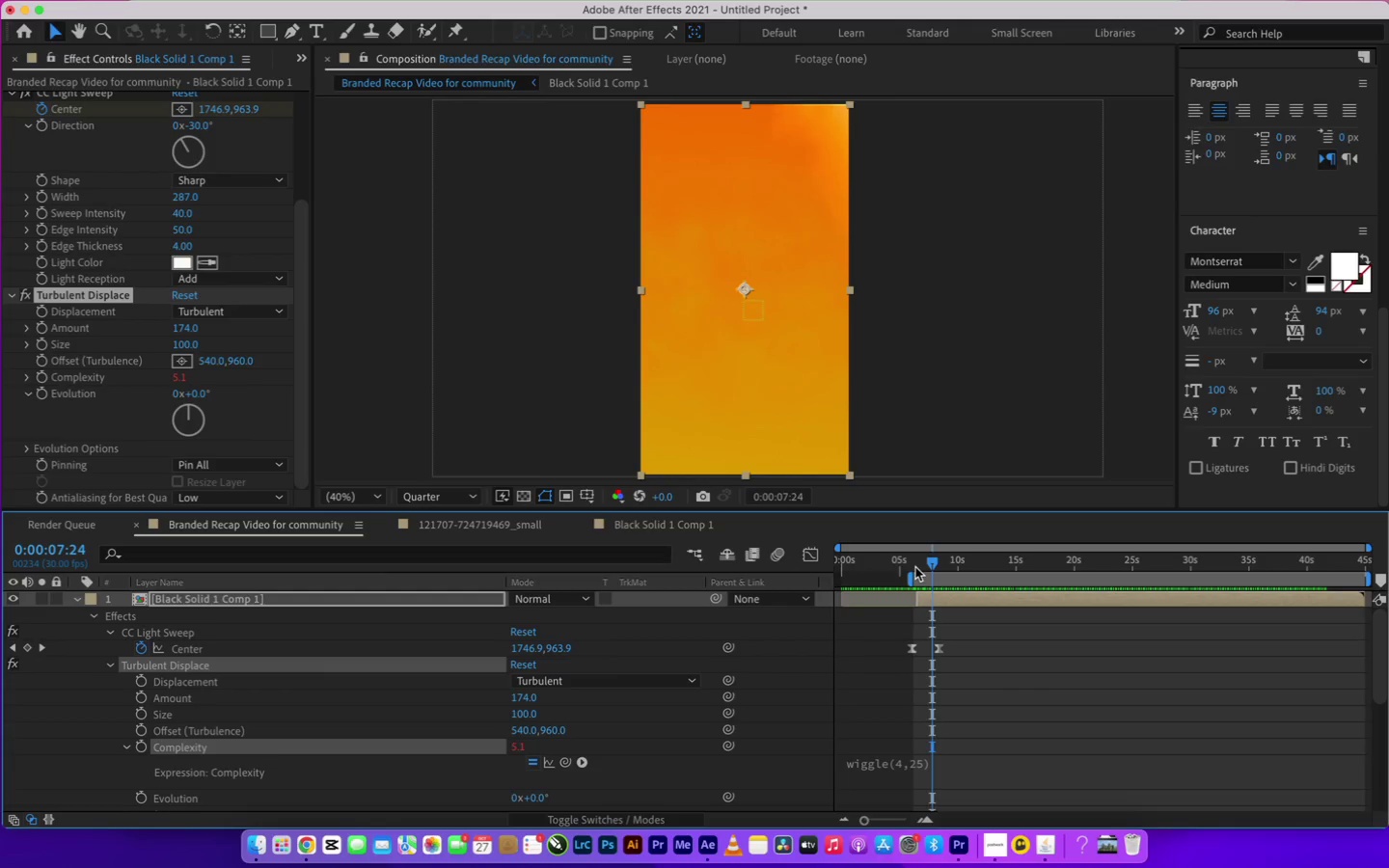 
left_click([914, 566])
 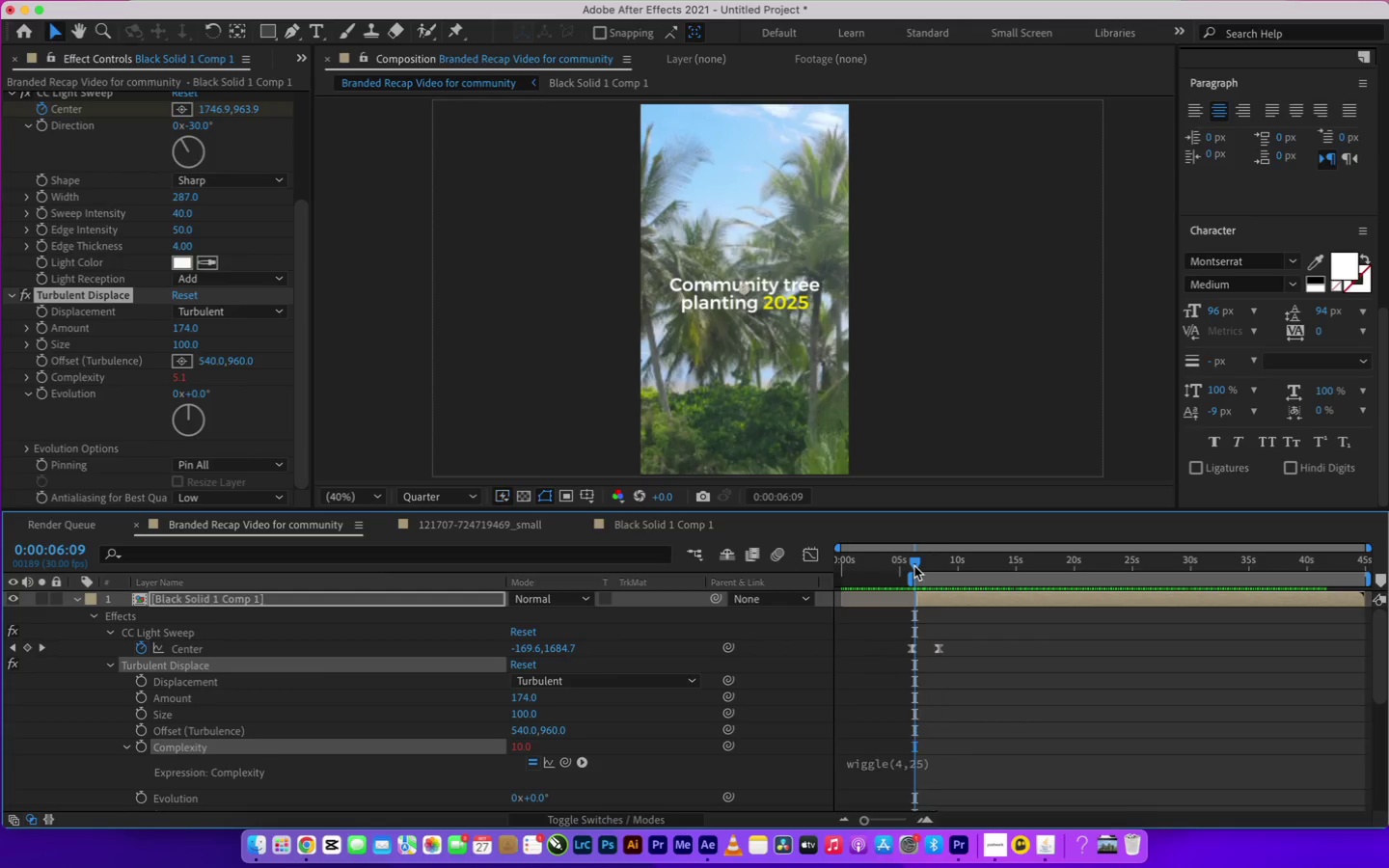 
key(Space)
 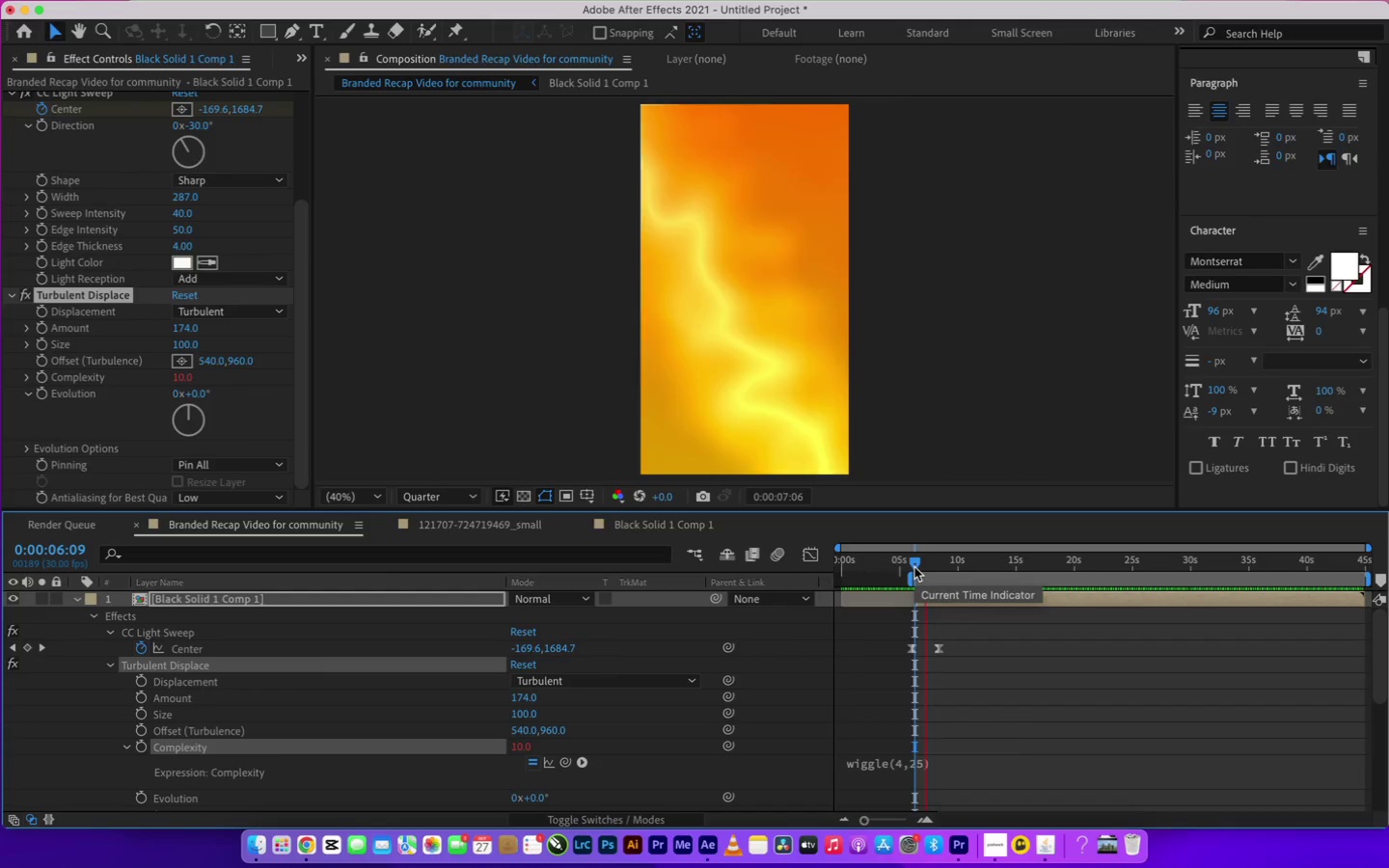 
key(Space)
 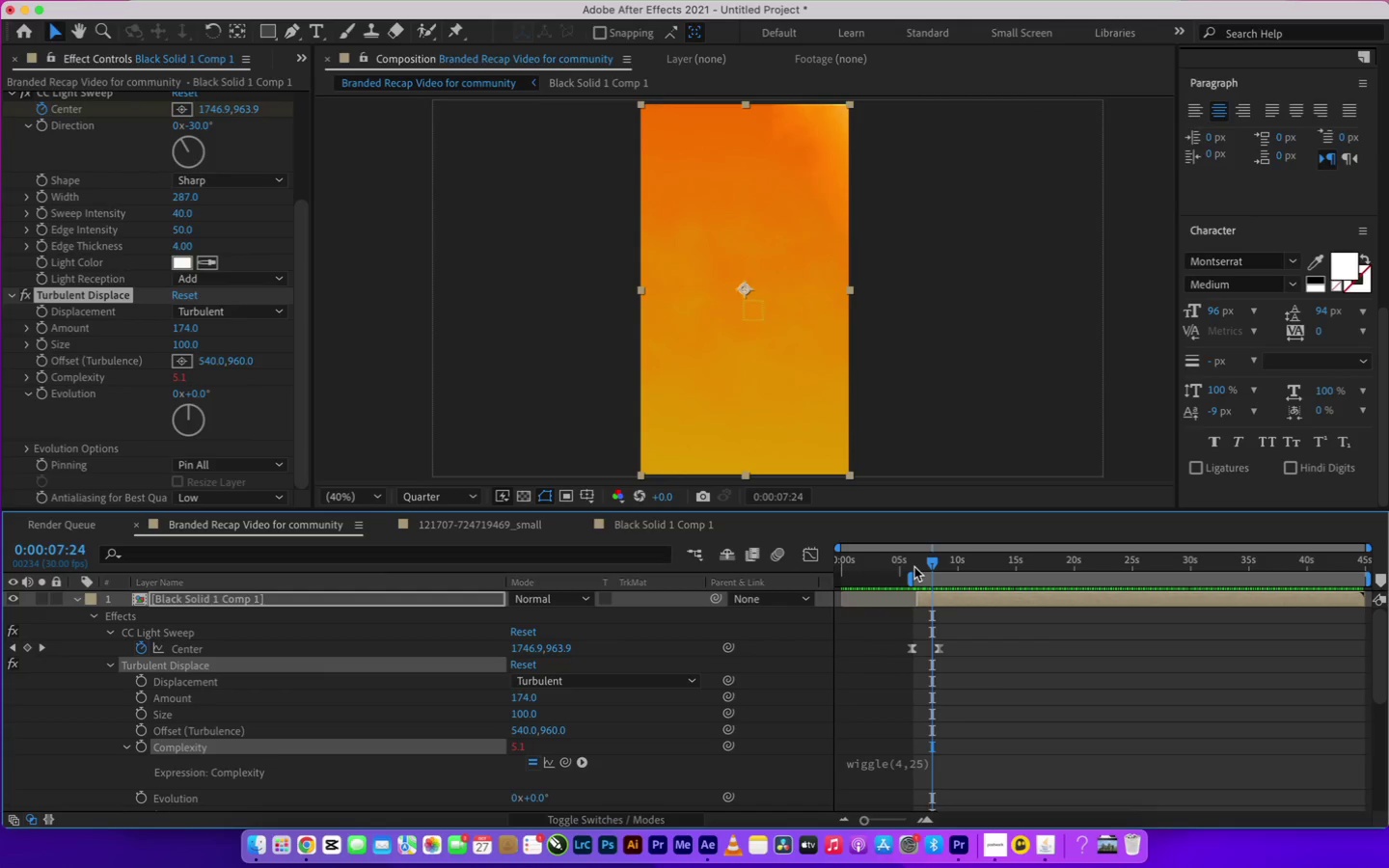 
left_click([914, 567])
 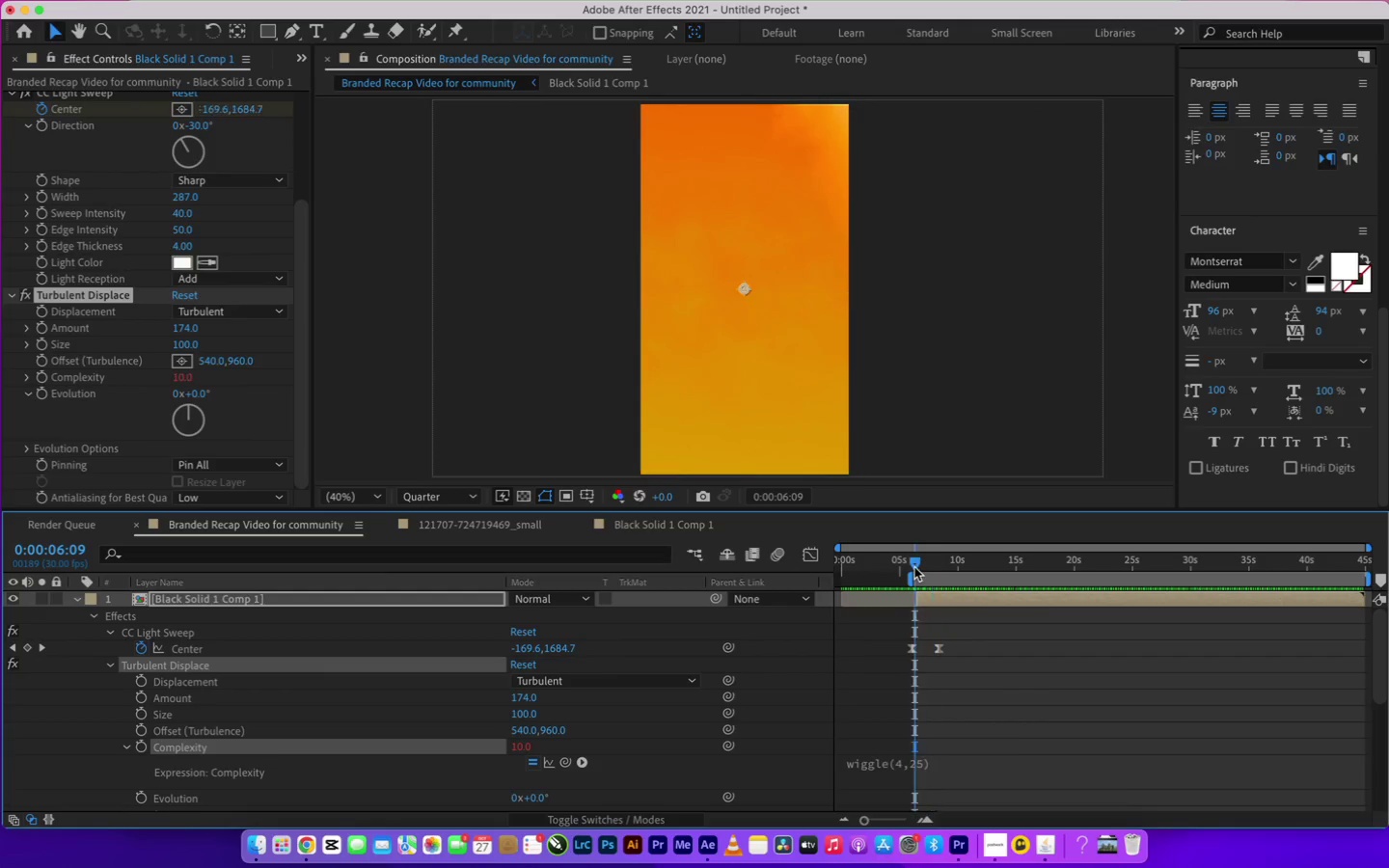 
key(Space)
 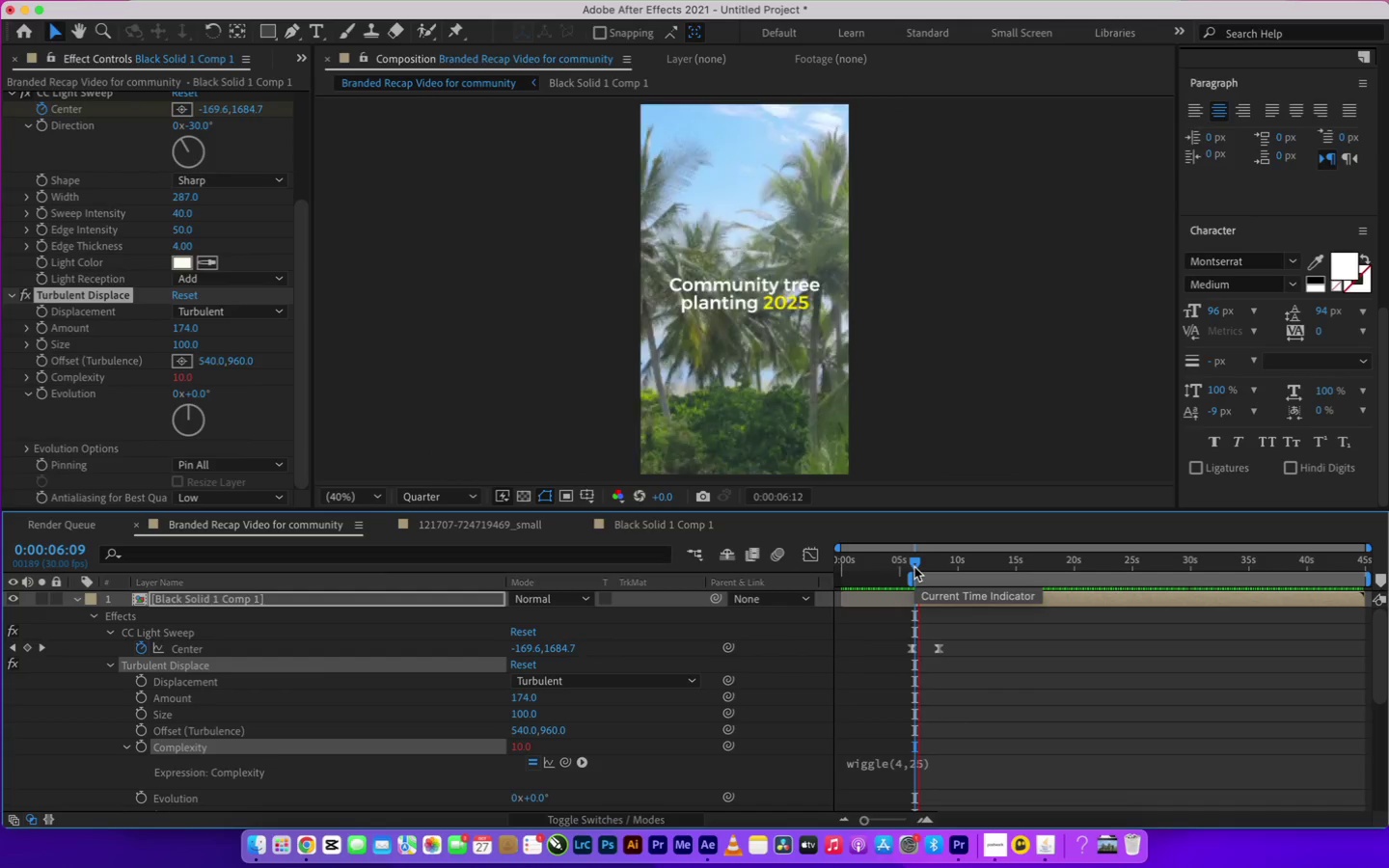 
key(Space)
 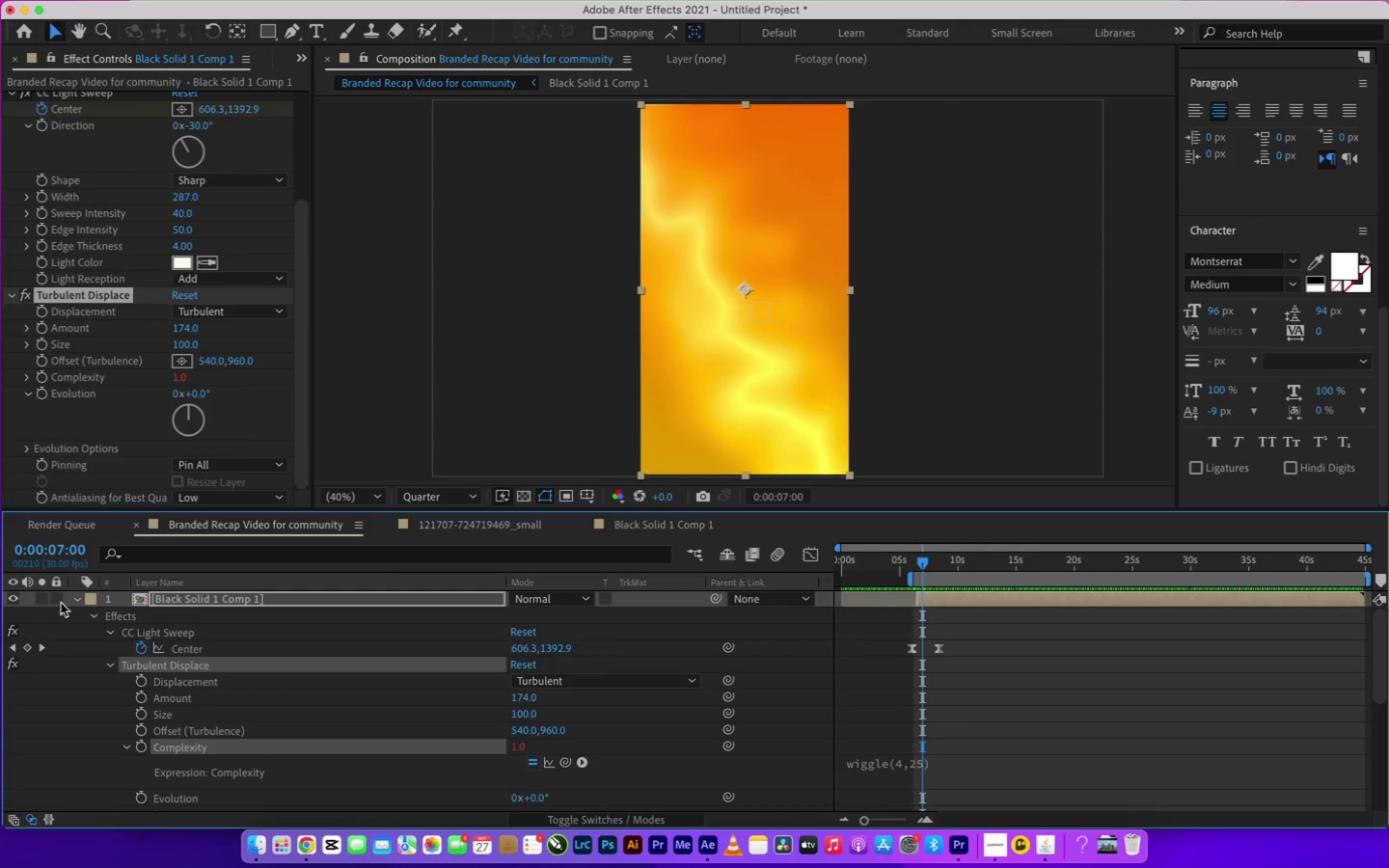 
left_click([79, 605])
 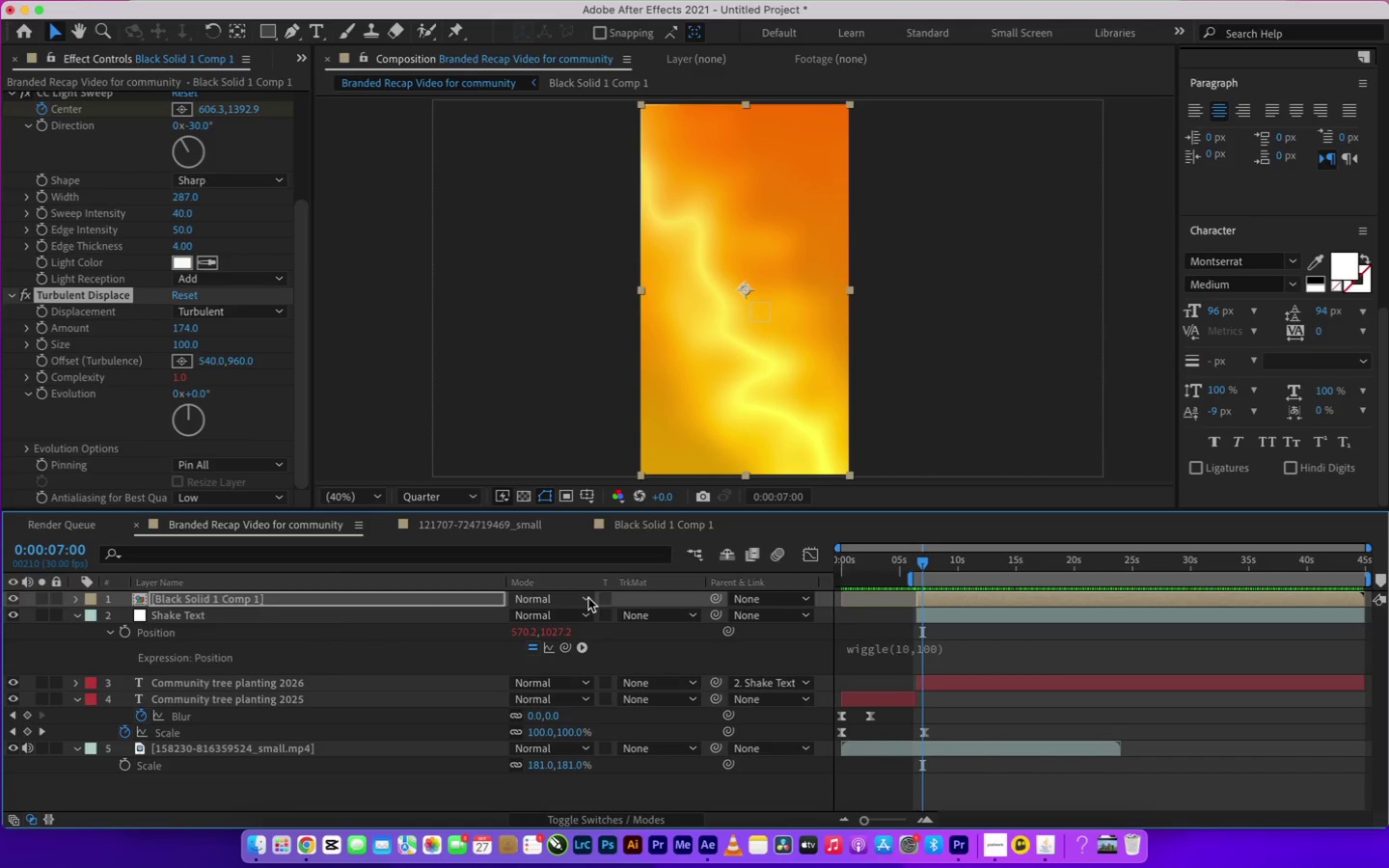 
left_click([588, 598])
 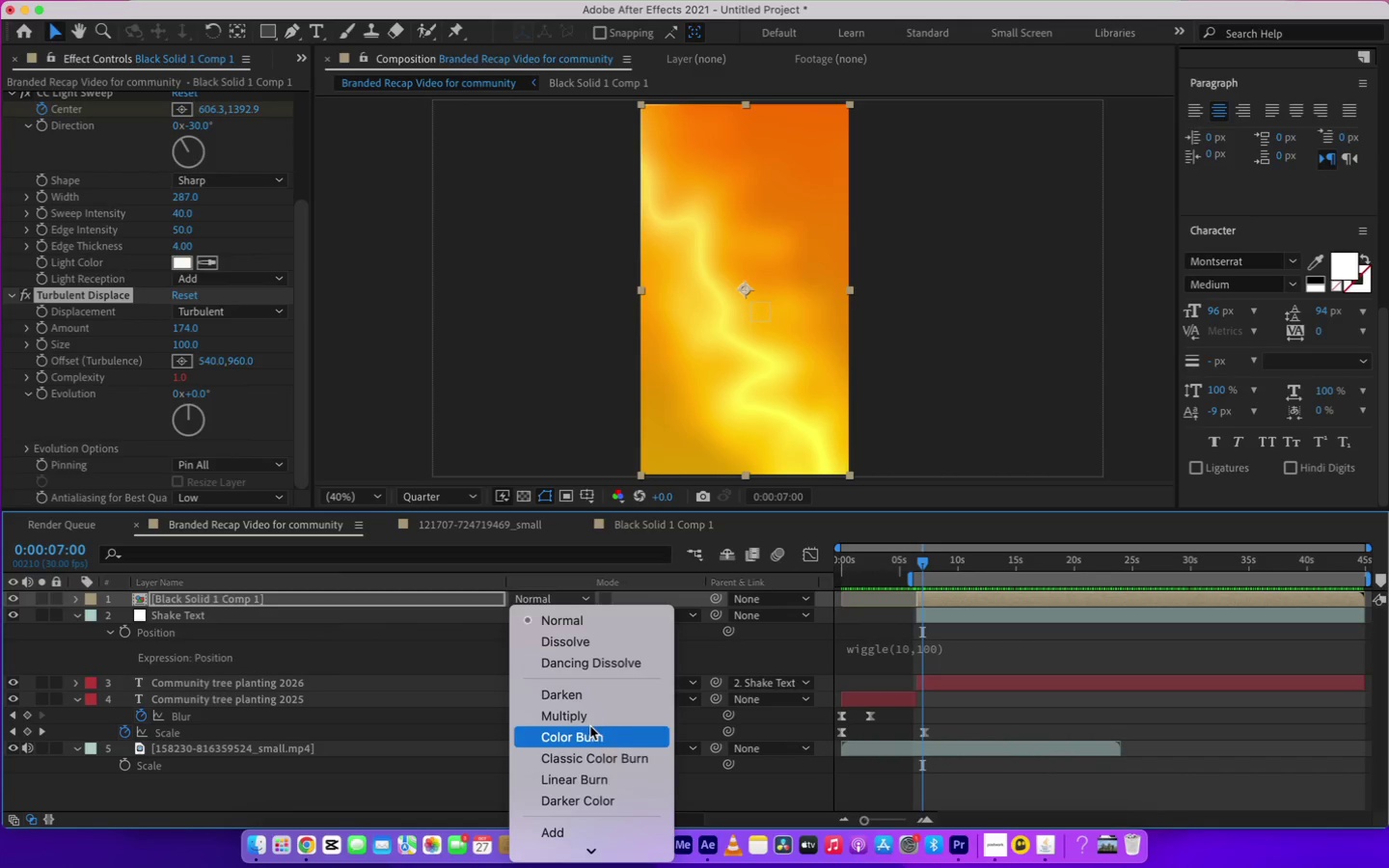 
scroll: coordinate [583, 801], scroll_direction: down, amount: 9.0
 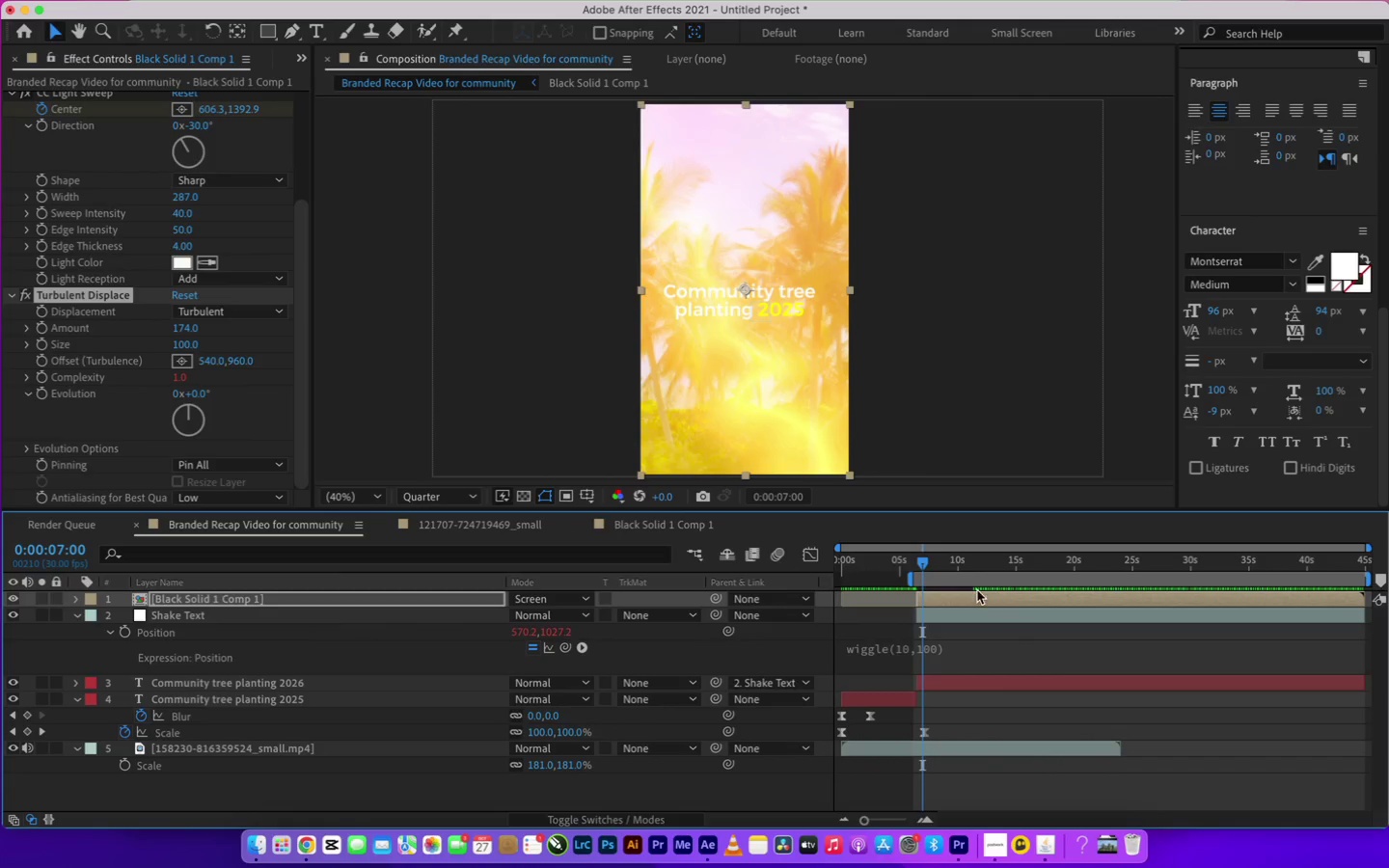 
left_click([913, 569])
 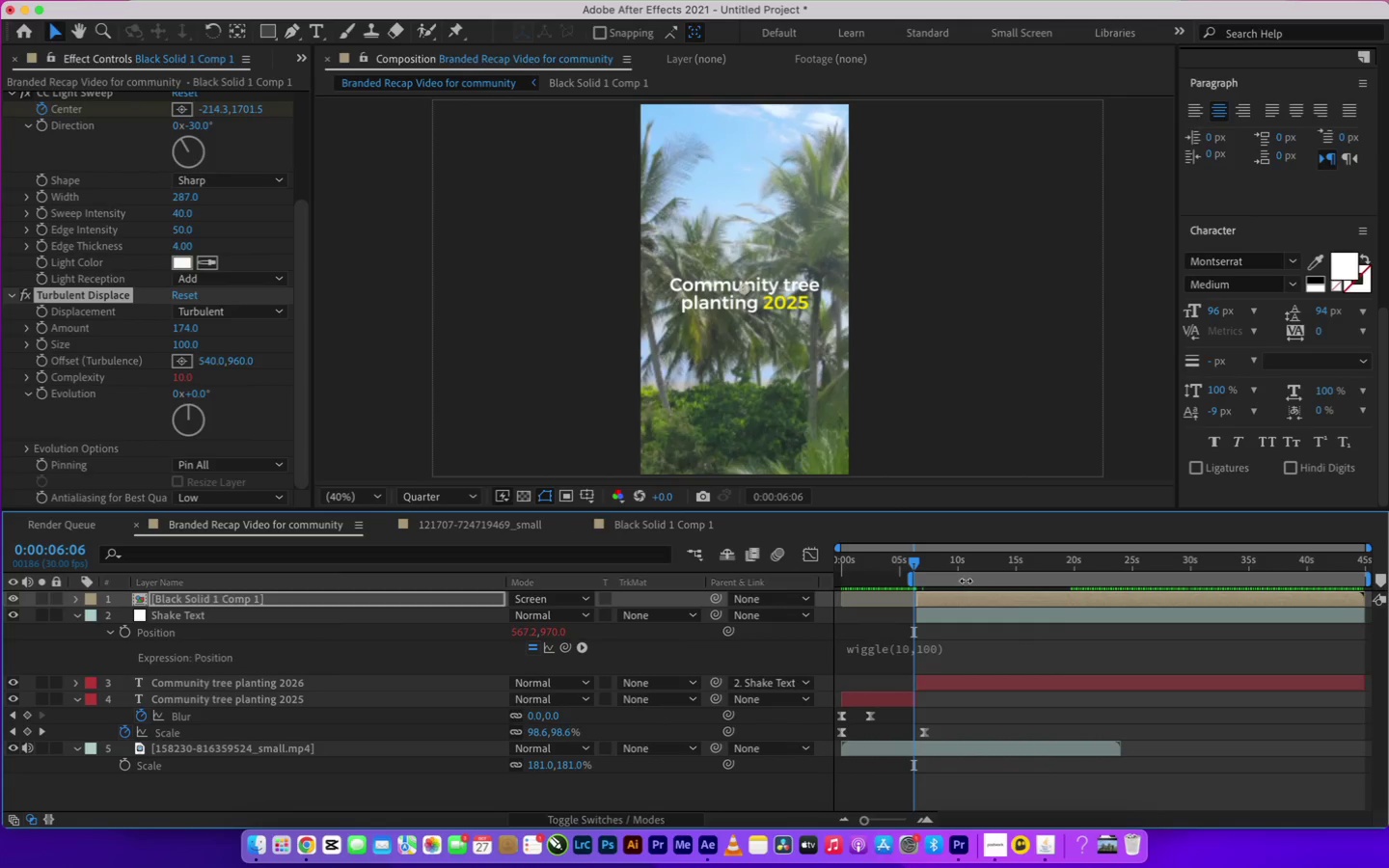 
key(Space)
 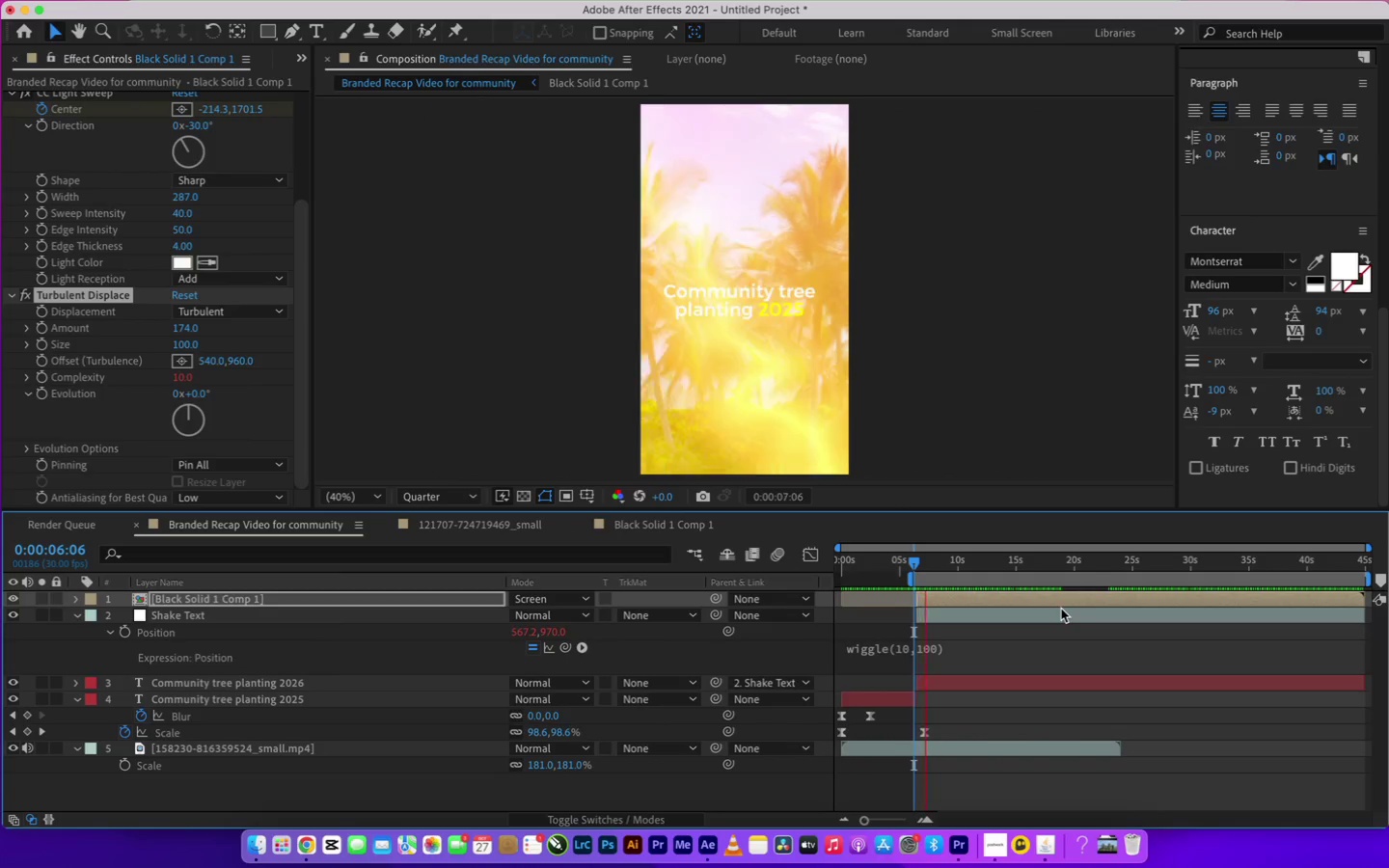 
key(Space)
 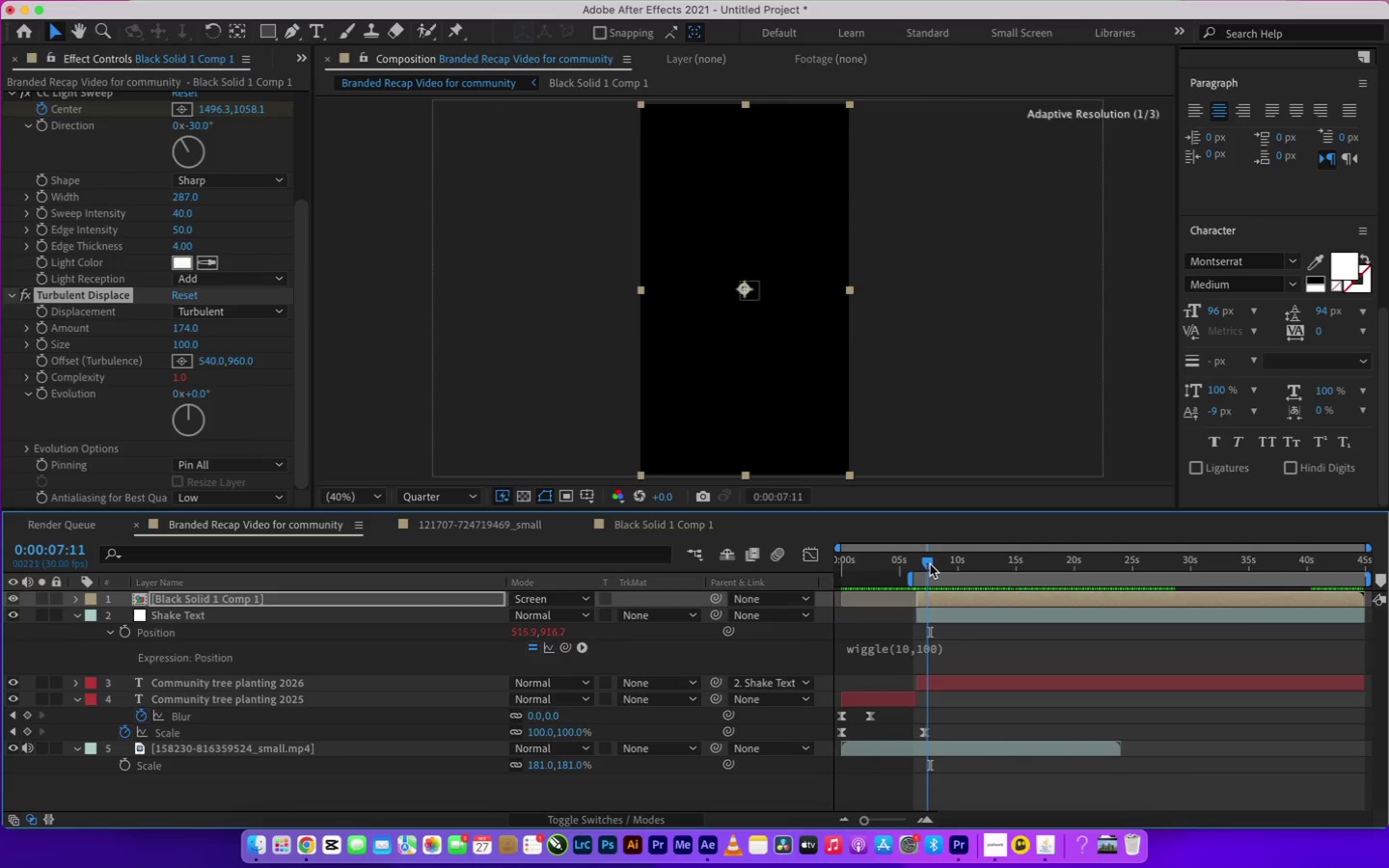 
wait(5.54)
 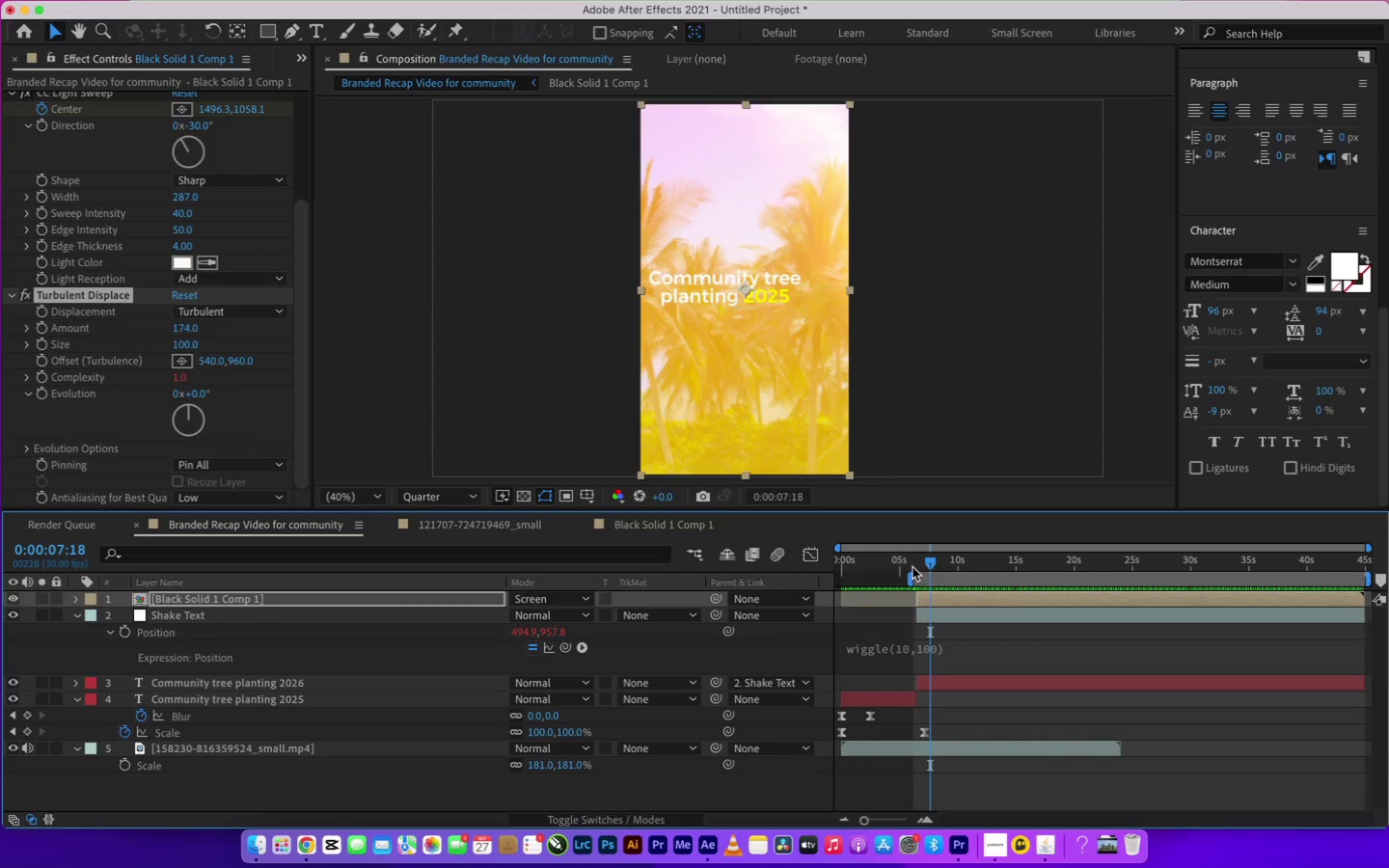 
left_click([945, 598])
 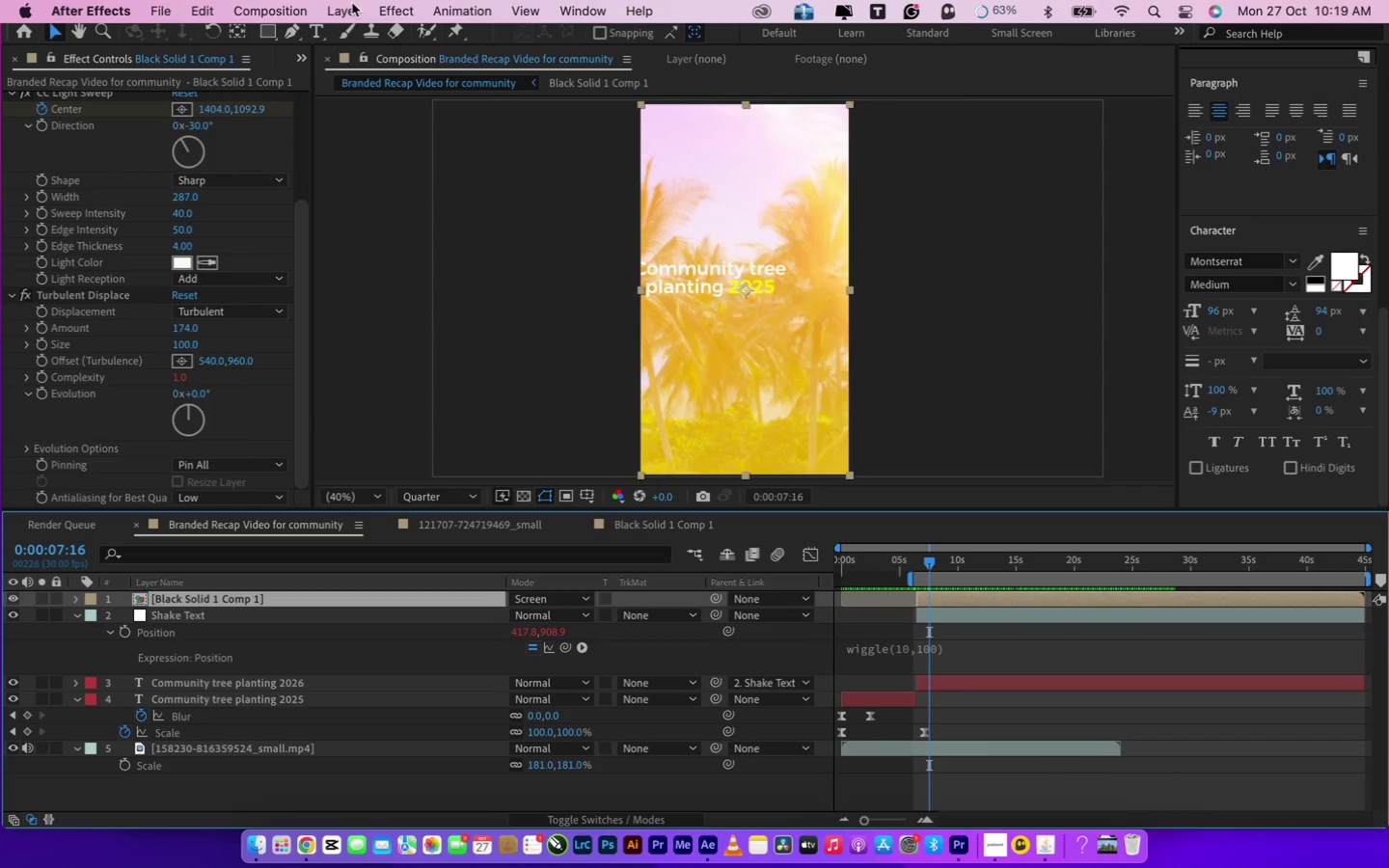 
left_click([395, 3])
 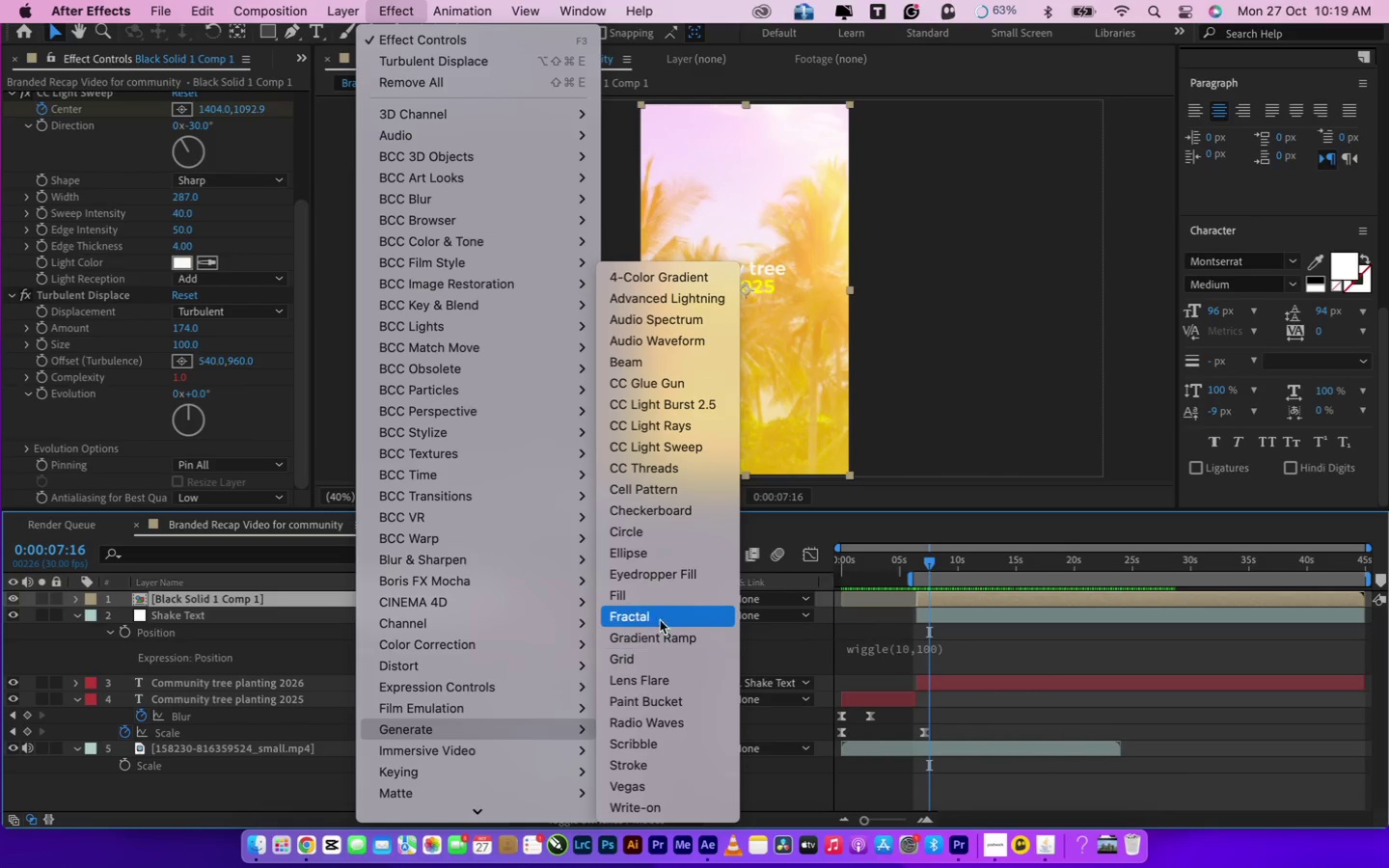 
wait(5.86)
 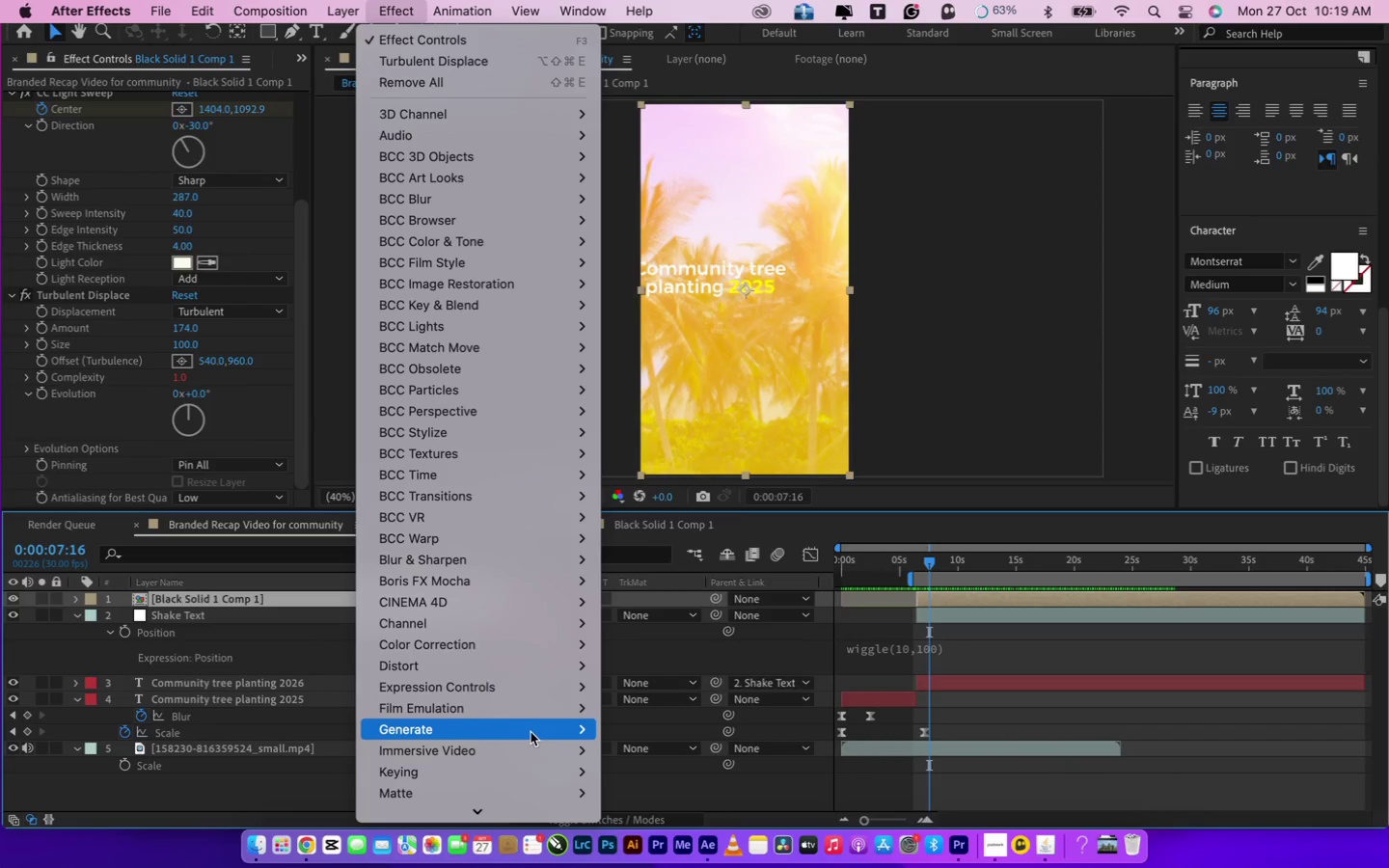 
mouse_move([504, 690])
 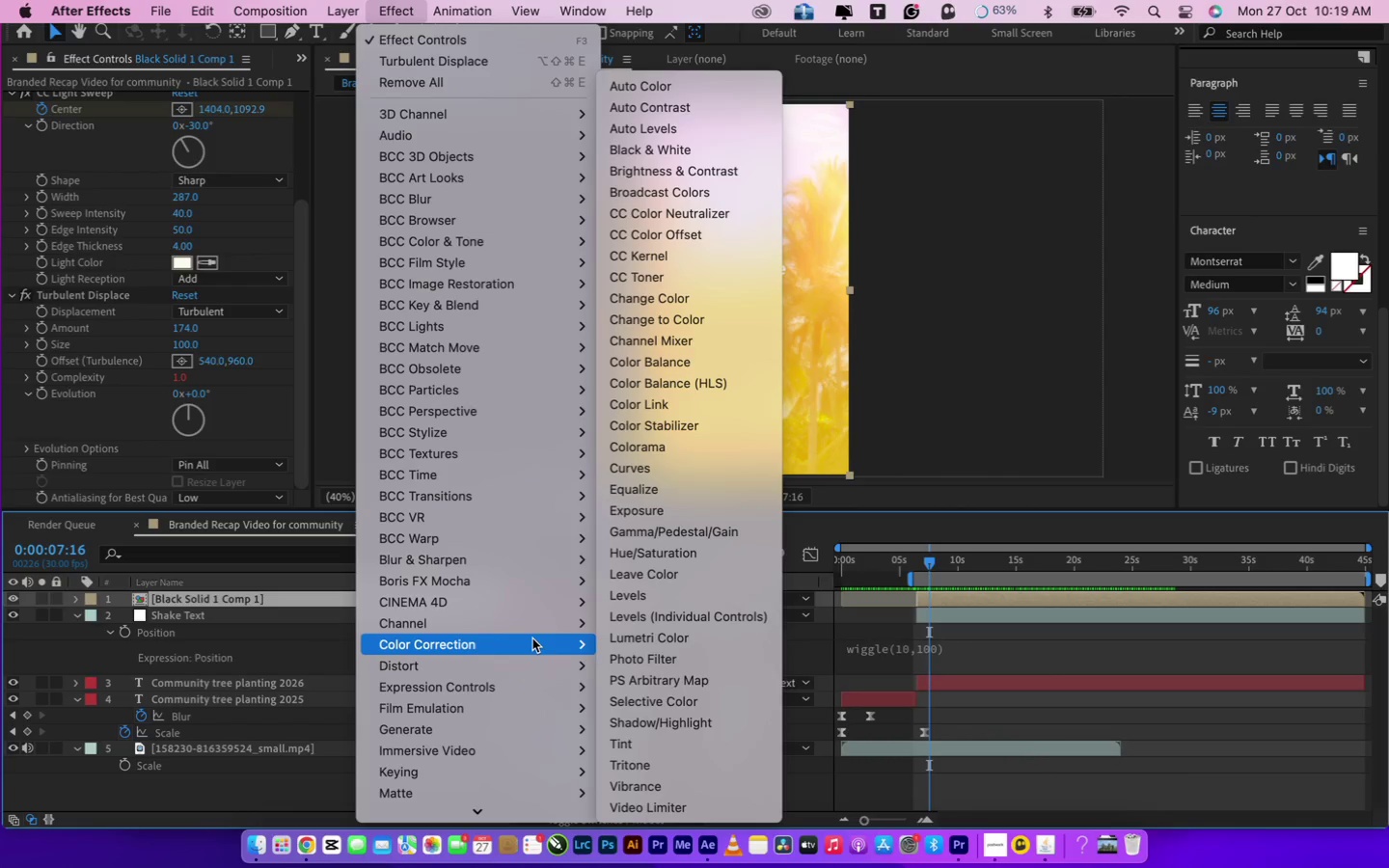 
scroll: coordinate [497, 692], scroll_direction: down, amount: 36.0
 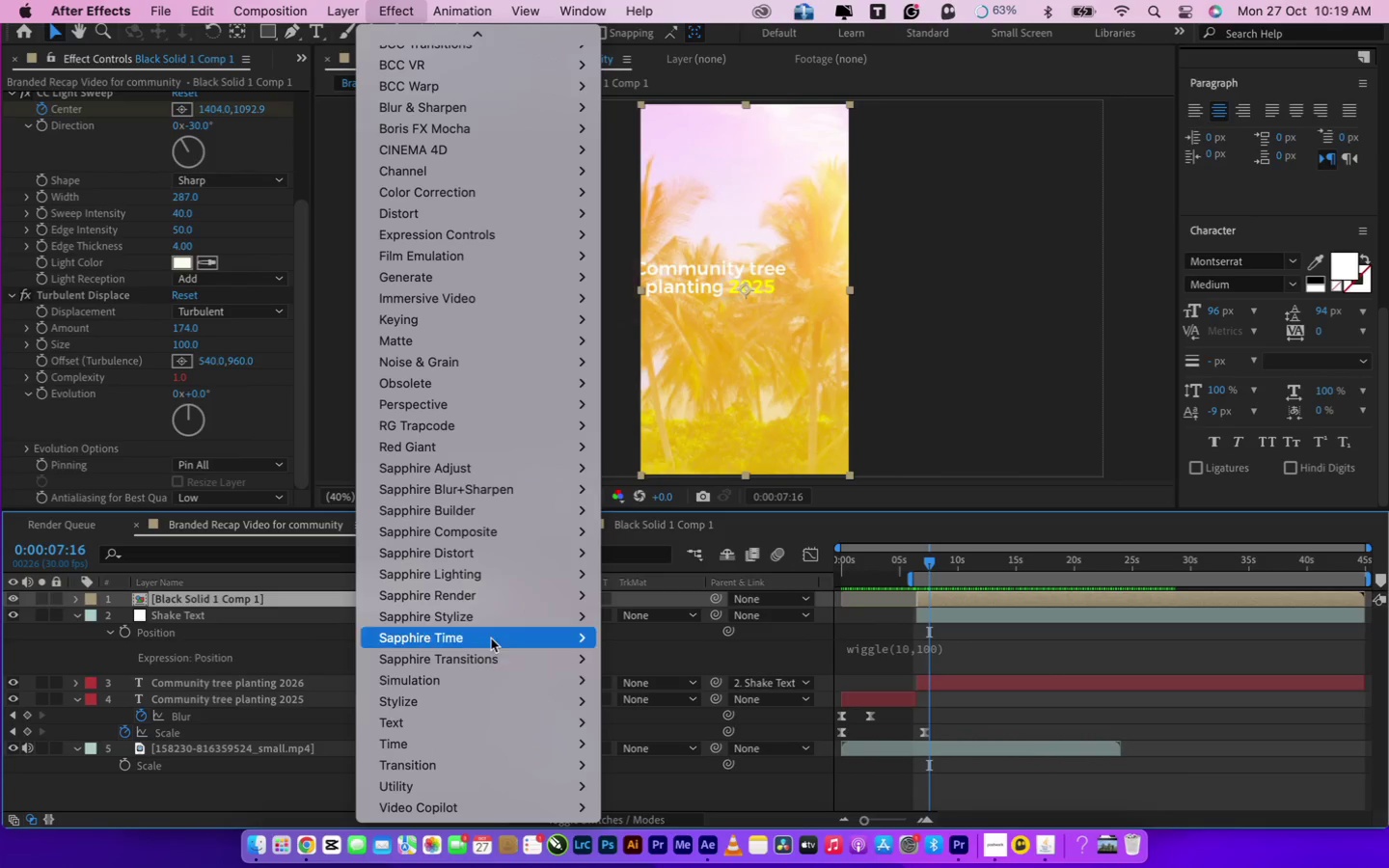 
mouse_move([518, 710])
 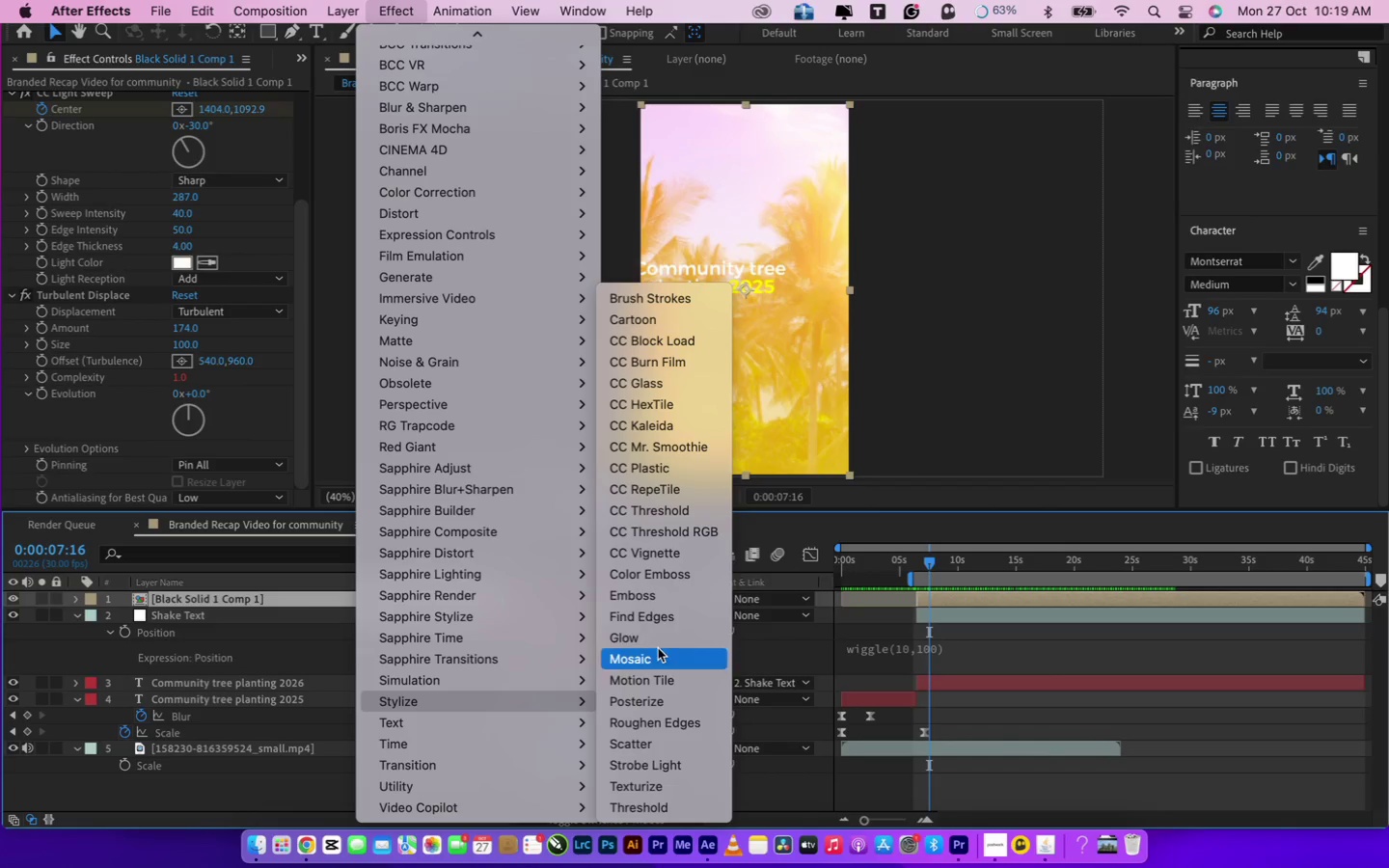 
left_click([657, 644])
 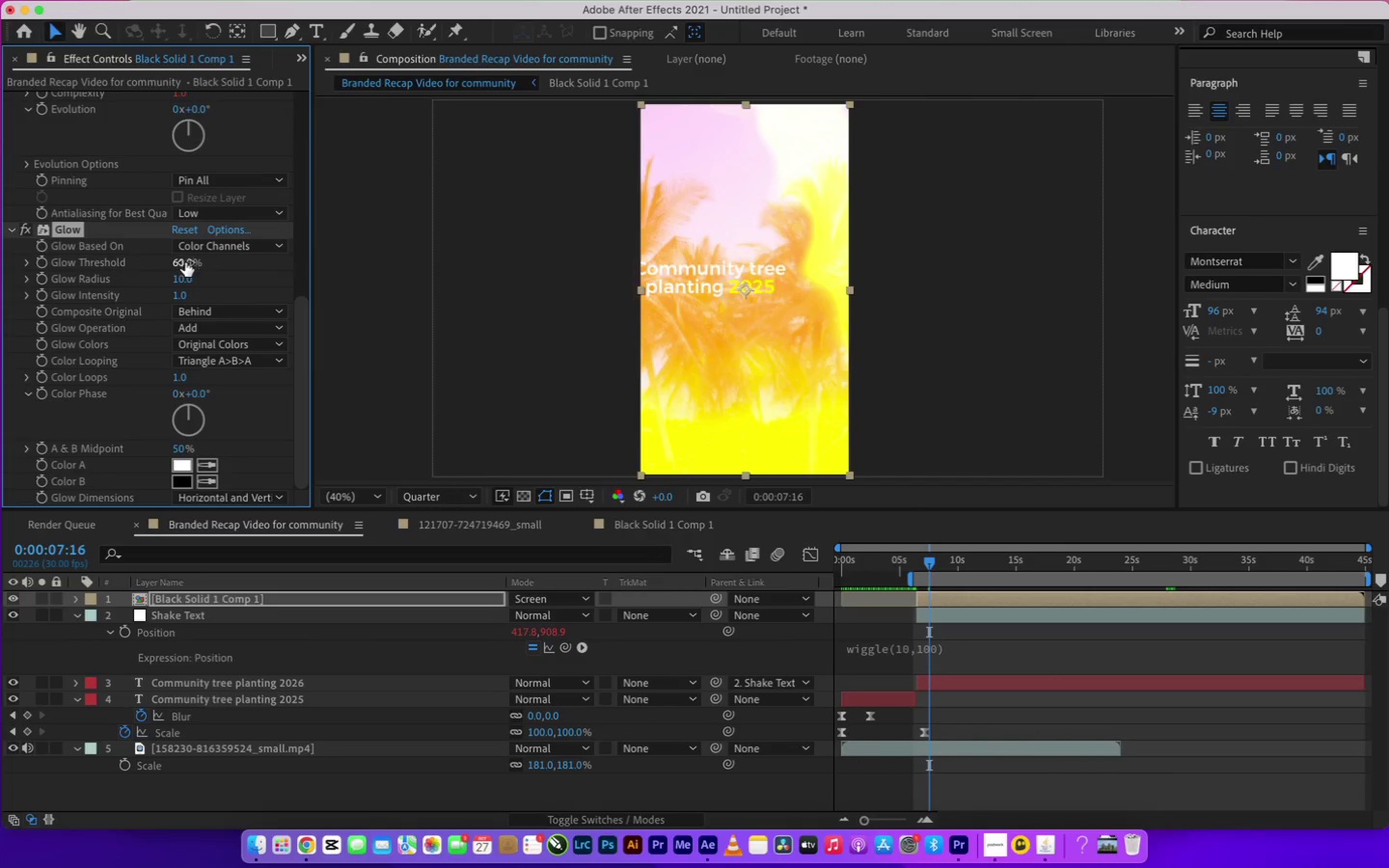 
left_click_drag(start_coordinate=[926, 557], to_coordinate=[921, 559])
 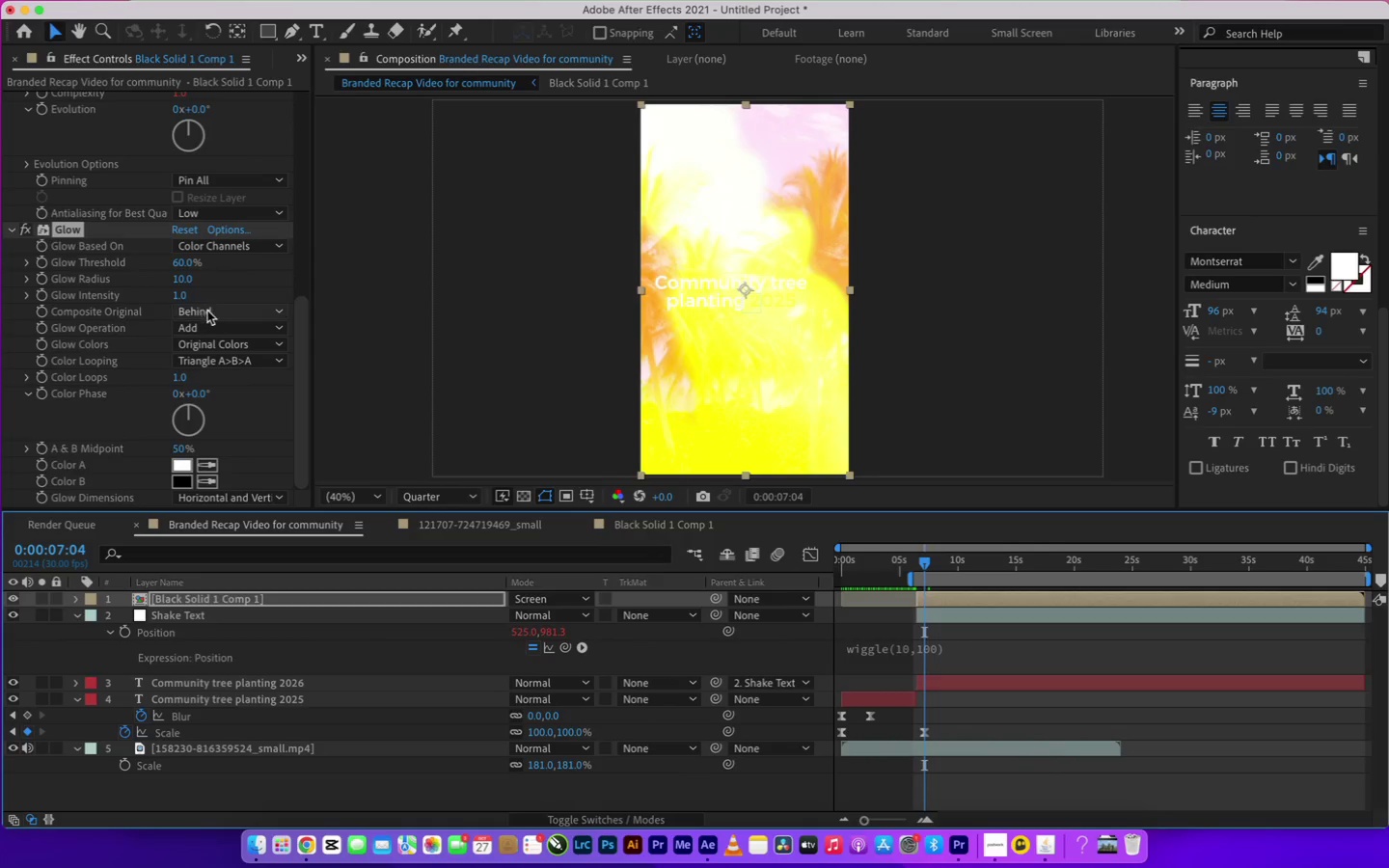 
left_click_drag(start_coordinate=[179, 264], to_coordinate=[204, 261])
 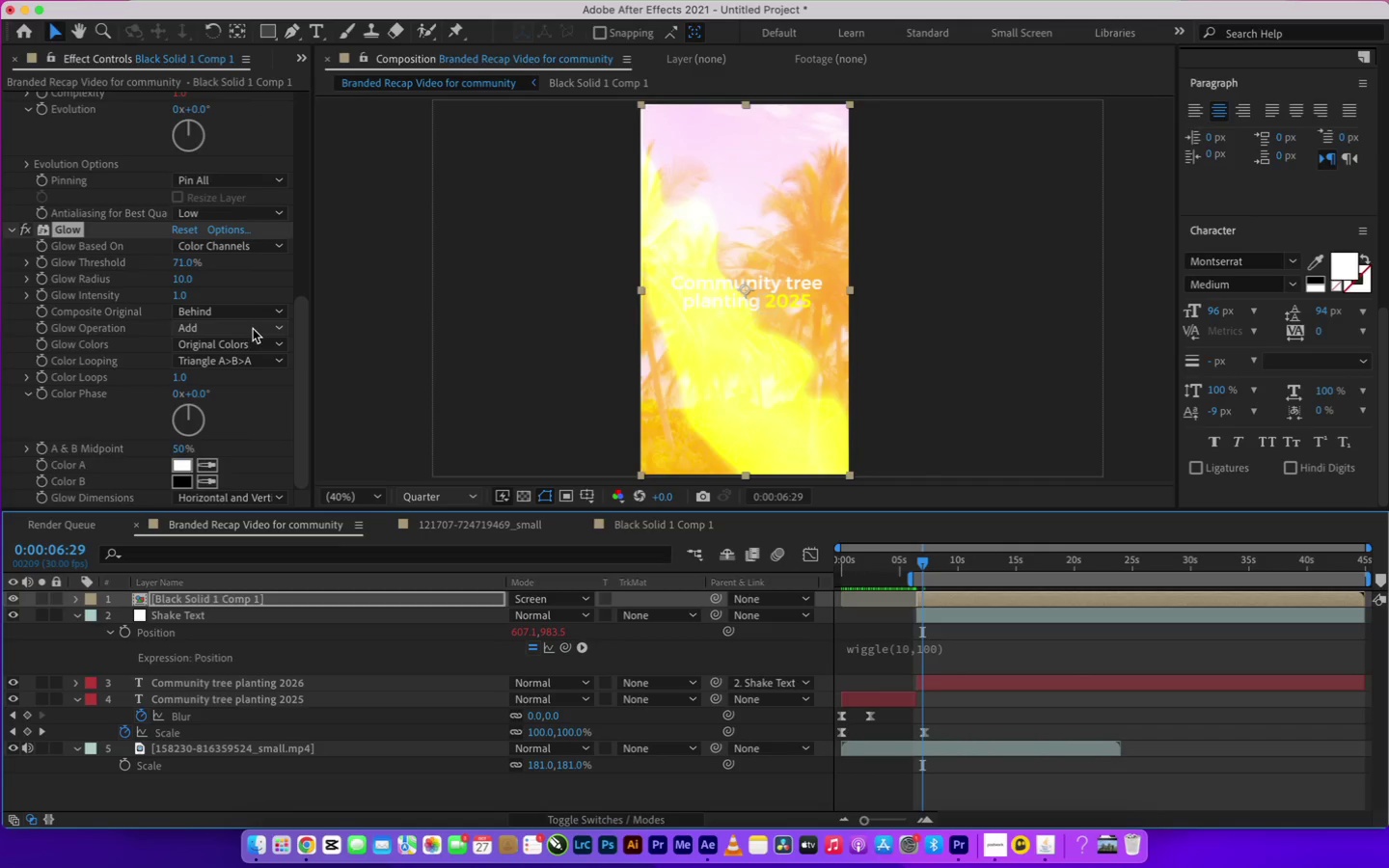 
wait(5.63)
 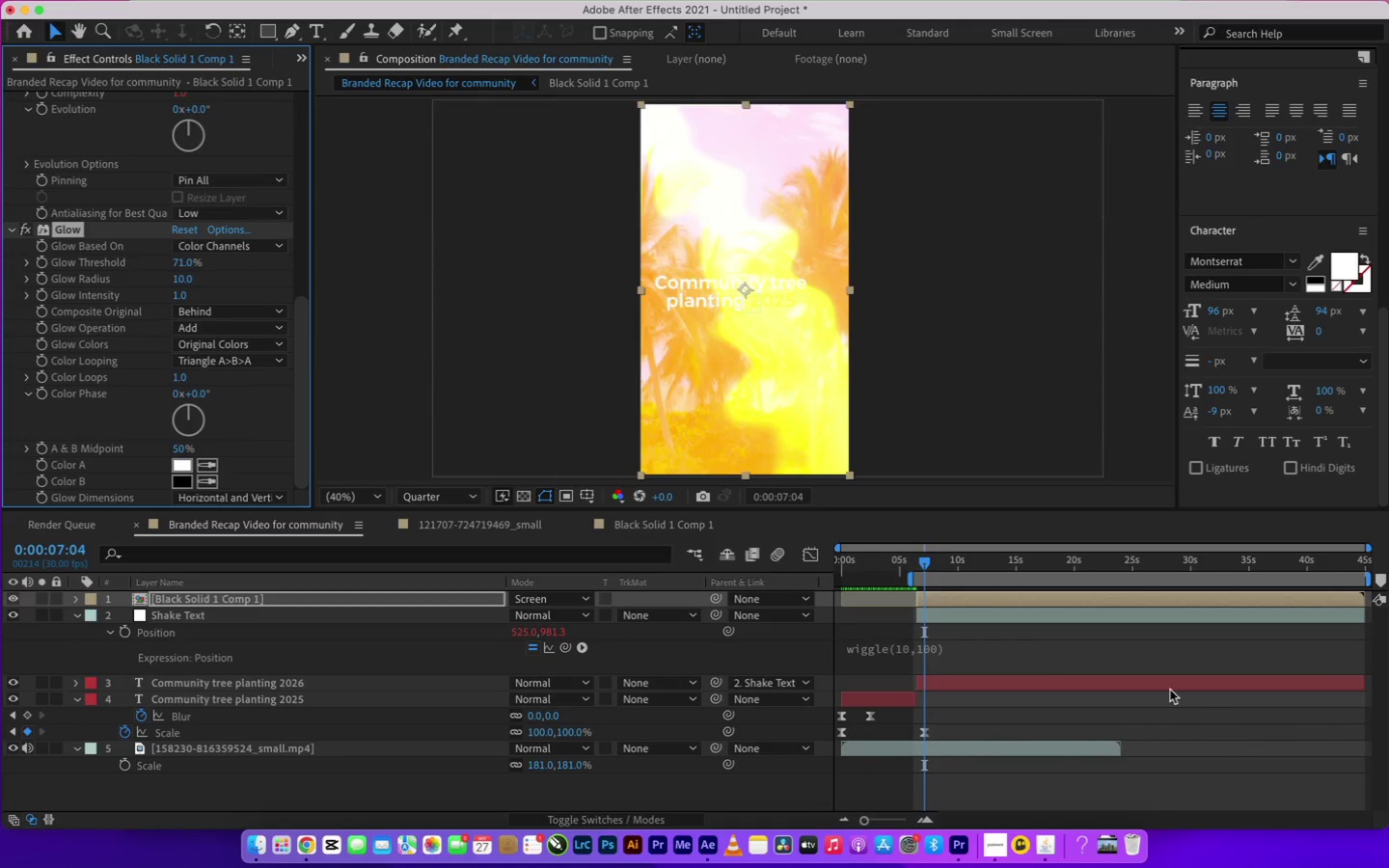 
left_click([41, 265])
 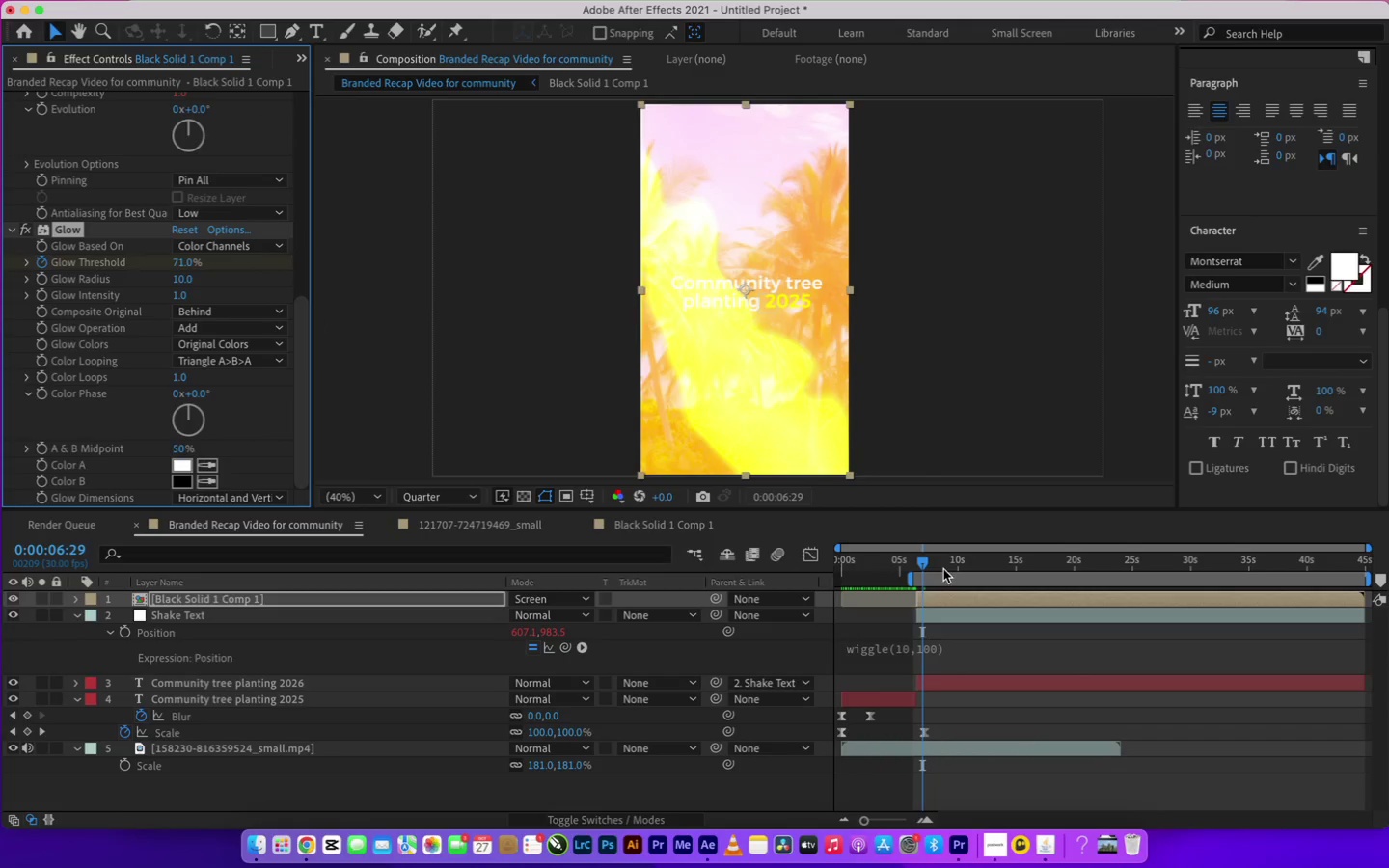 
left_click_drag(start_coordinate=[924, 561], to_coordinate=[930, 562])
 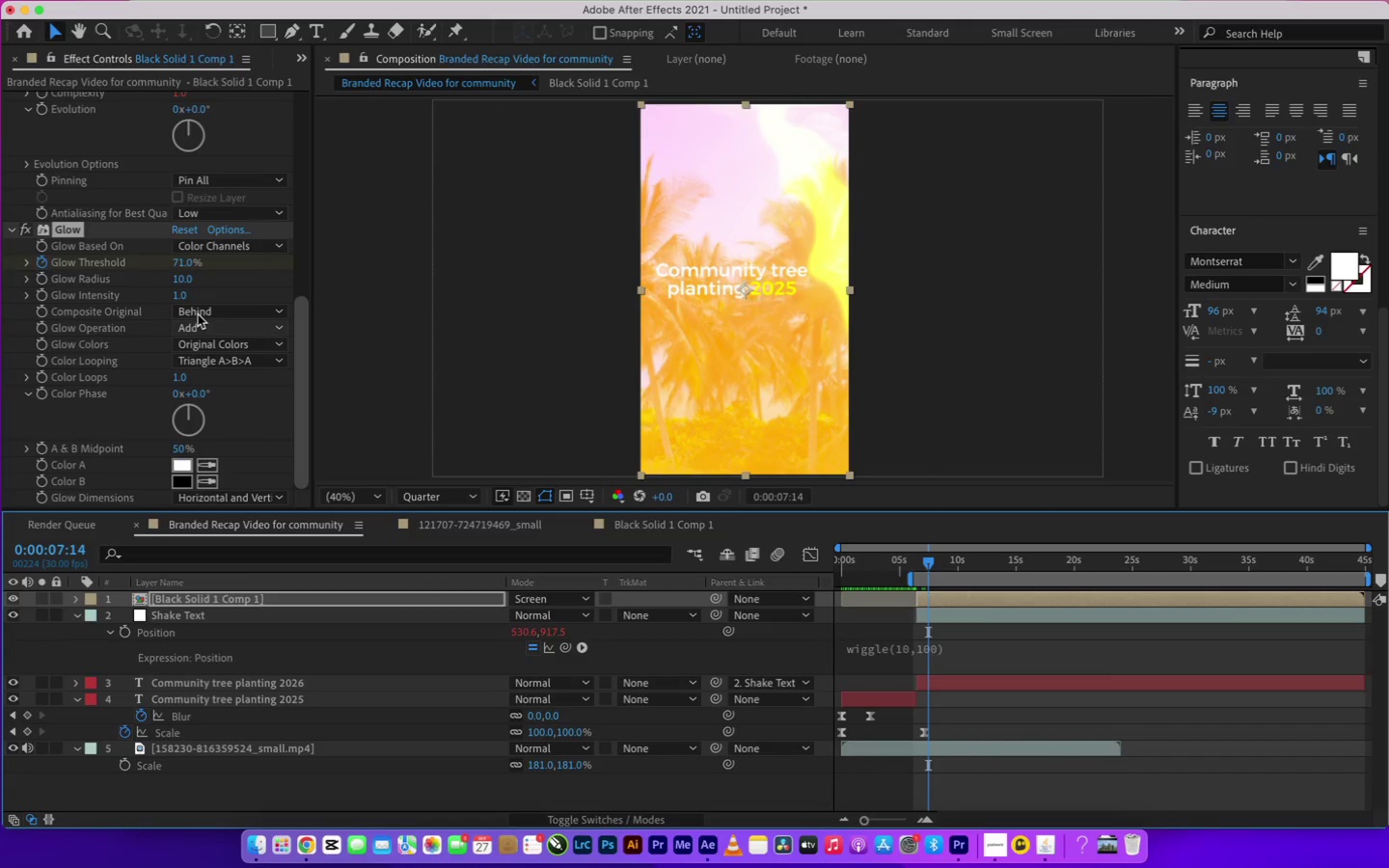 
left_click_drag(start_coordinate=[190, 263], to_coordinate=[76, 270])
 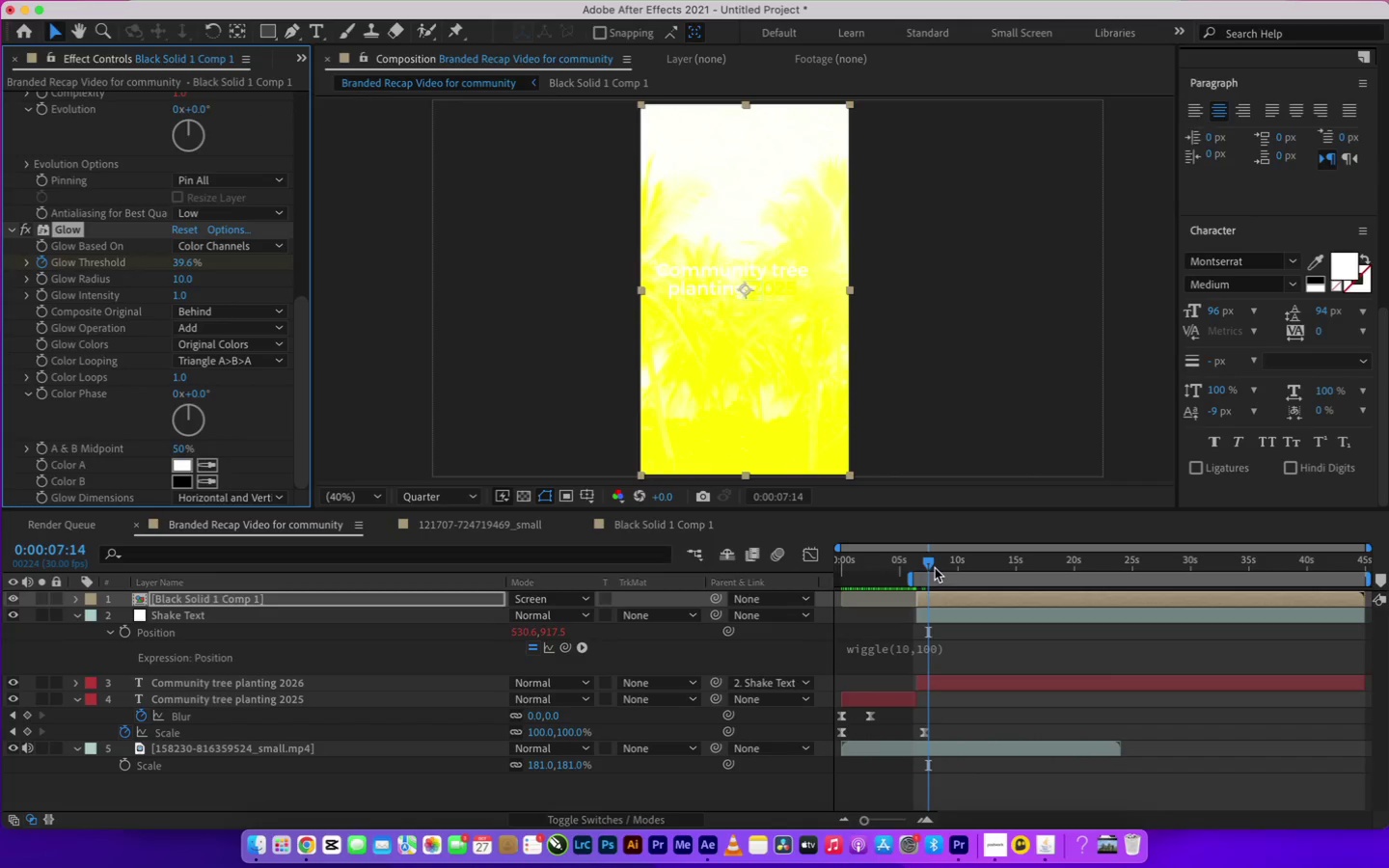 
left_click_drag(start_coordinate=[931, 558], to_coordinate=[938, 558])
 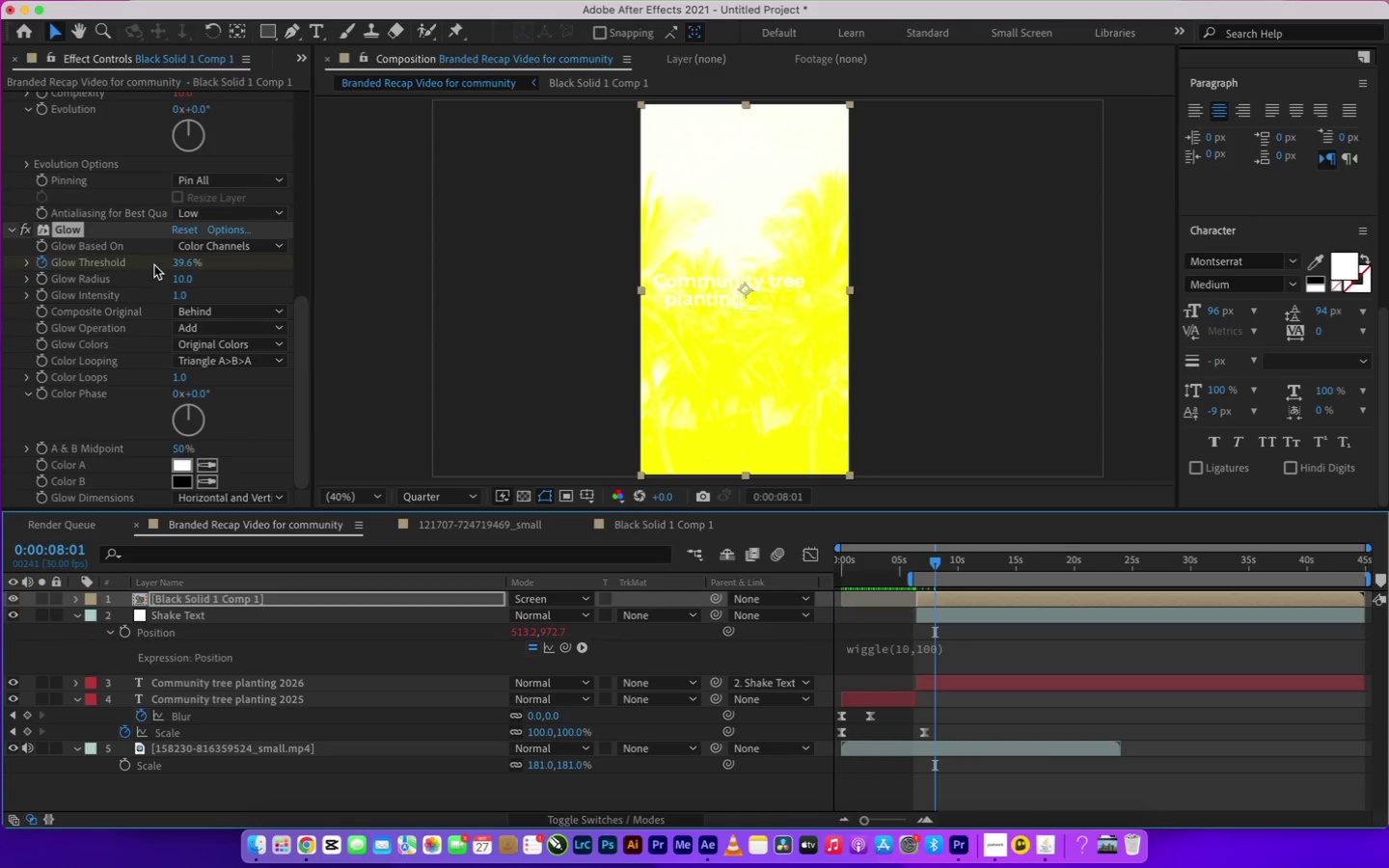 
left_click_drag(start_coordinate=[188, 262], to_coordinate=[306, 265])
 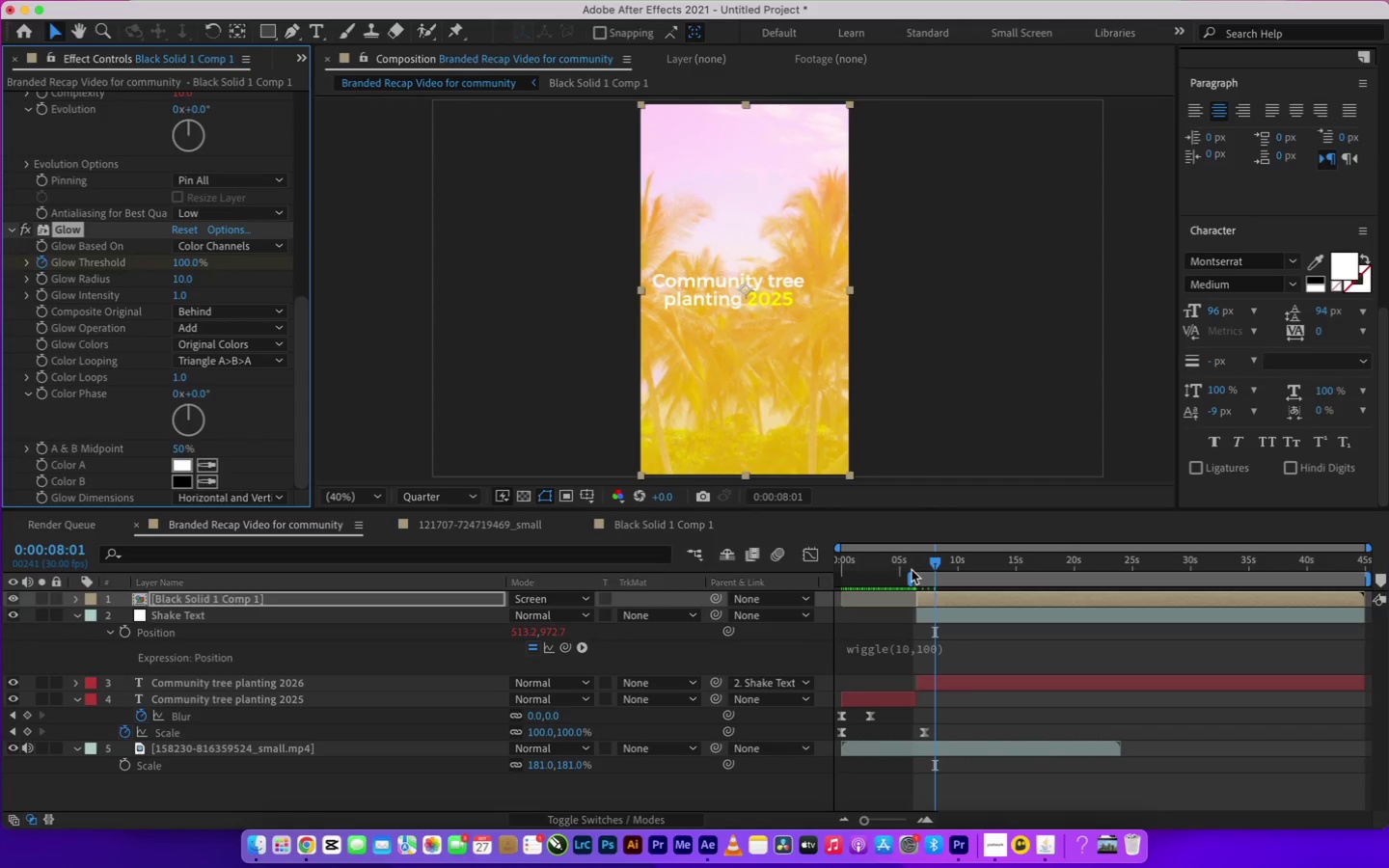 
left_click([916, 567])
 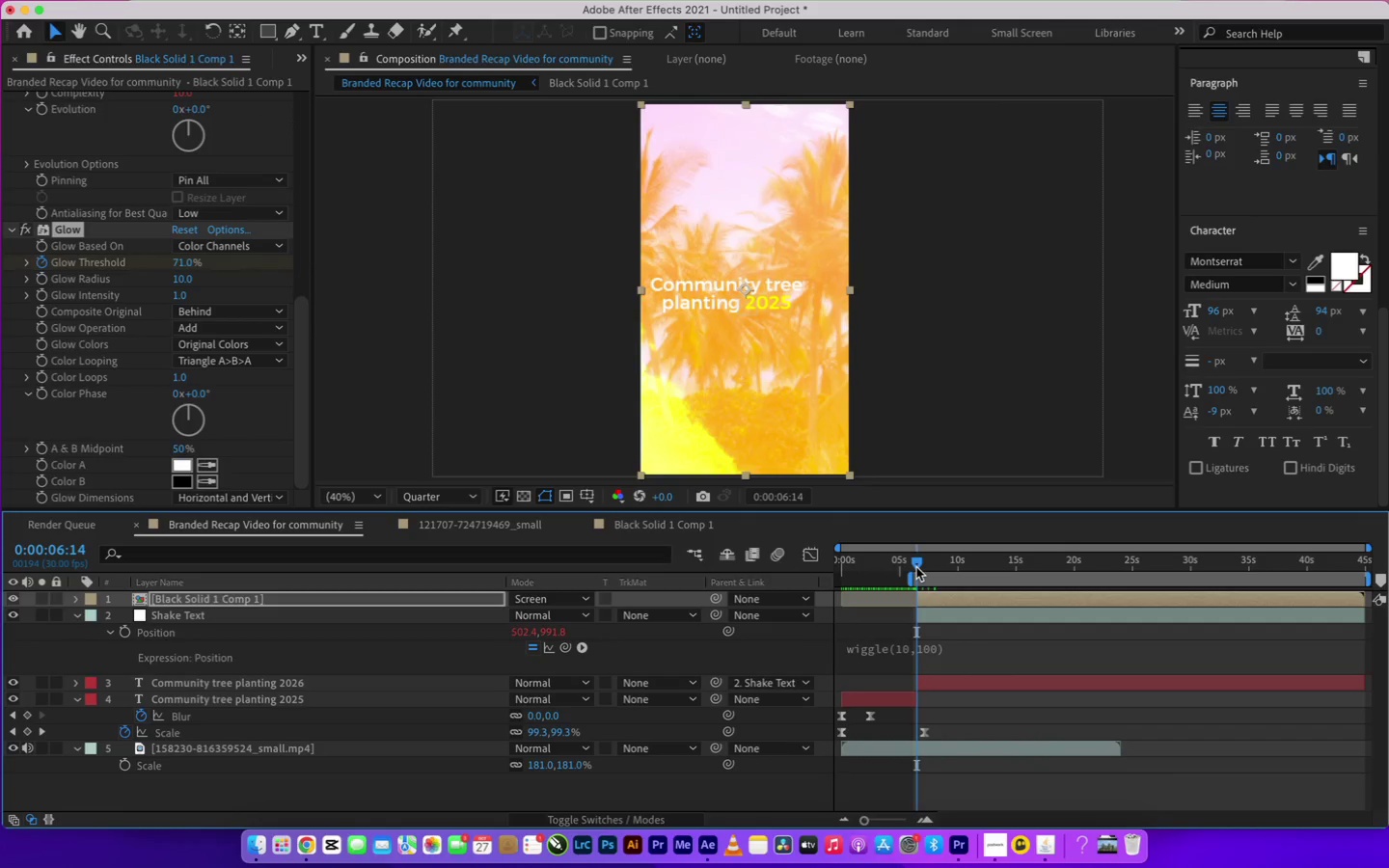 
key(Space)
 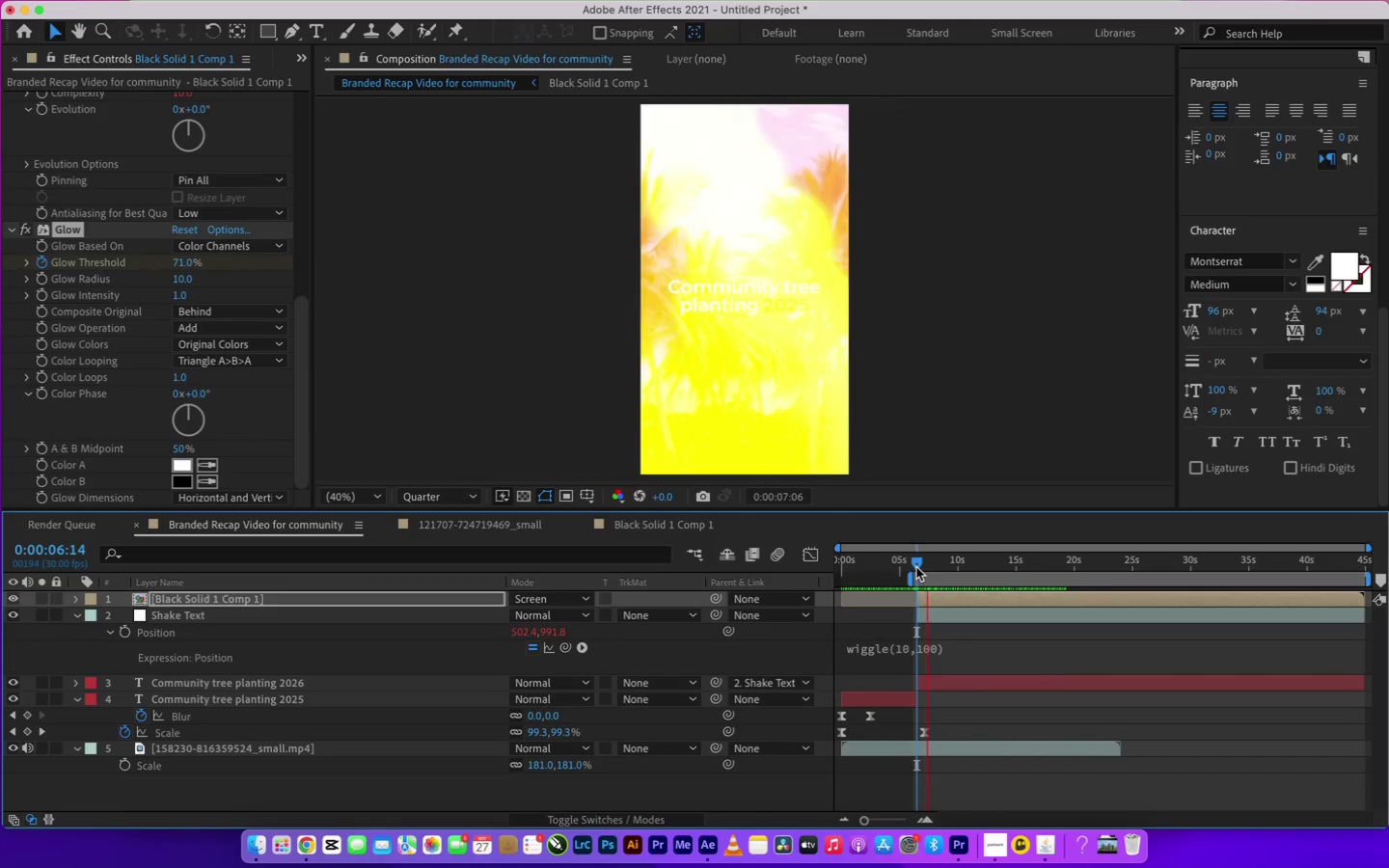 
key(Space)
 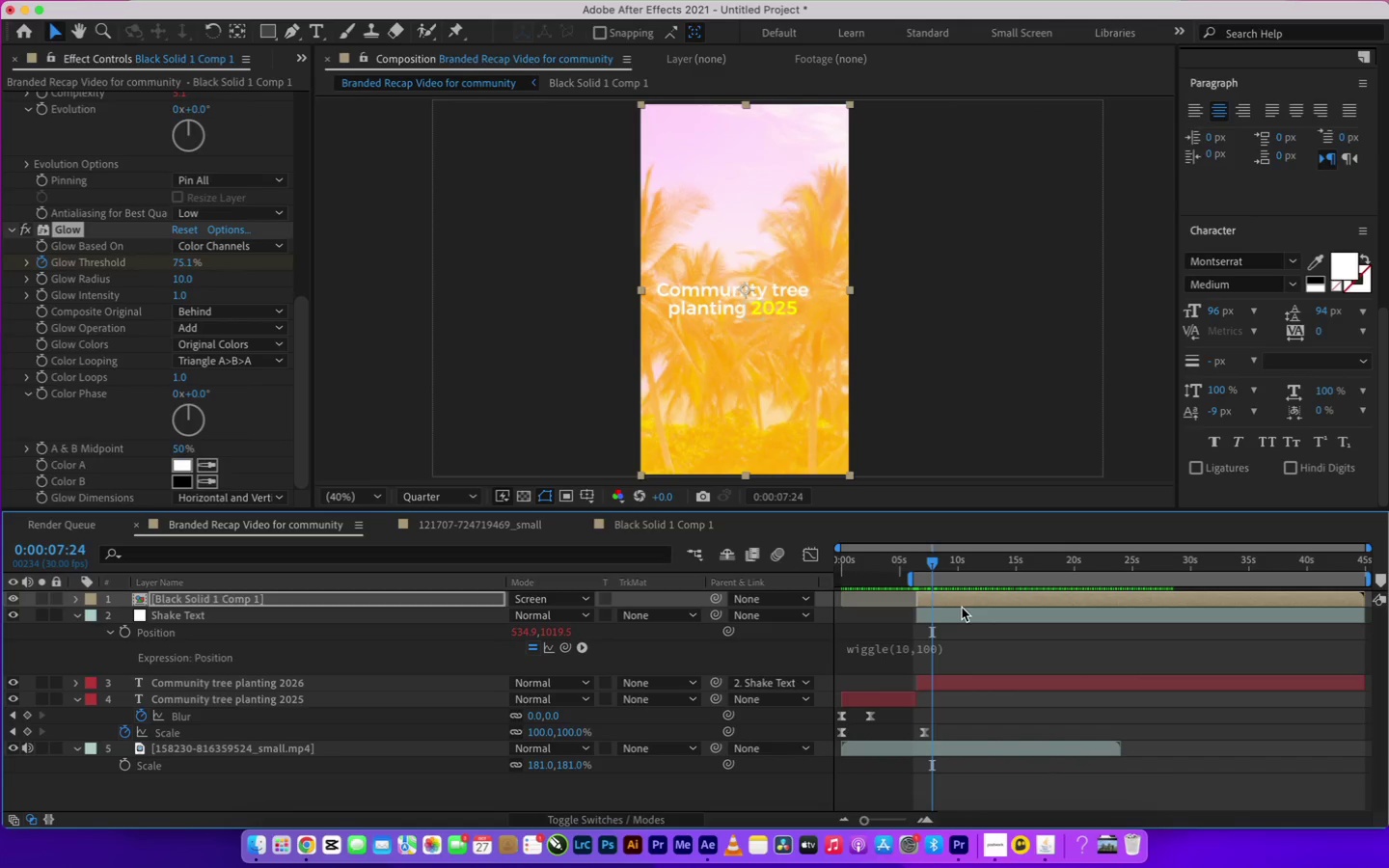 
left_click([966, 595])
 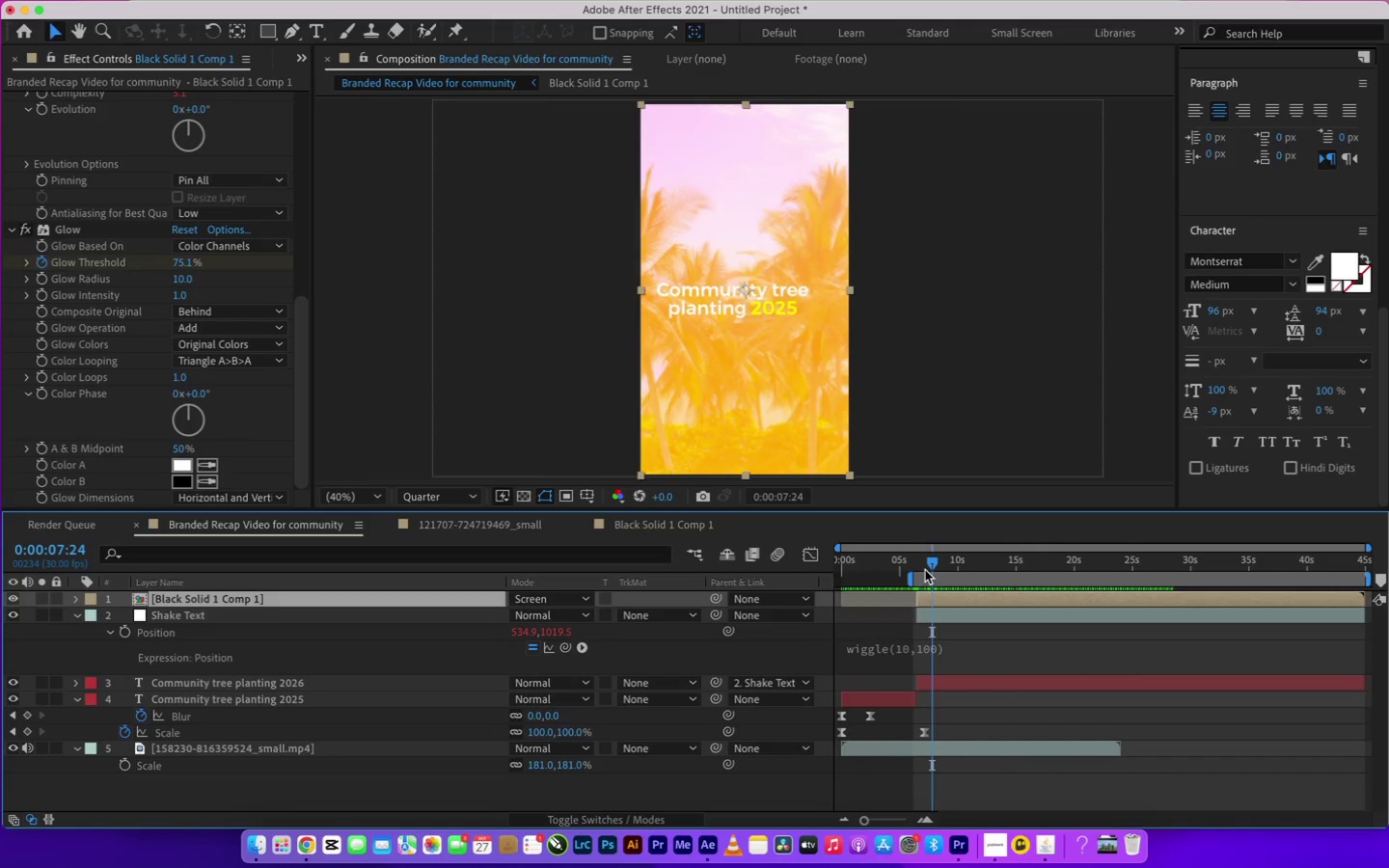 
key(T)
 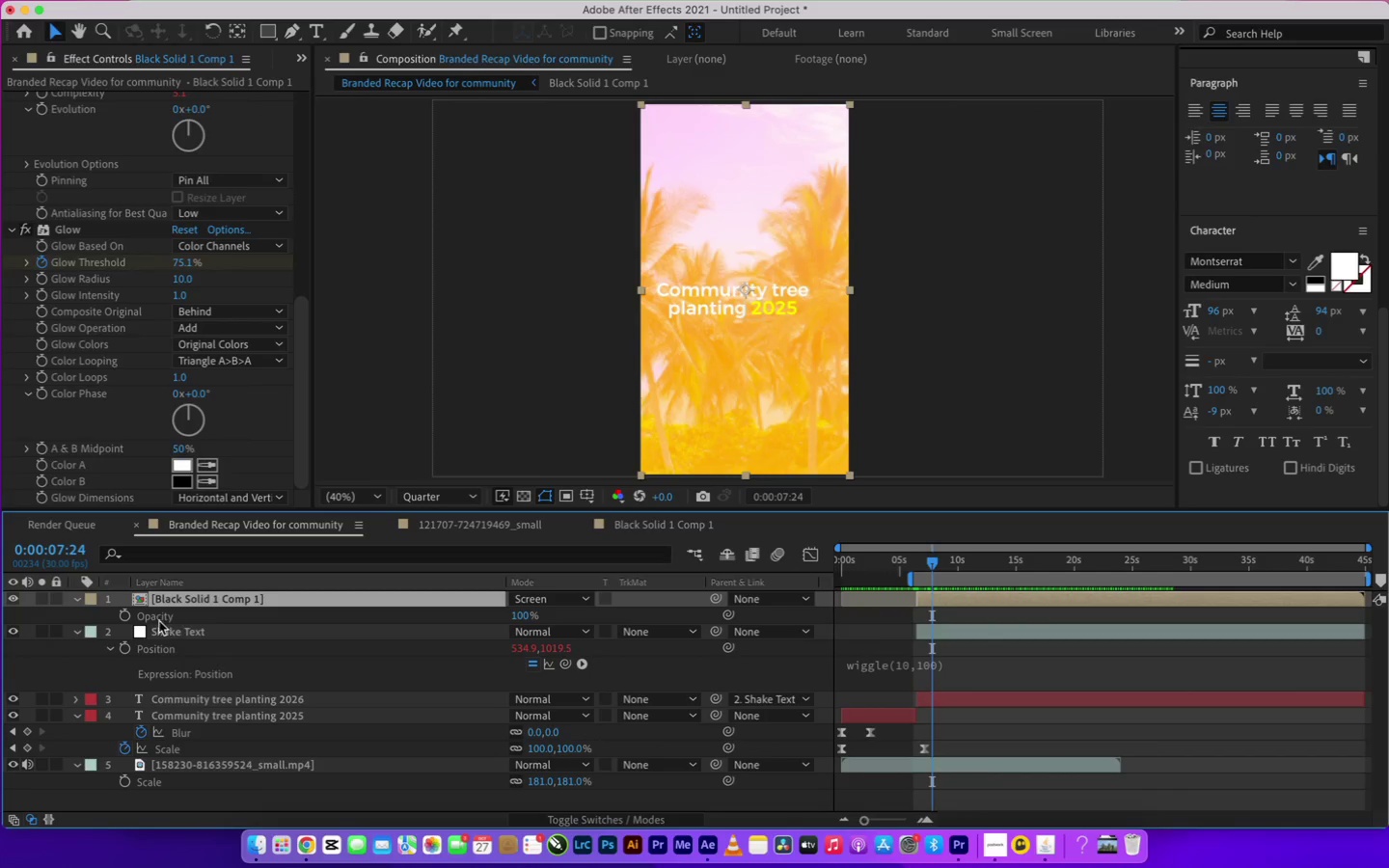 
left_click([122, 616])
 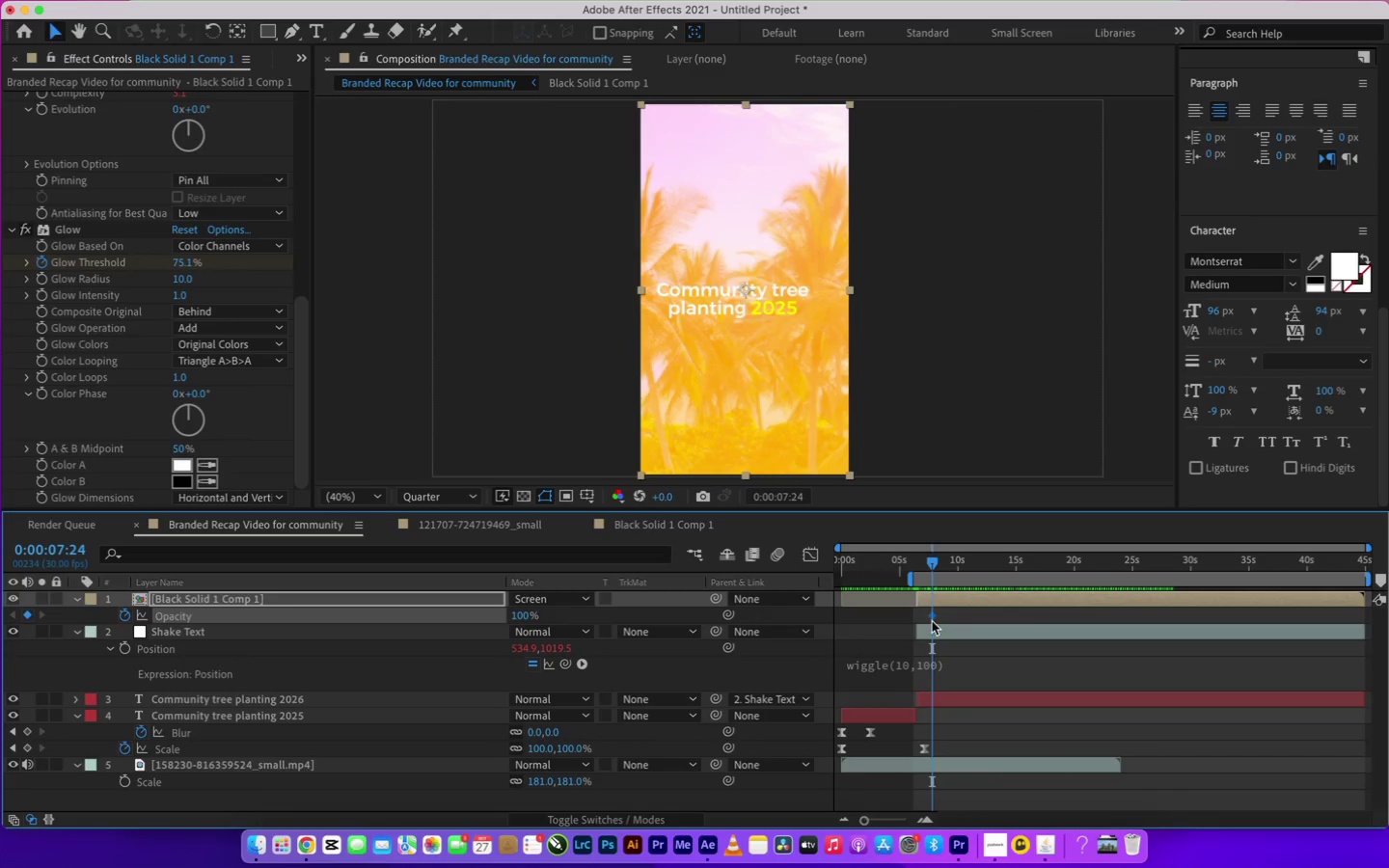 
left_click_drag(start_coordinate=[933, 615], to_coordinate=[926, 618])
 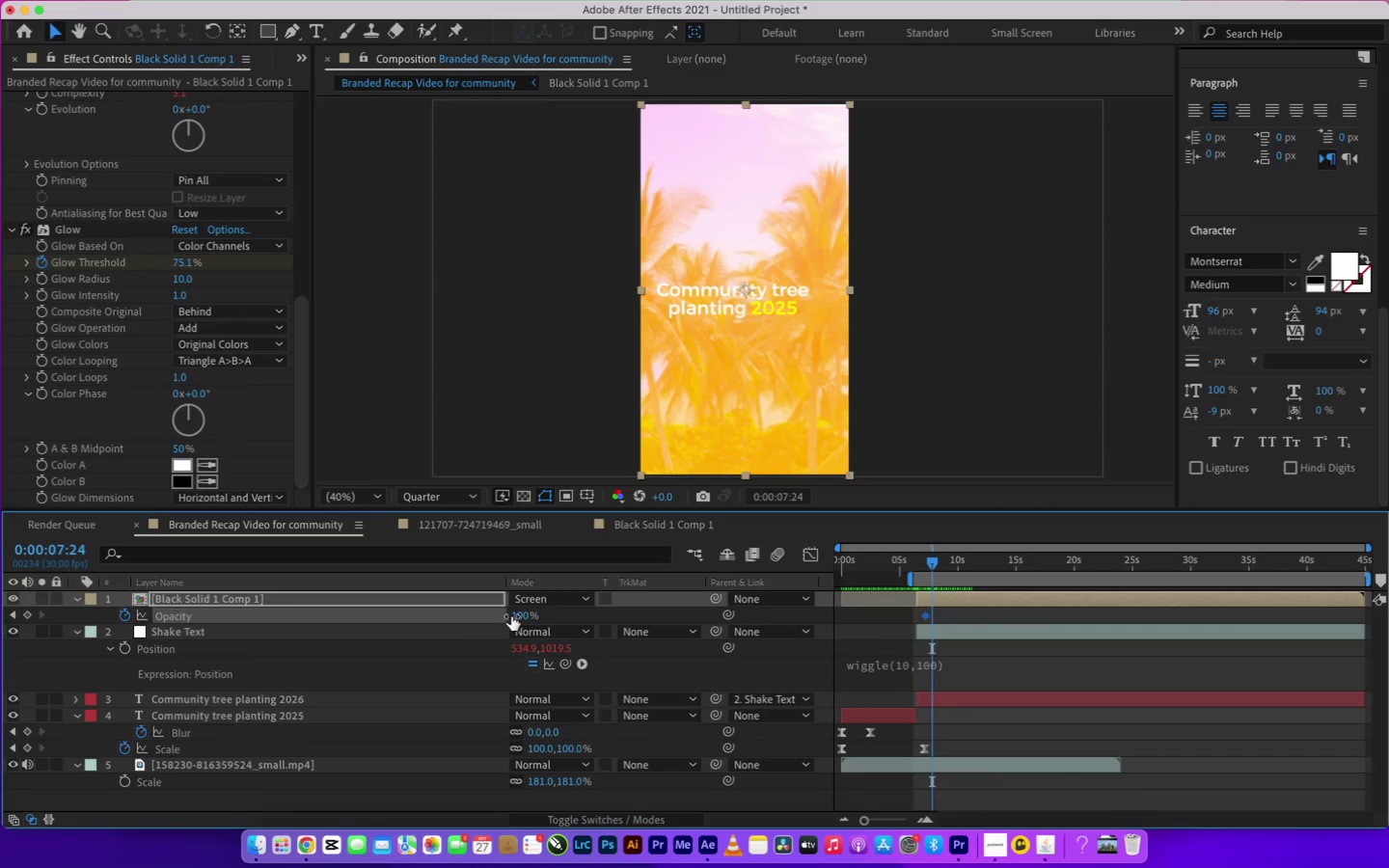 
left_click_drag(start_coordinate=[515, 616], to_coordinate=[233, 633])
 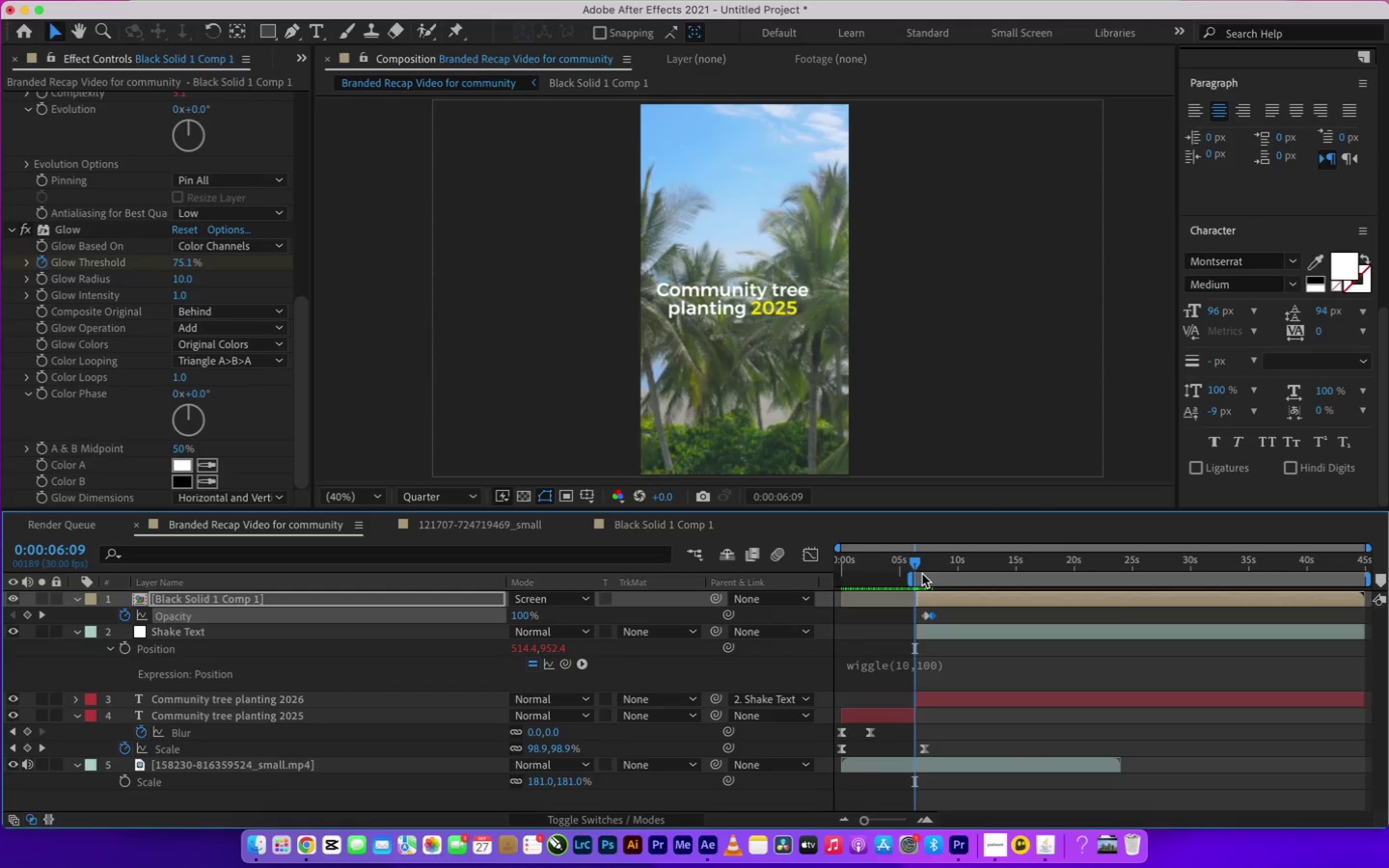 
key(Space)
 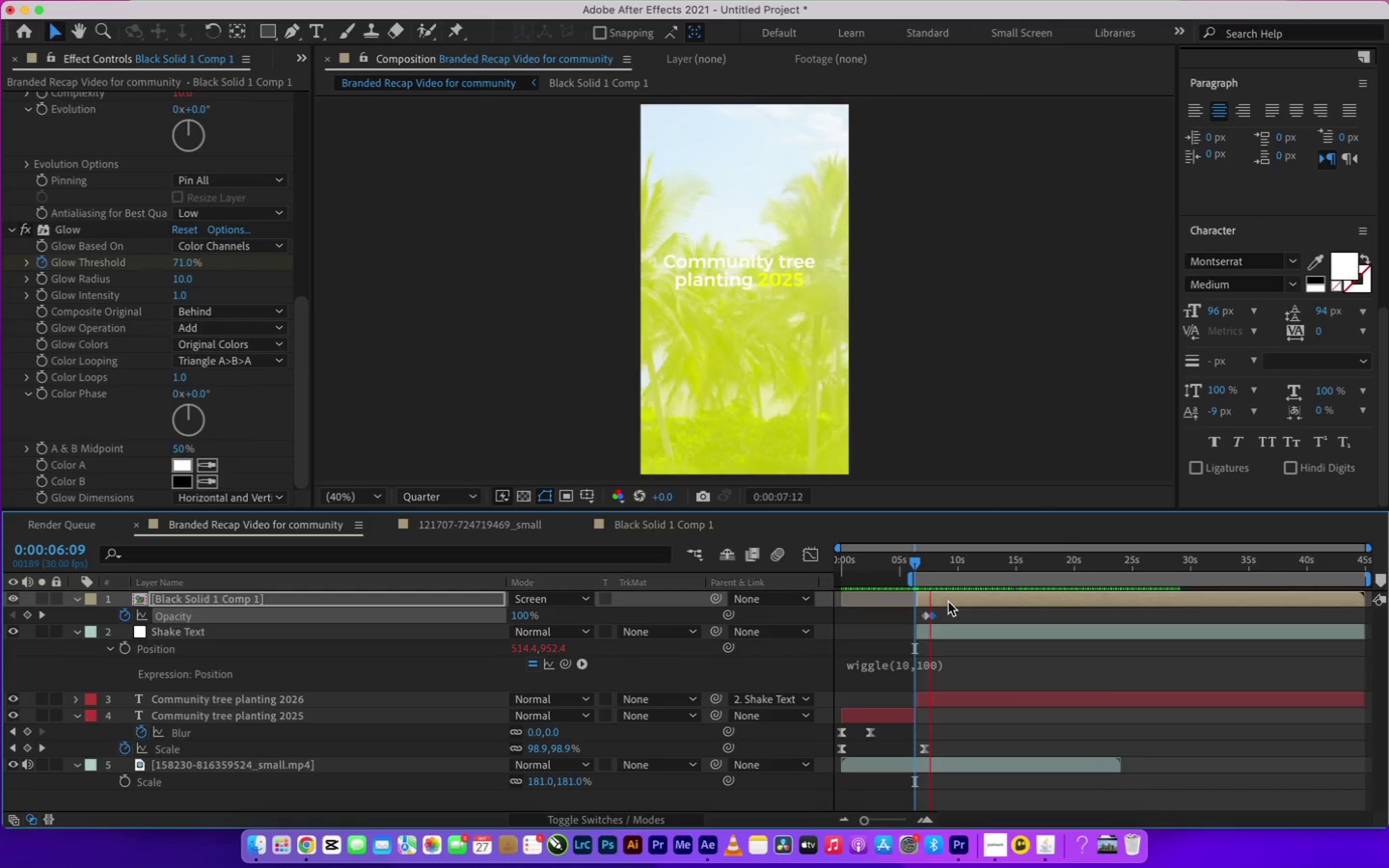 
key(Space)
 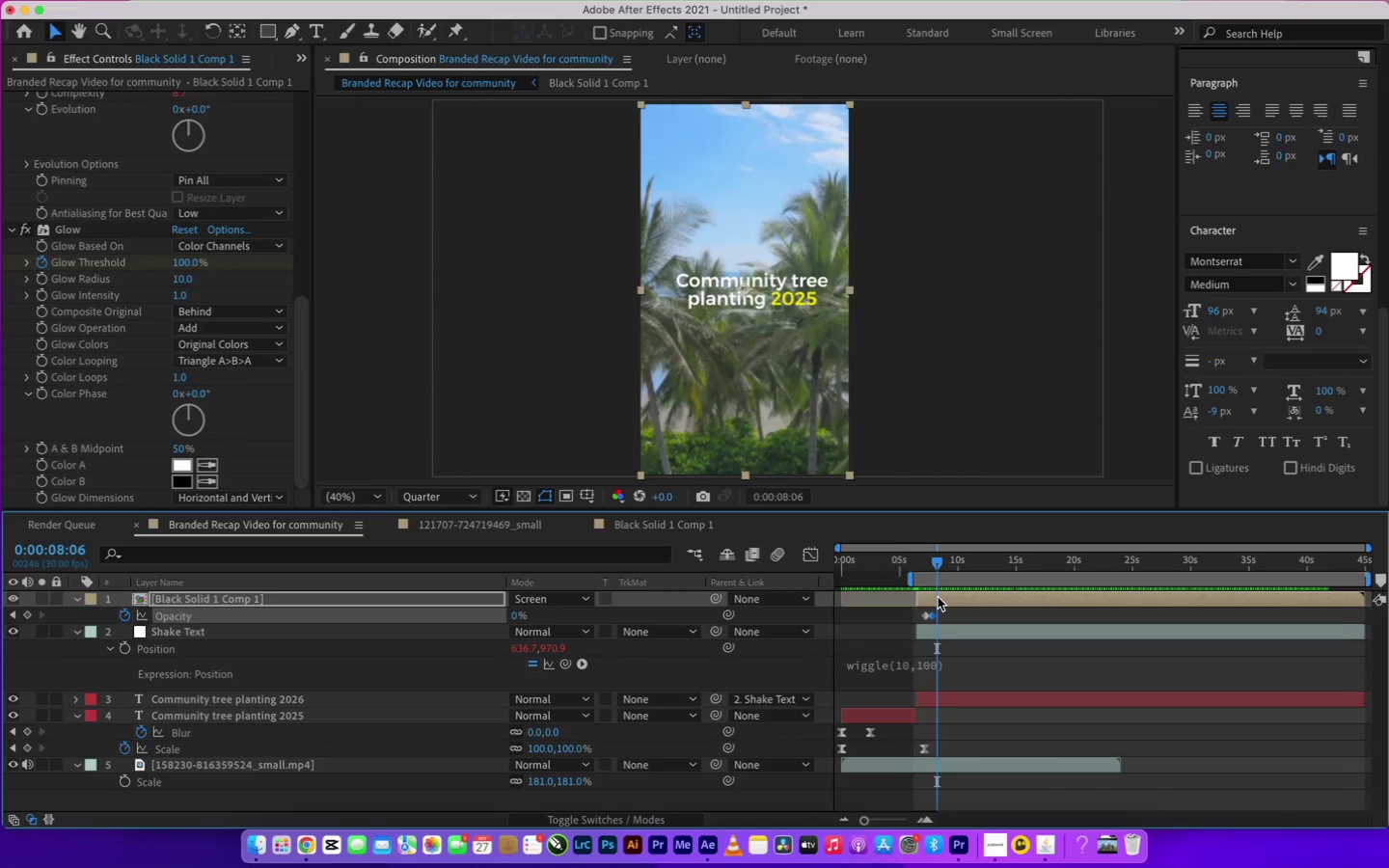 
key(Equal)
 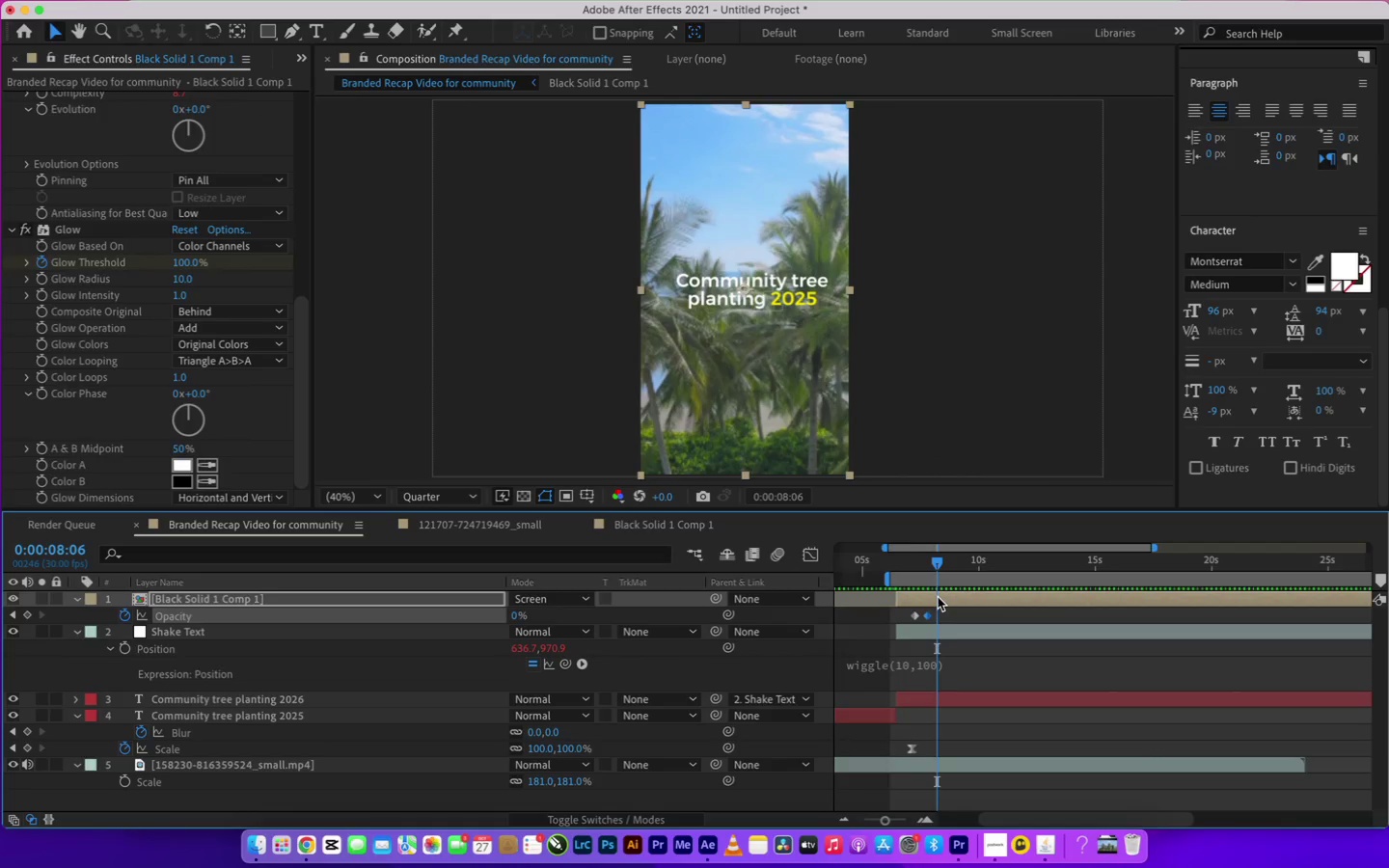 
key(Equal)
 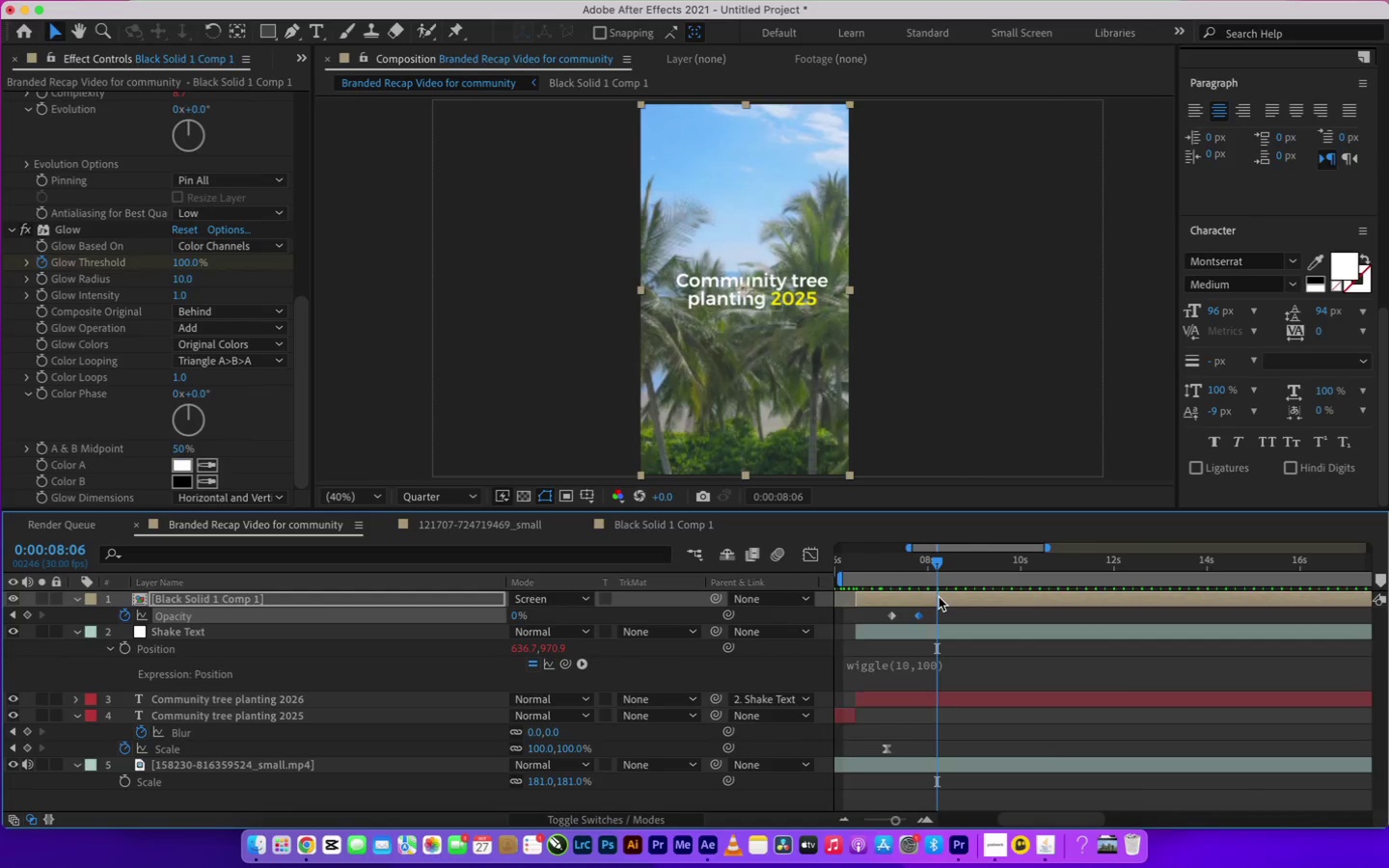 
key(Equal)
 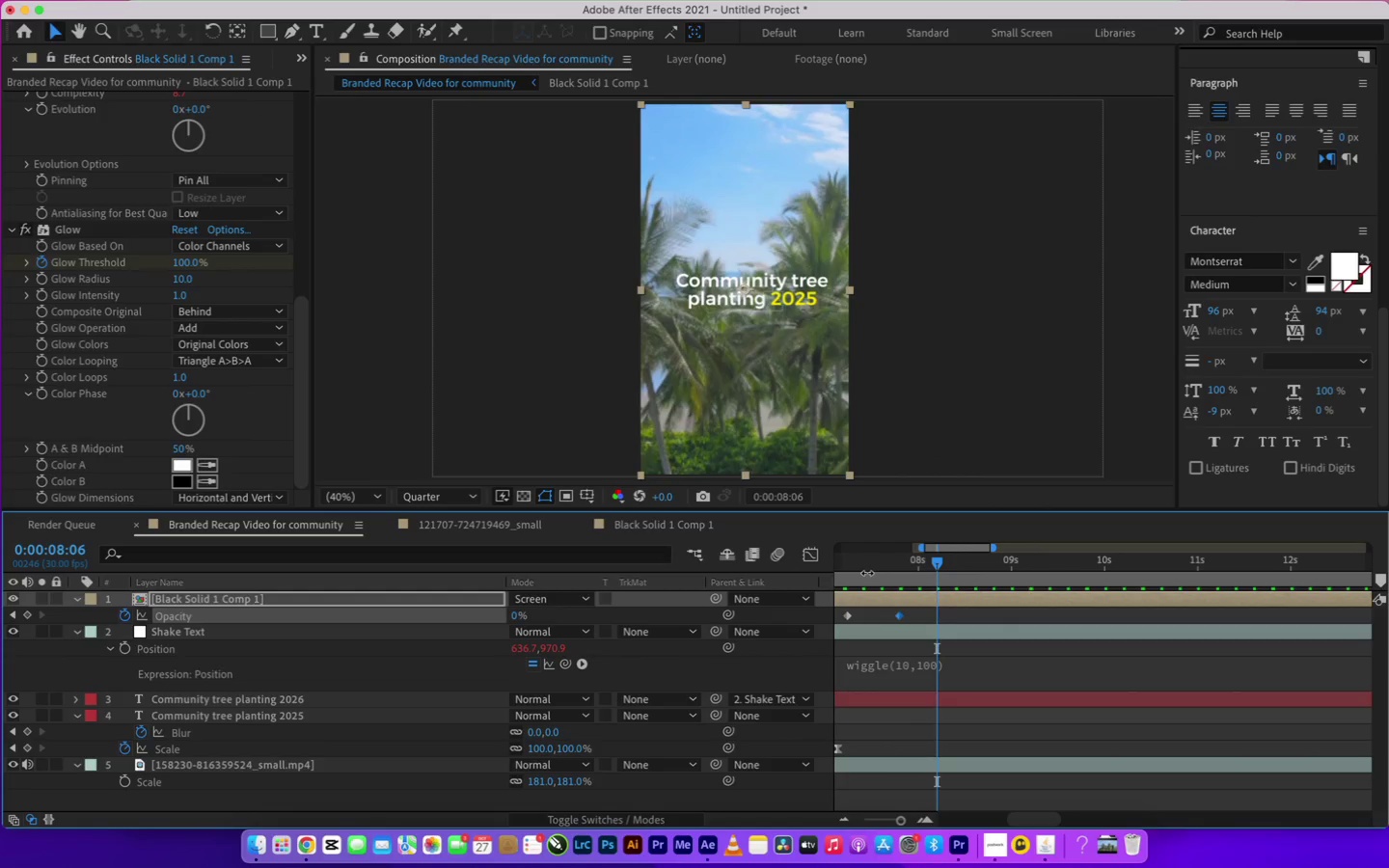 
key(Minus)
 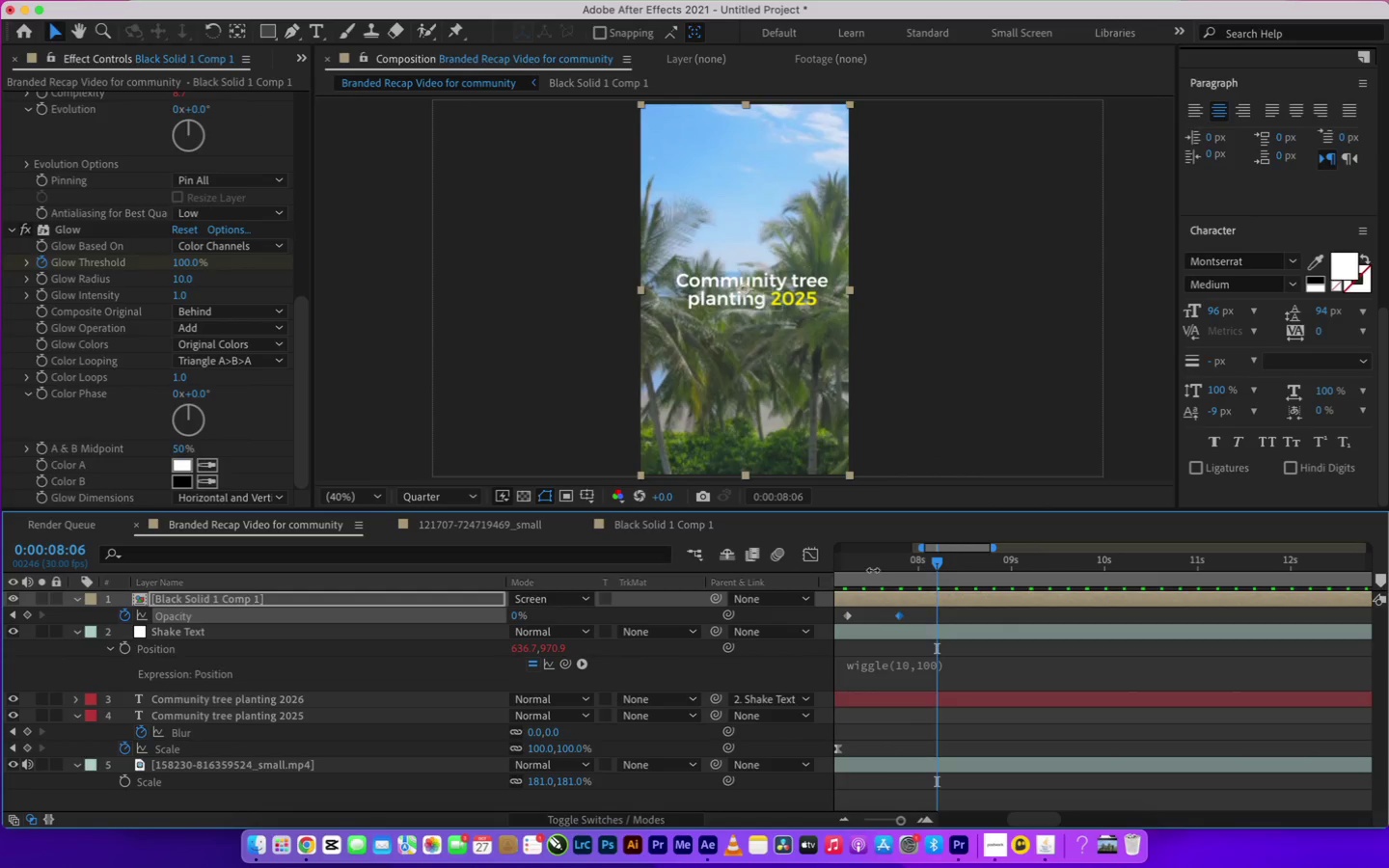 
key(Minus)
 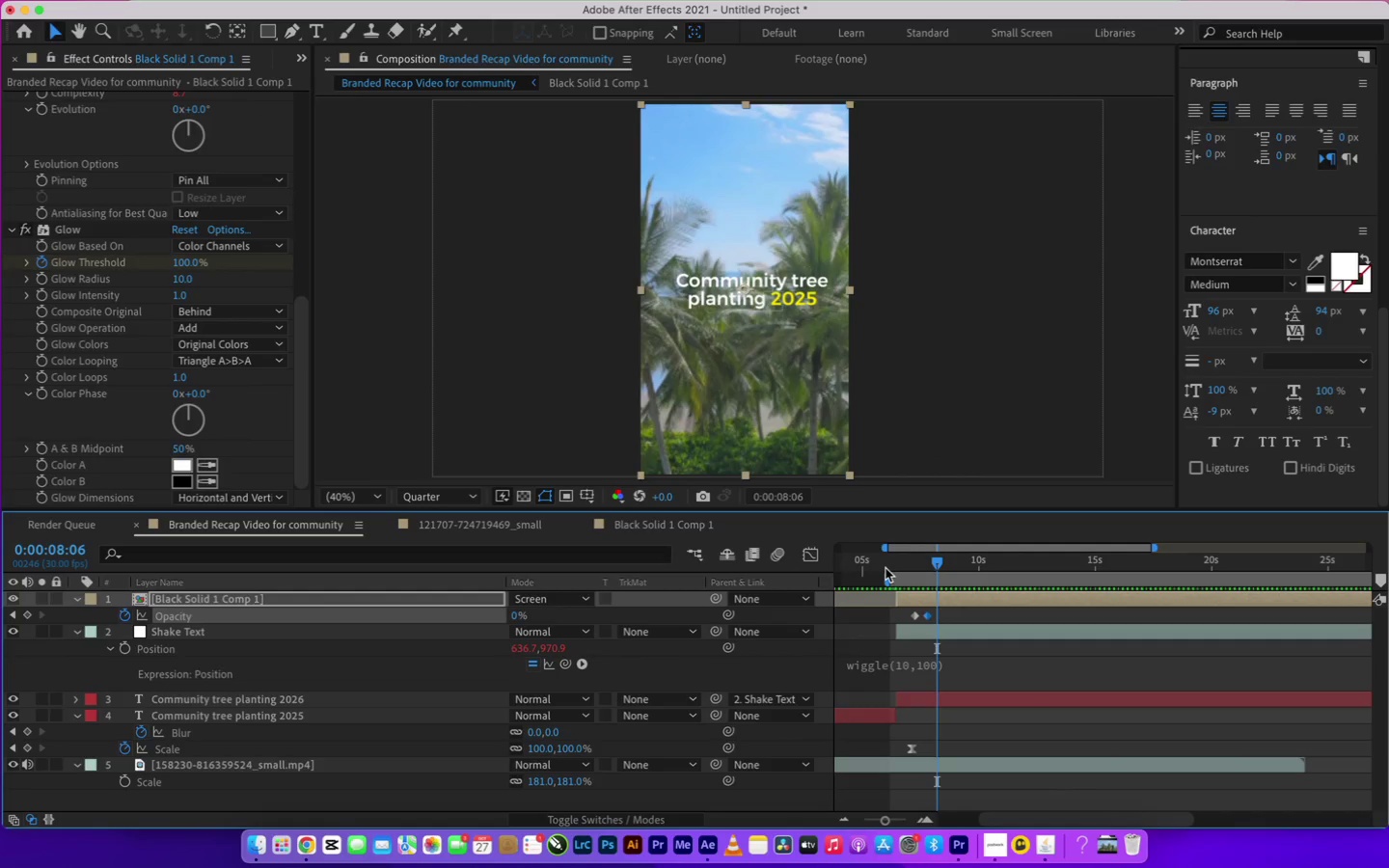 
key(Minus)
 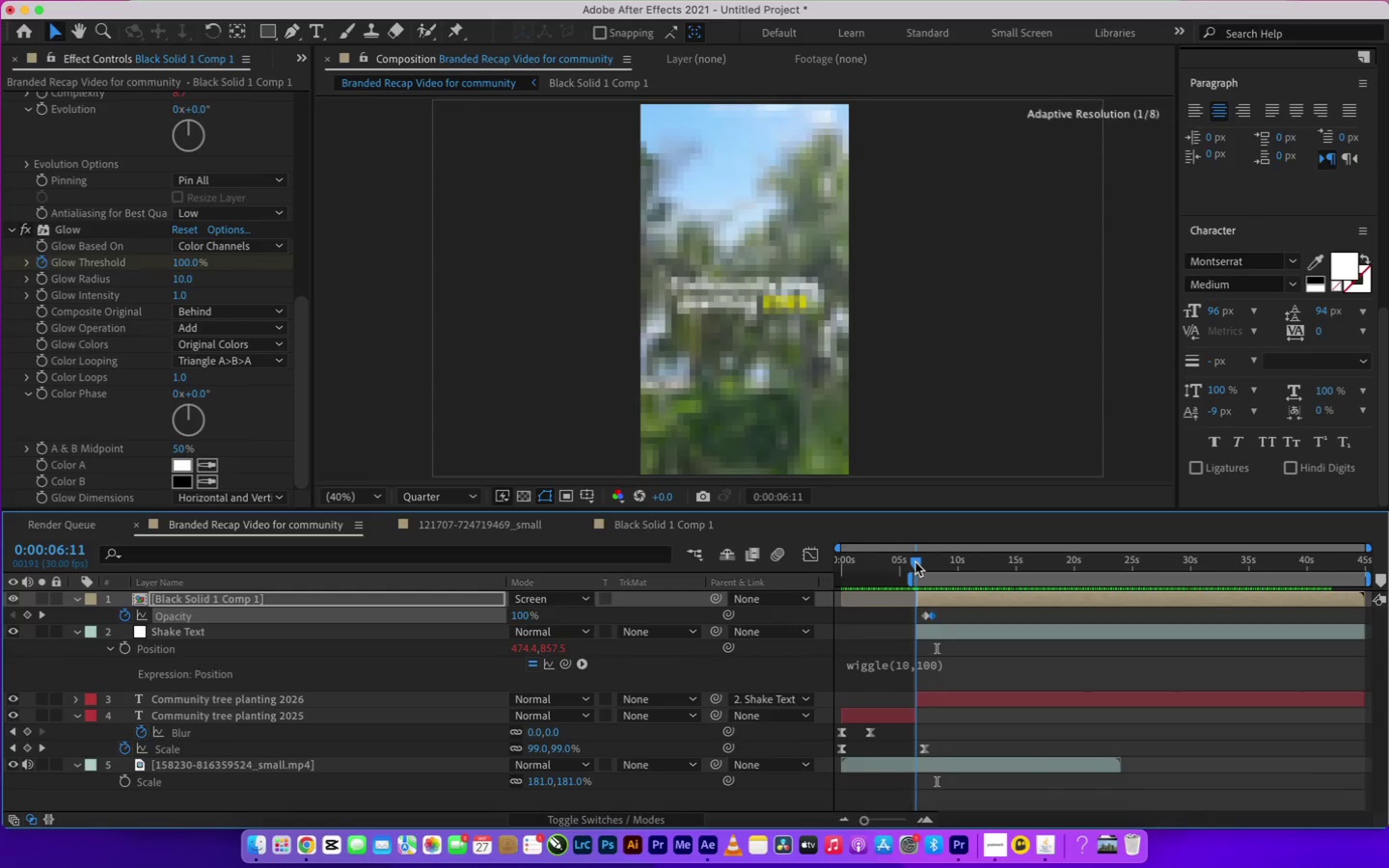 
key(Space)
 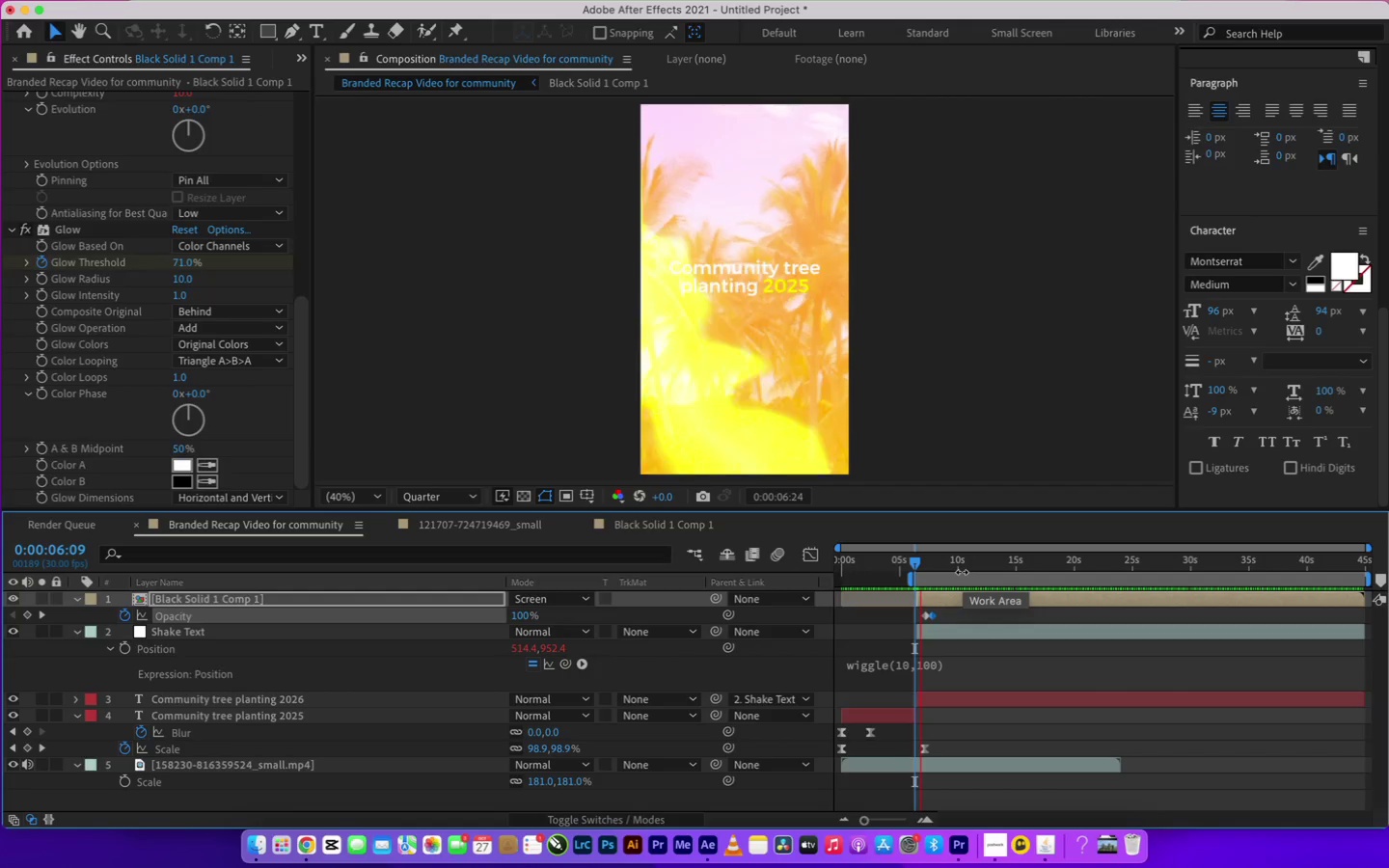 
key(Space)
 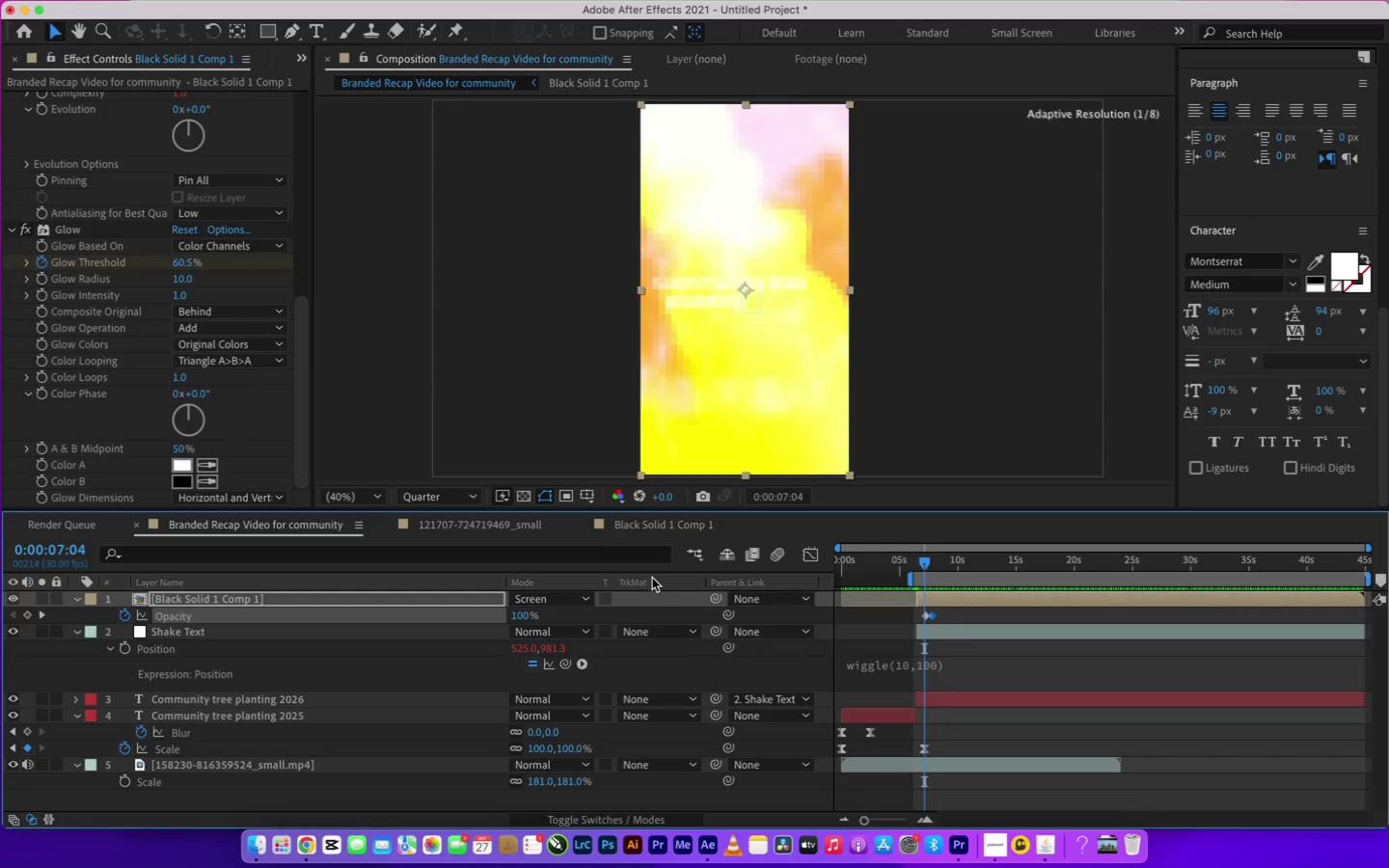 
left_click_drag(start_coordinate=[179, 261], to_coordinate=[0, 301])
 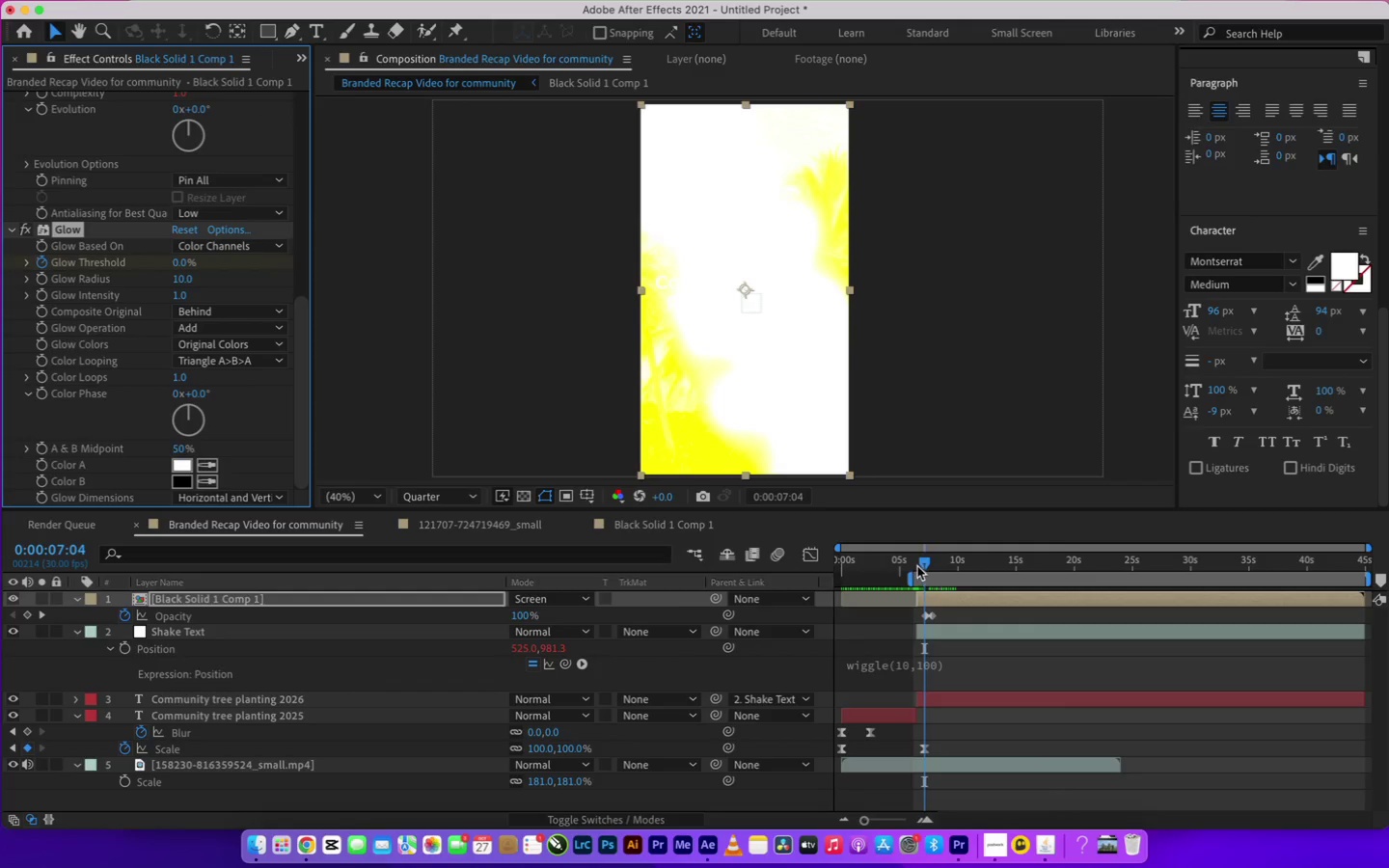 
left_click([913, 564])
 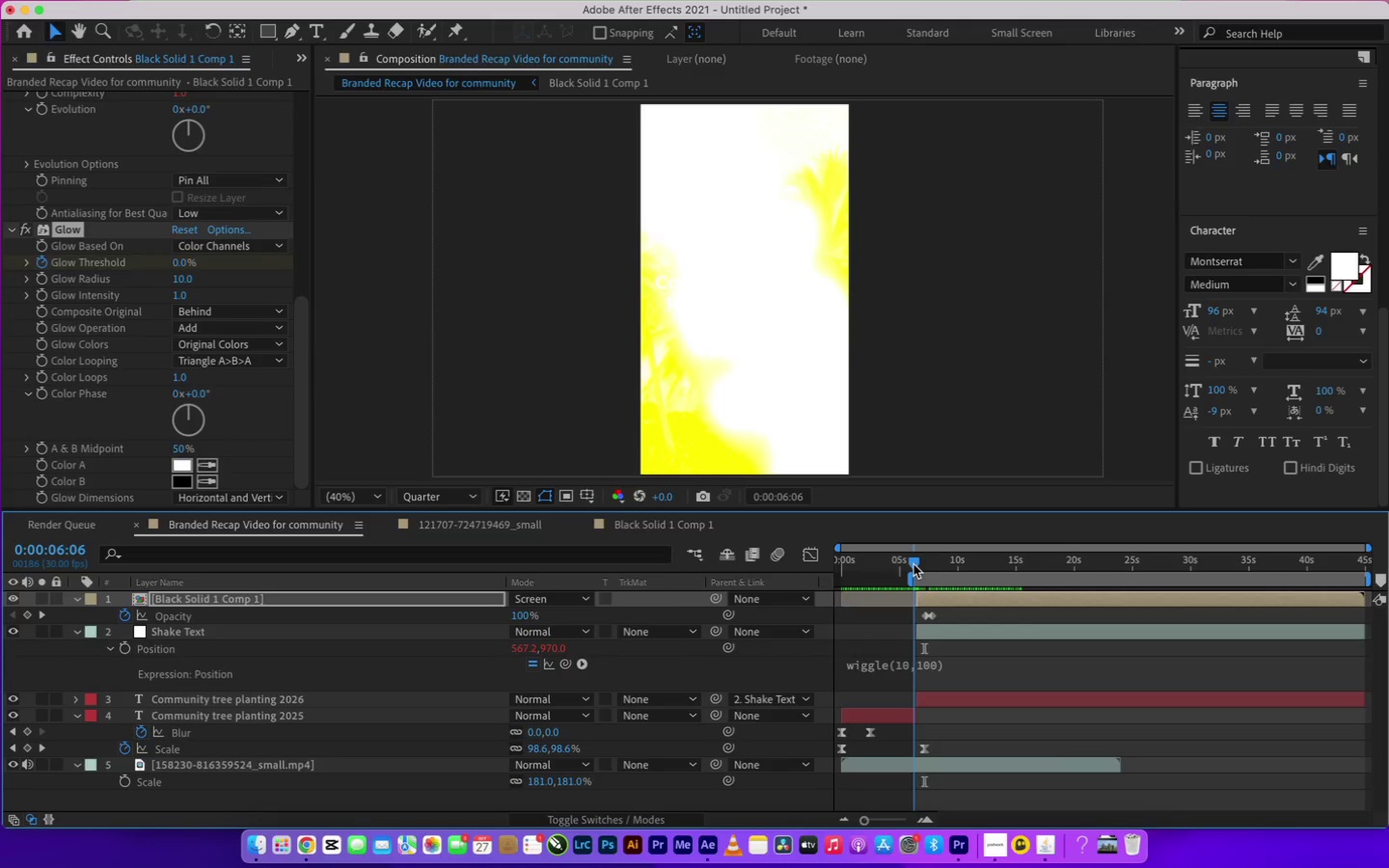 
key(Space)
 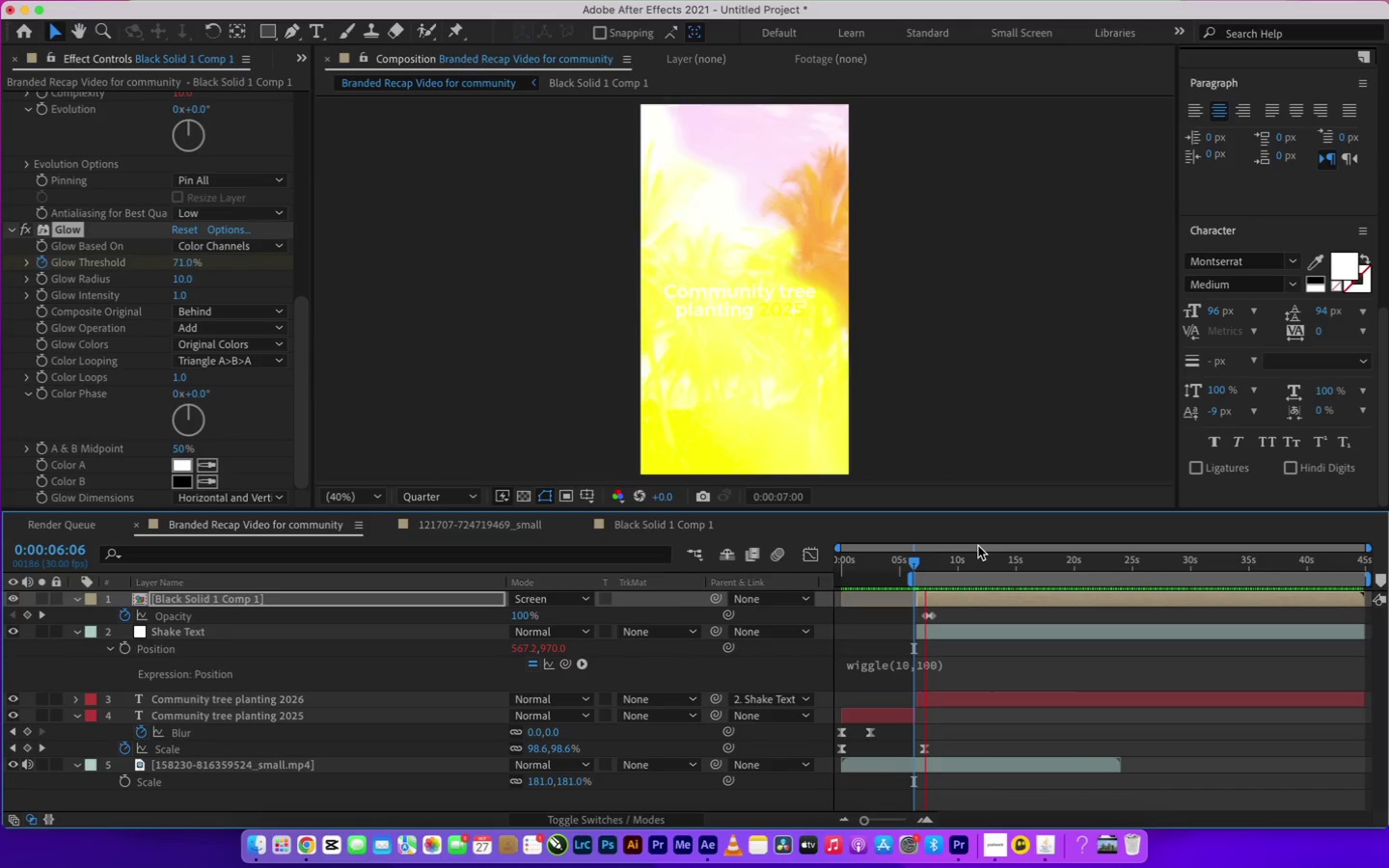 
key(Space)
 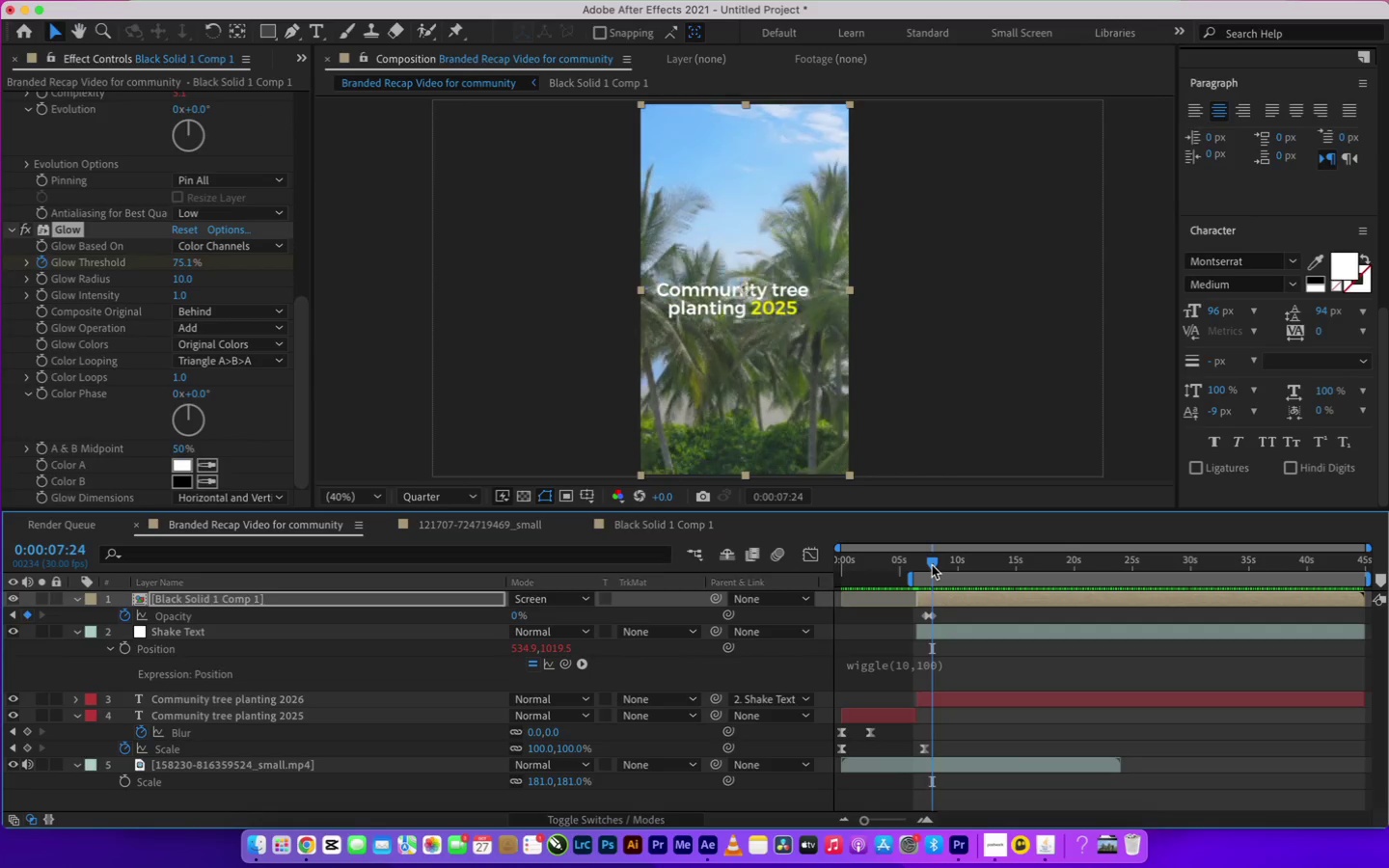 
key(Equal)
 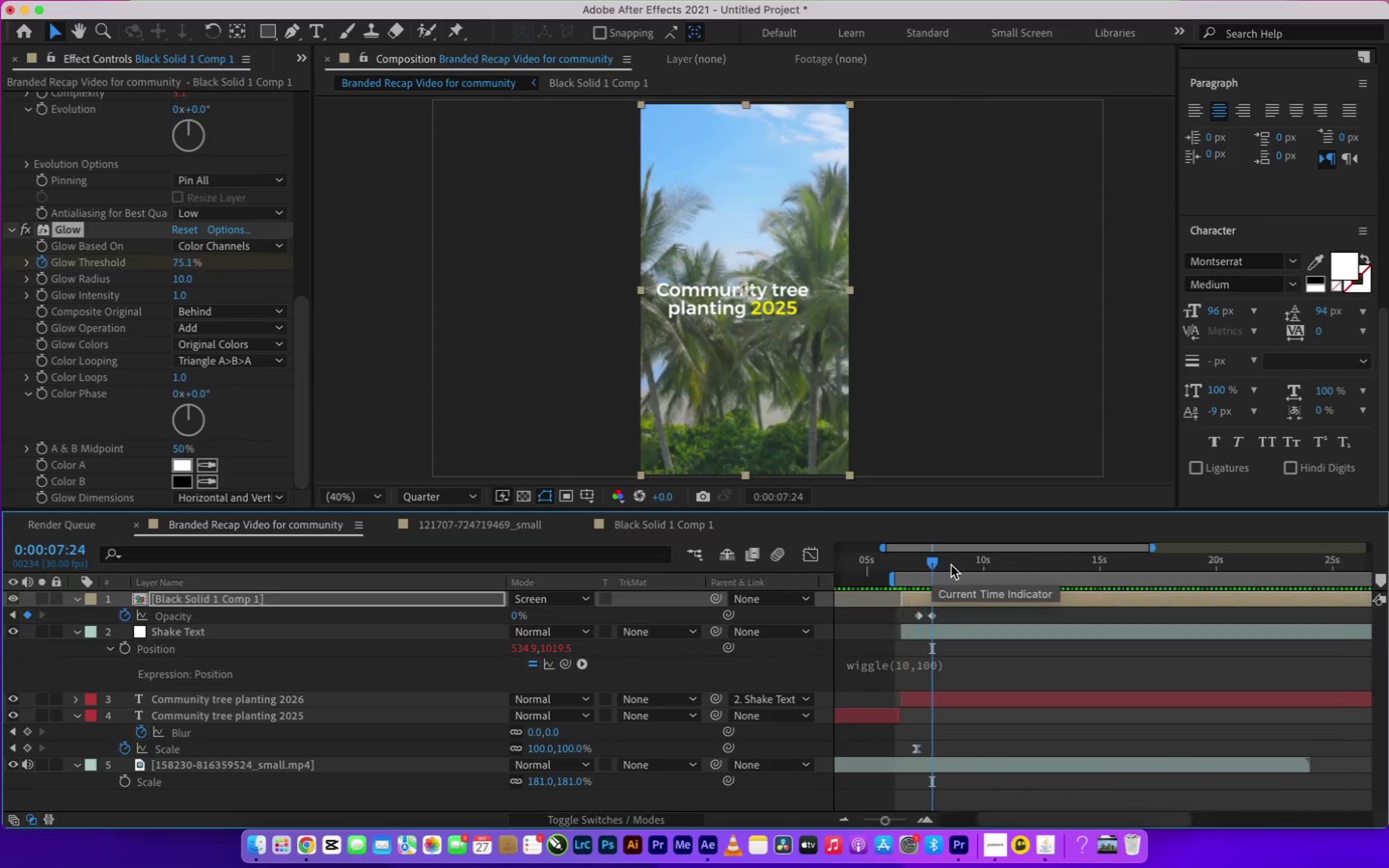 
key(Equal)
 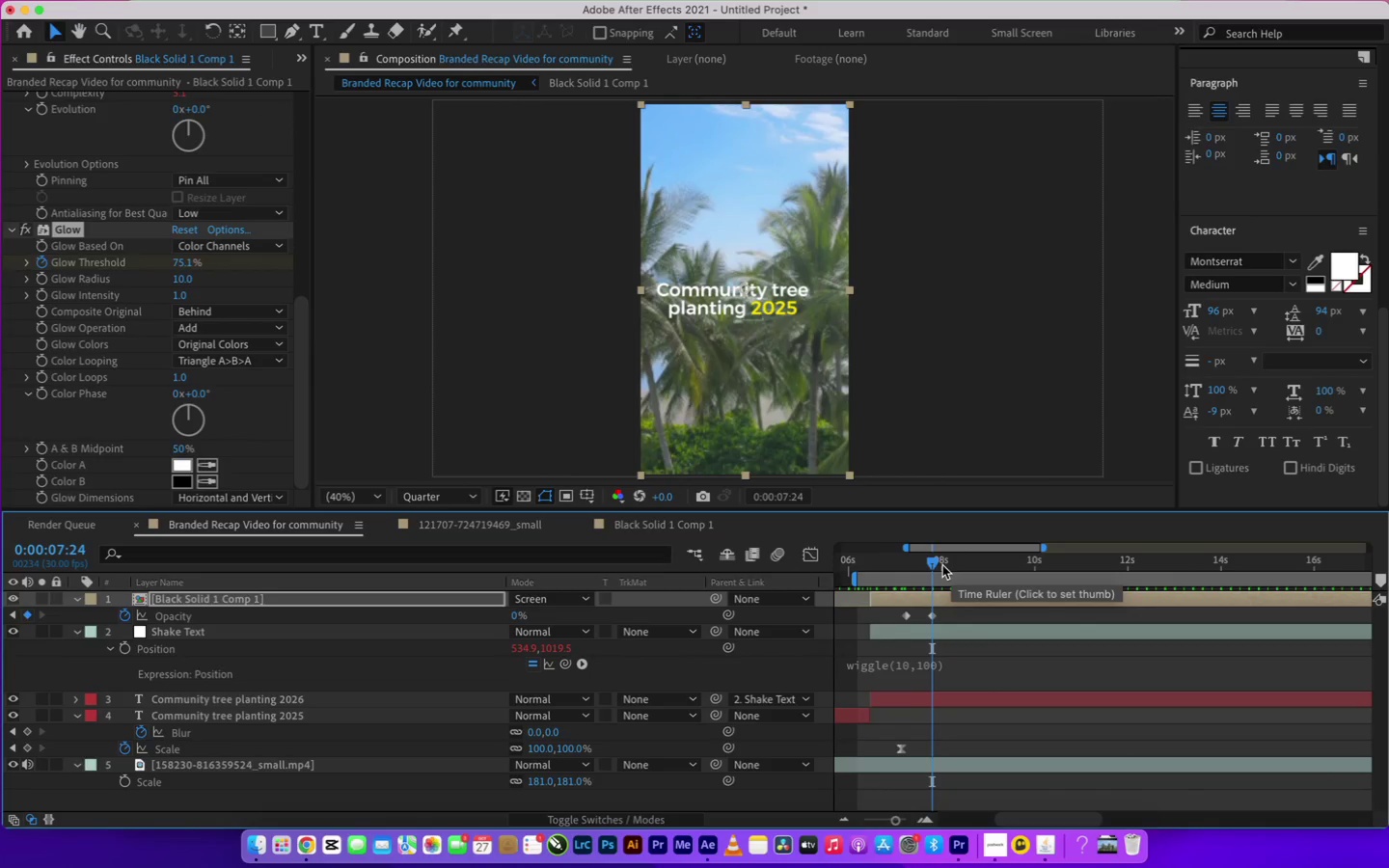 
left_click_drag(start_coordinate=[931, 563], to_coordinate=[912, 565])
 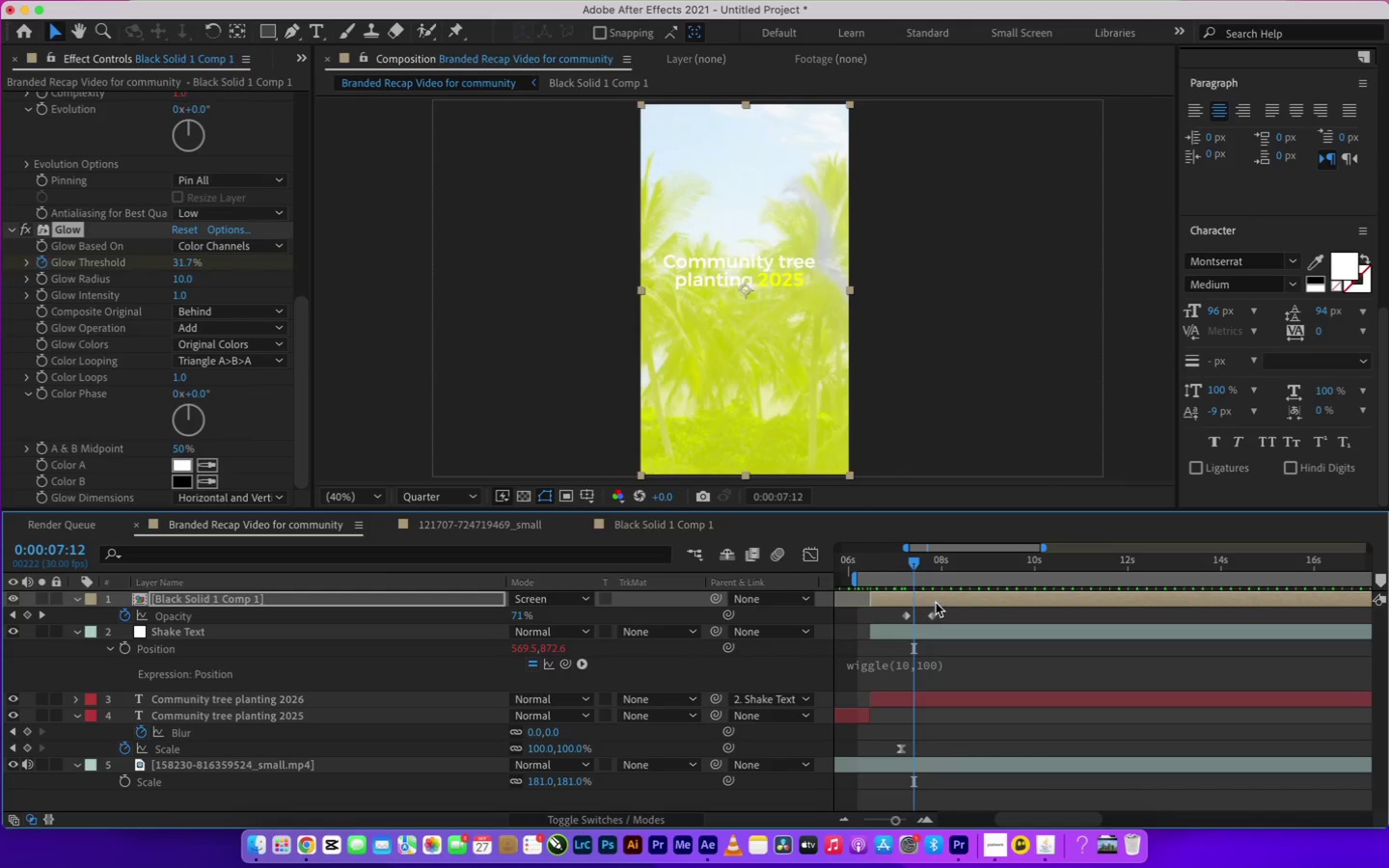 
left_click([936, 597])
 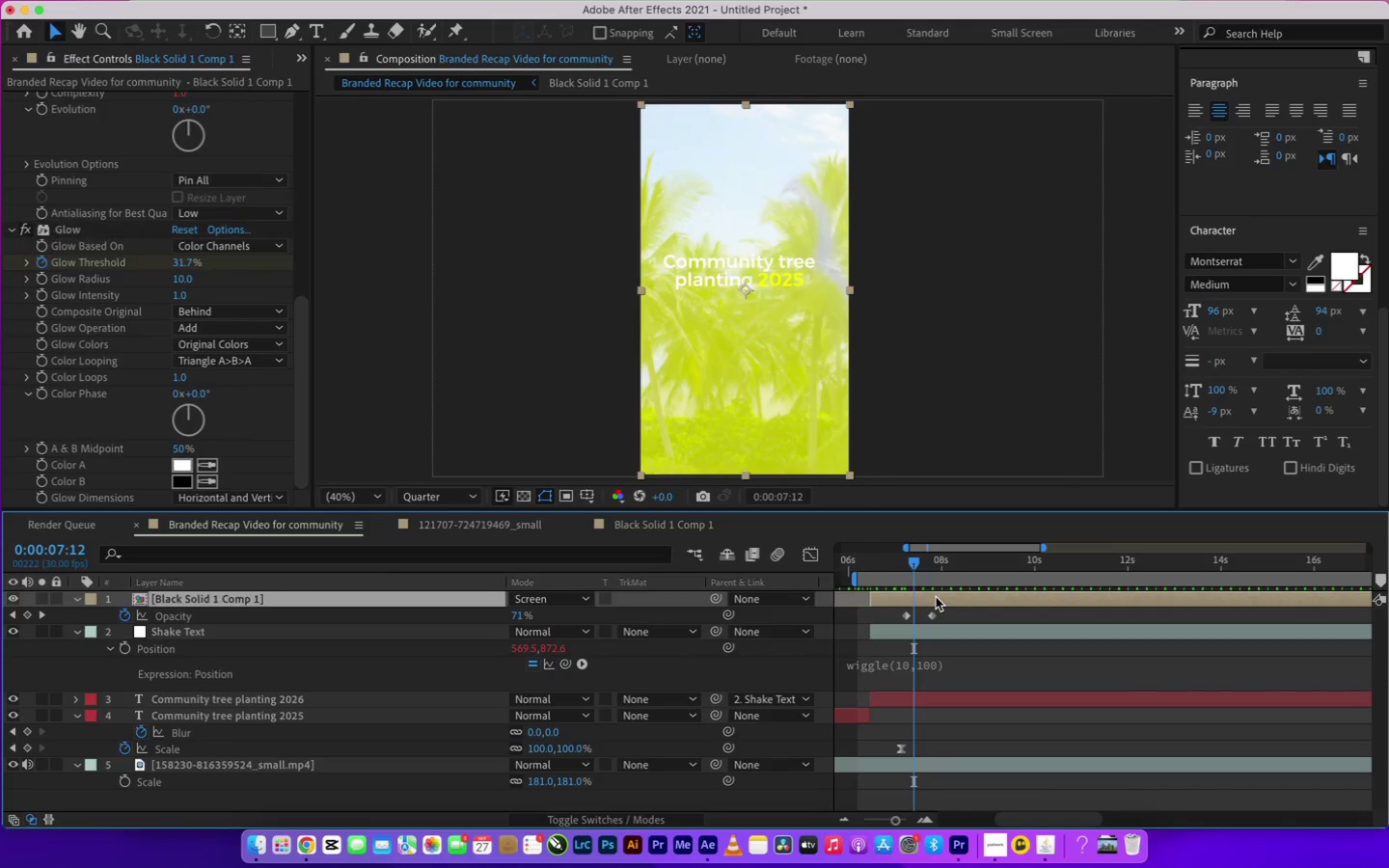 
key(Meta+Shift+D)
 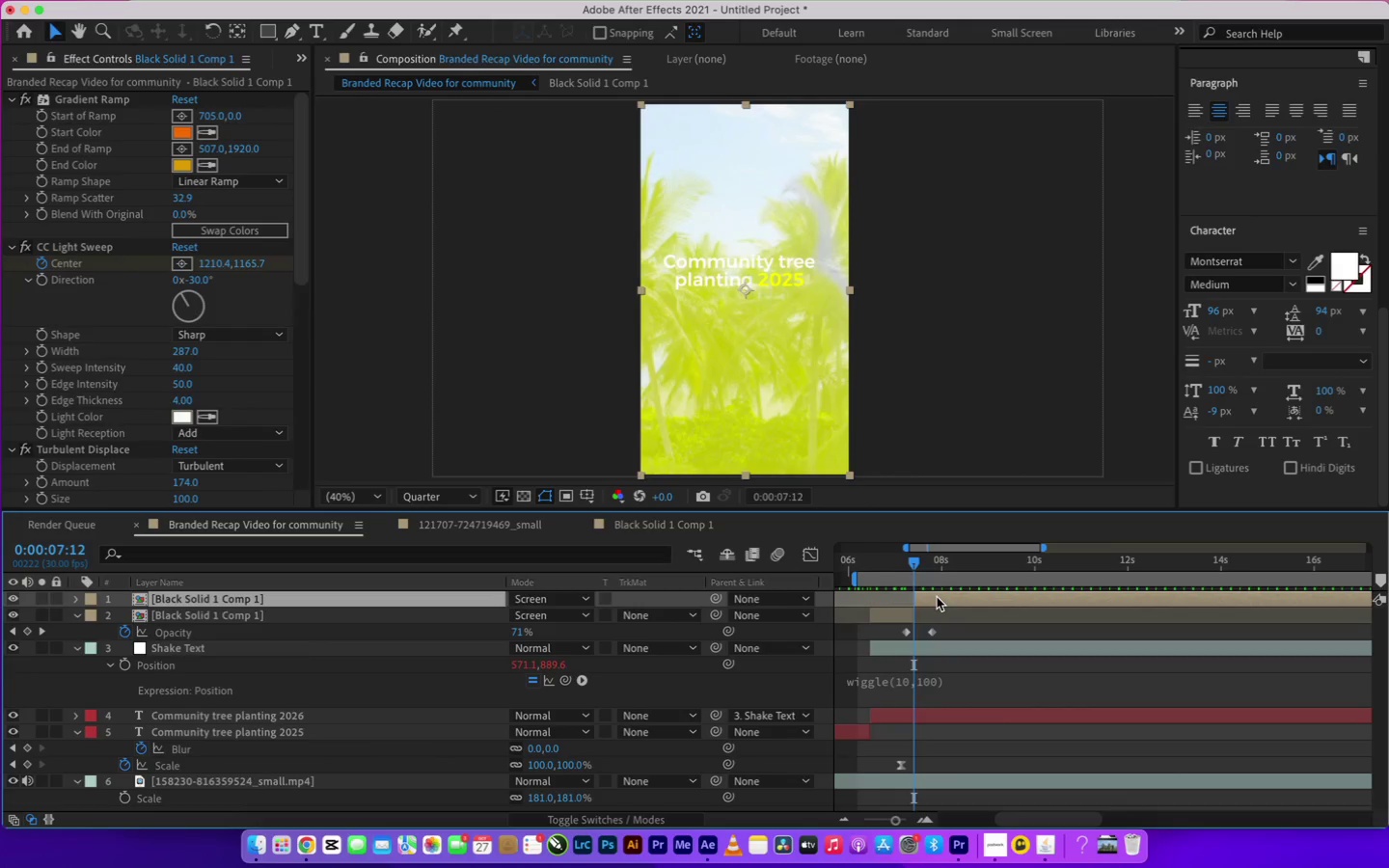 
left_click([937, 597])
 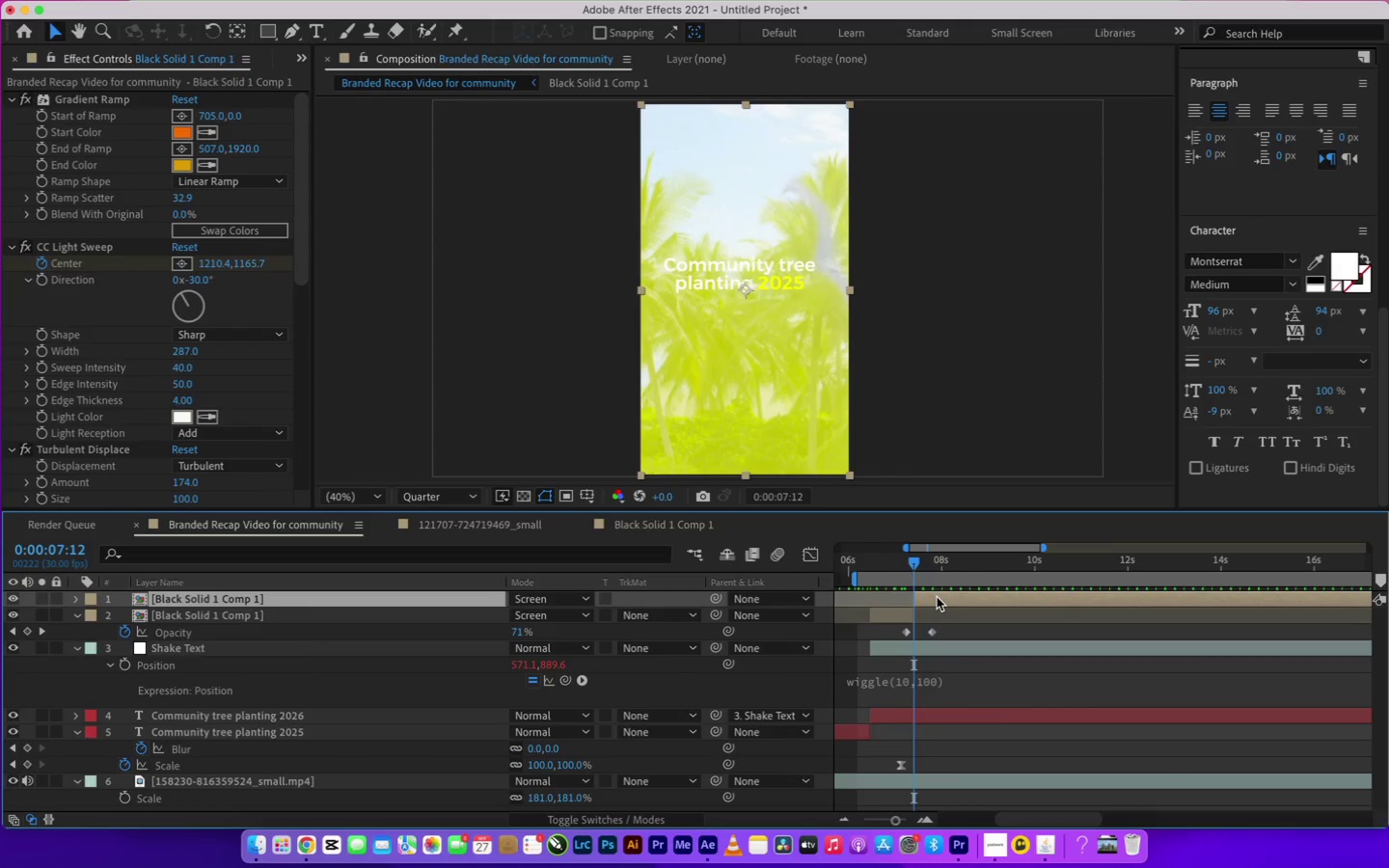 
key(Backspace)
 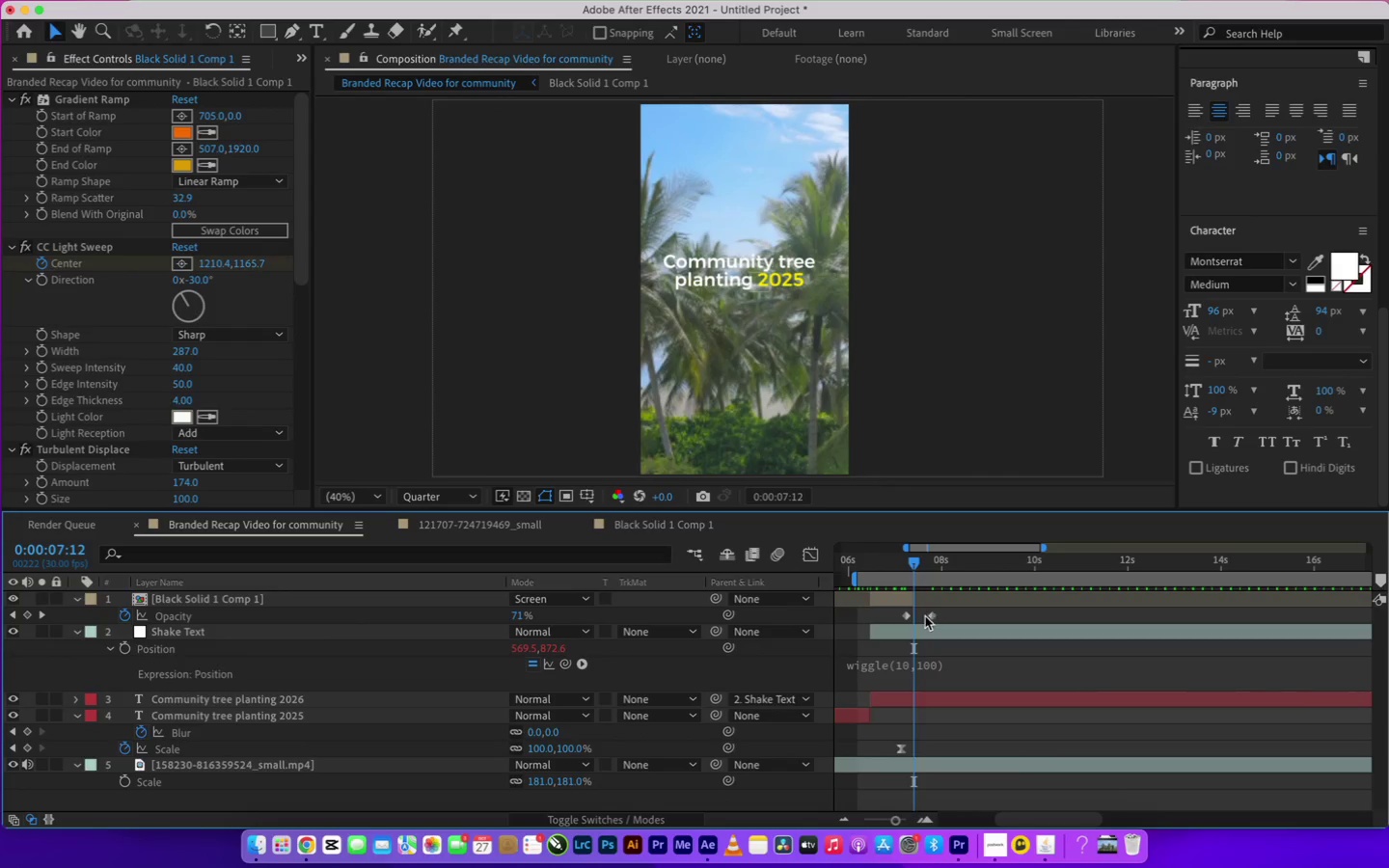 
left_click([924, 626])
 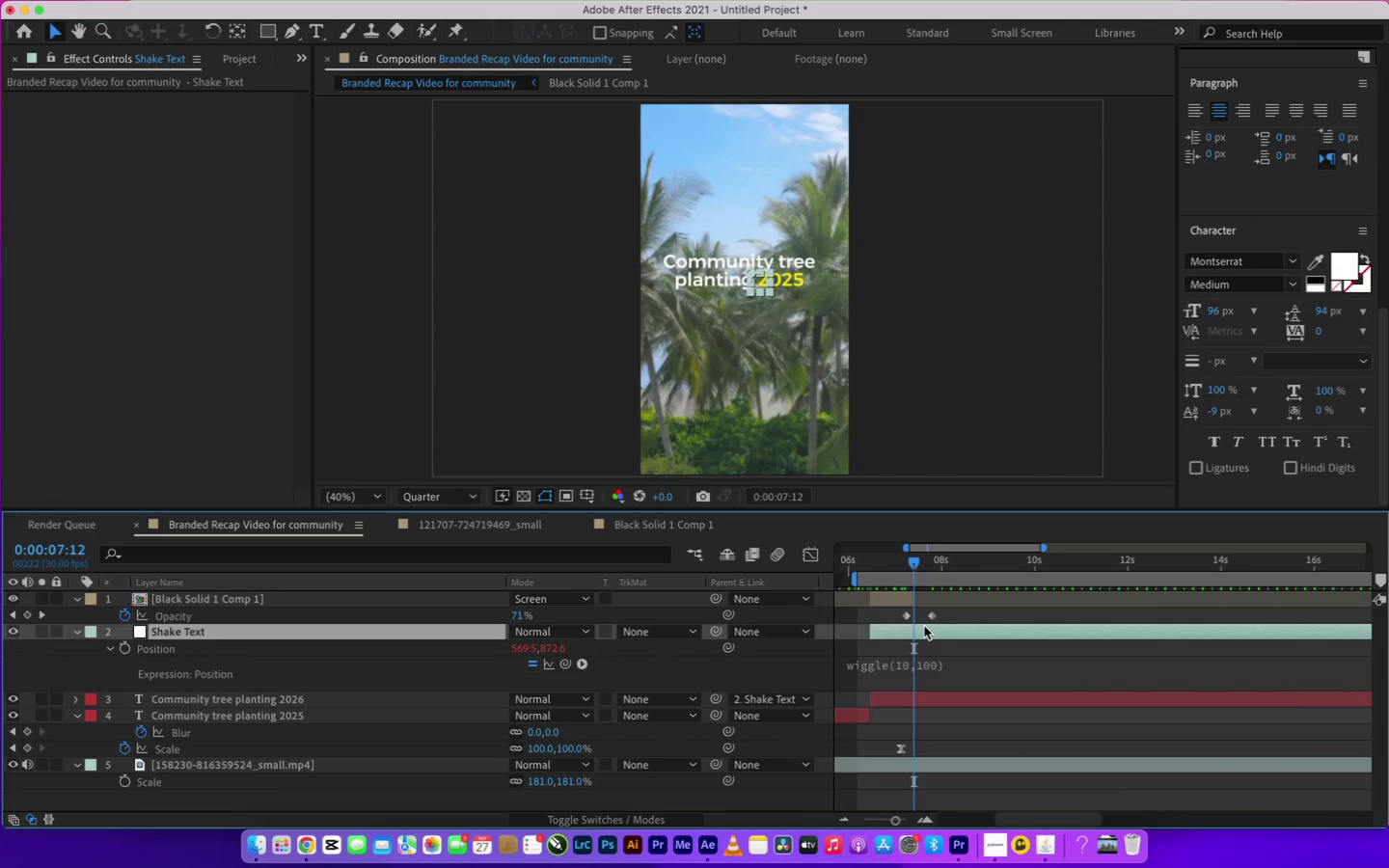 
key(Meta+S)
 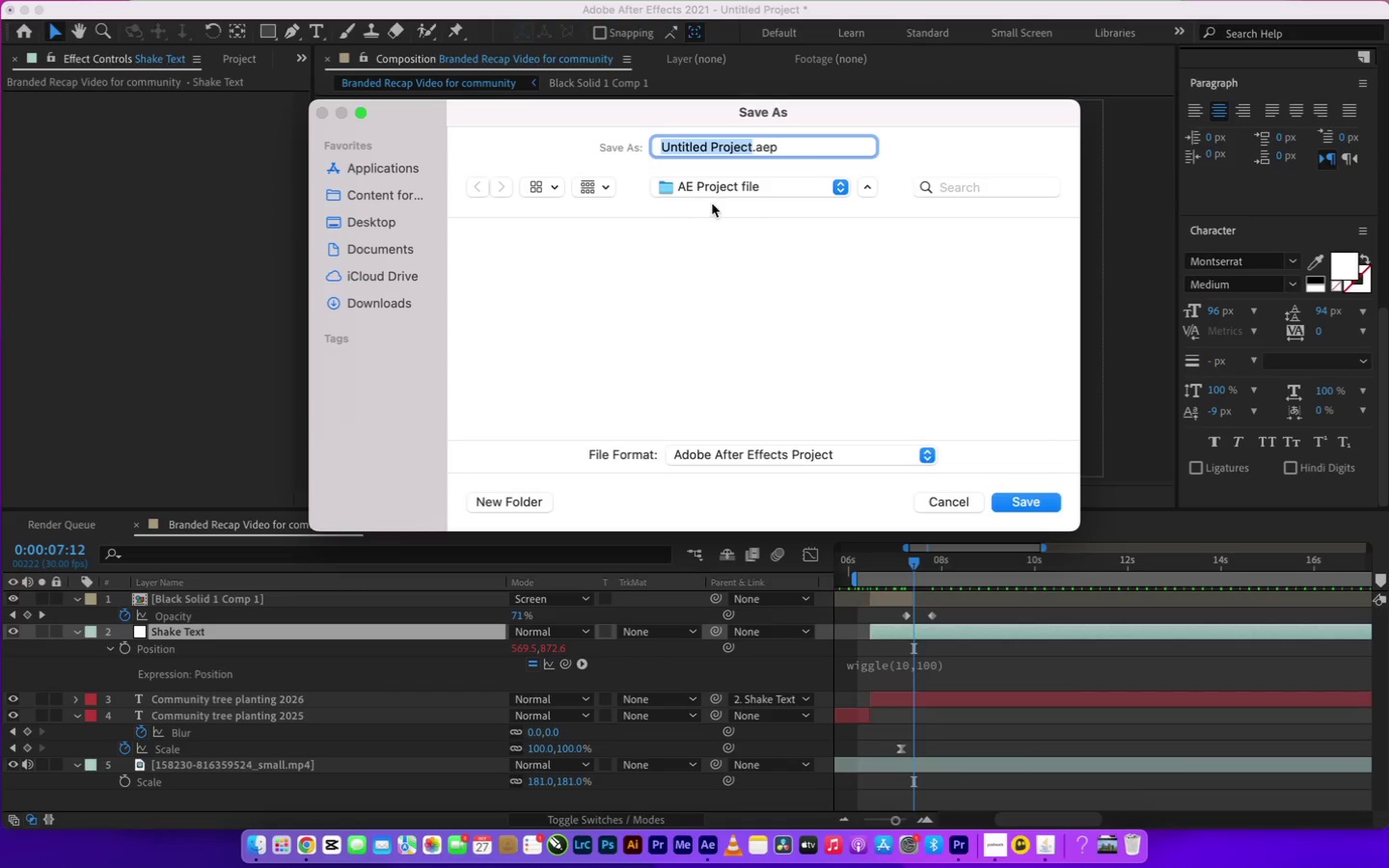 
left_click([367, 224])
 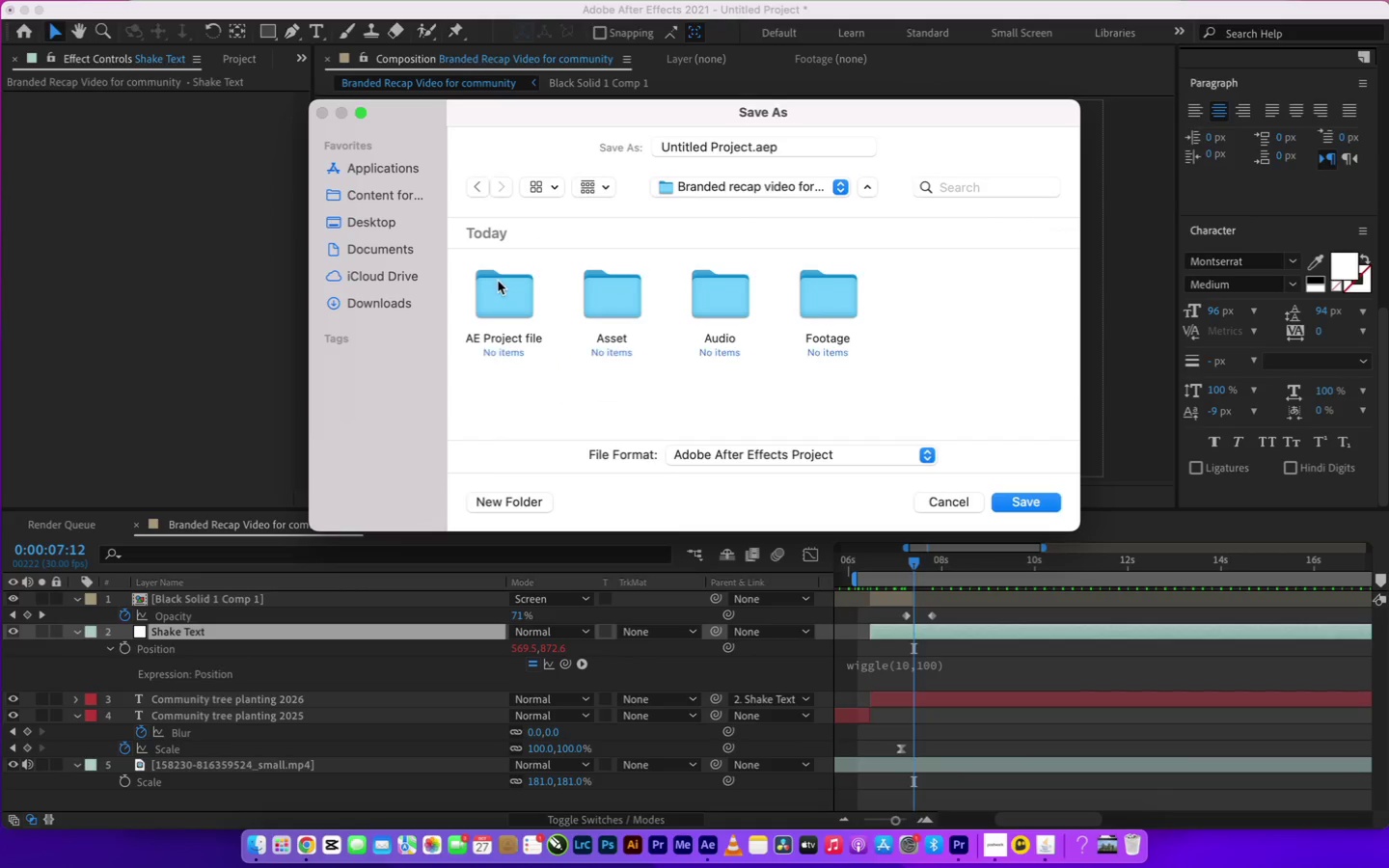 
double_click([522, 288])
 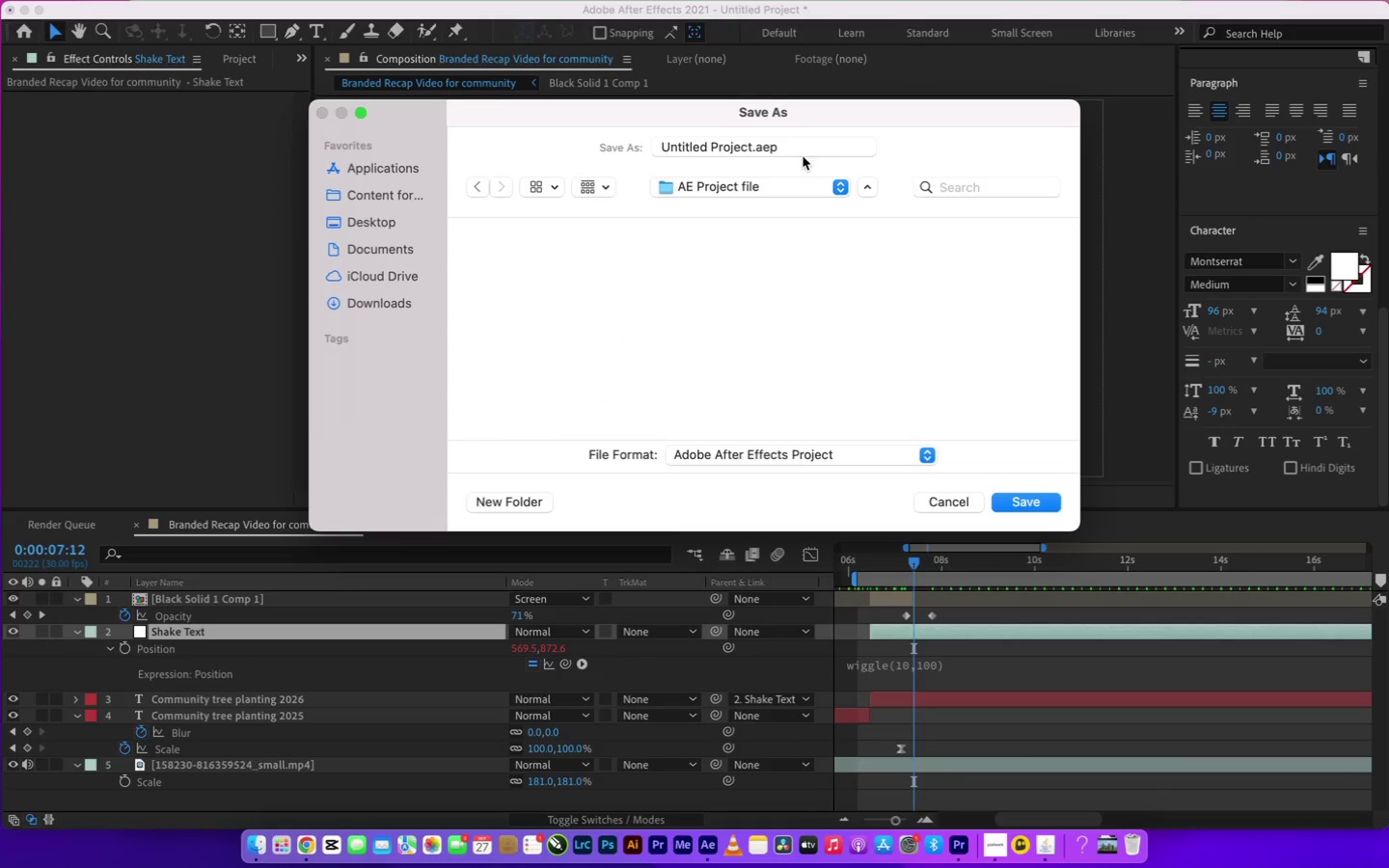 
left_click_drag(start_coordinate=[802, 150], to_coordinate=[490, 100])
 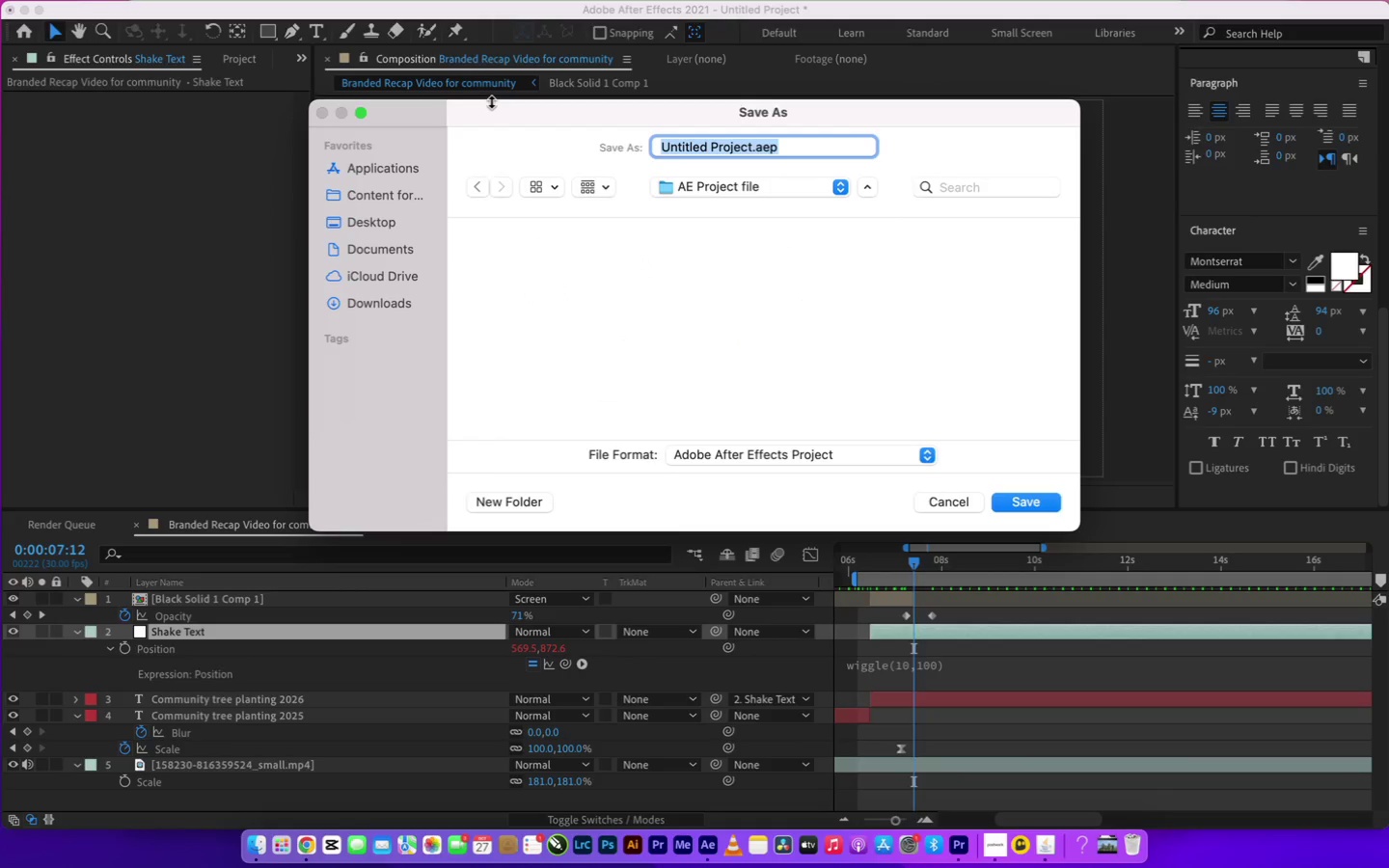 
type(Branded Recap video for community tree planting event highlighting donor impact)
 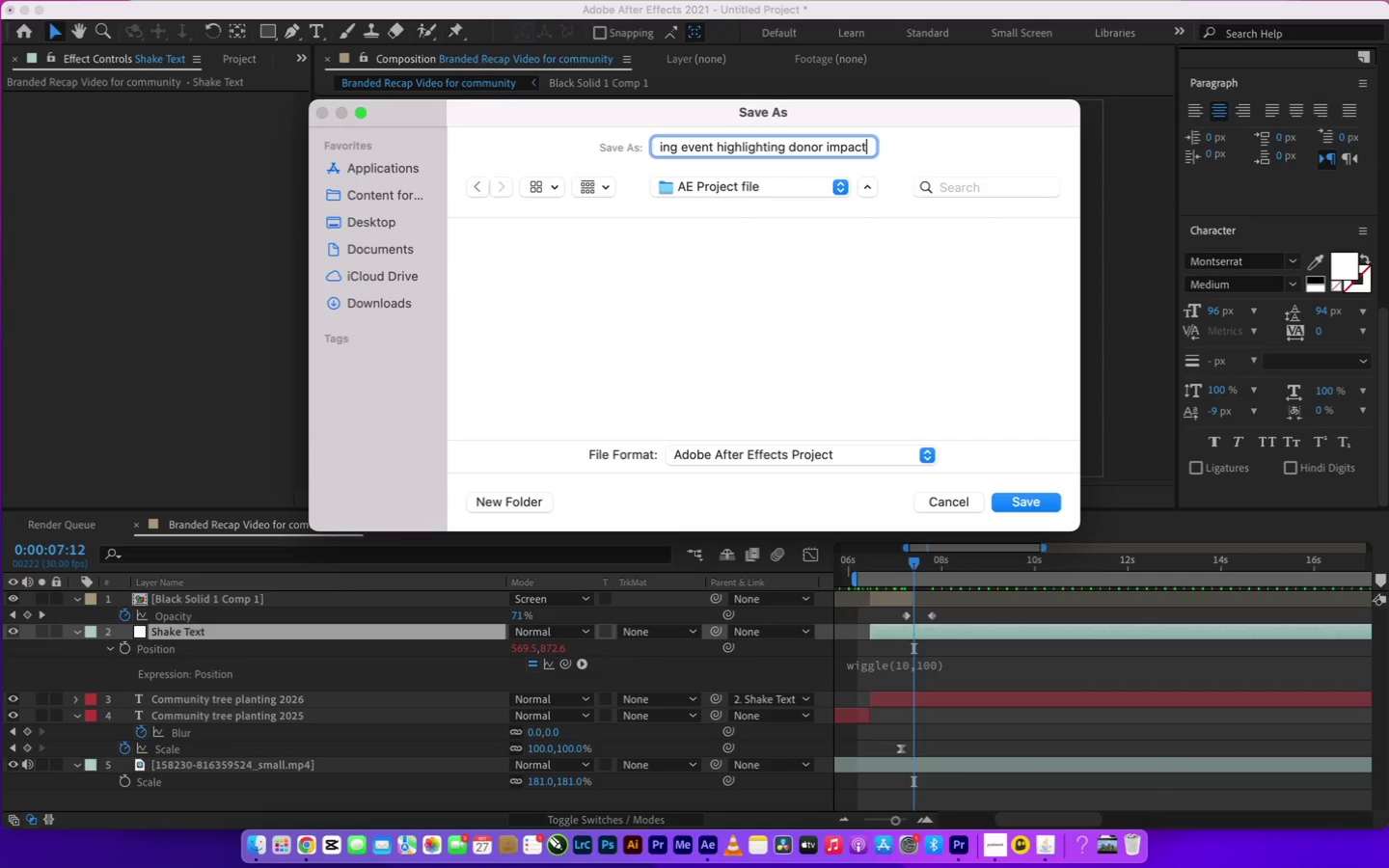 
key(Enter)
 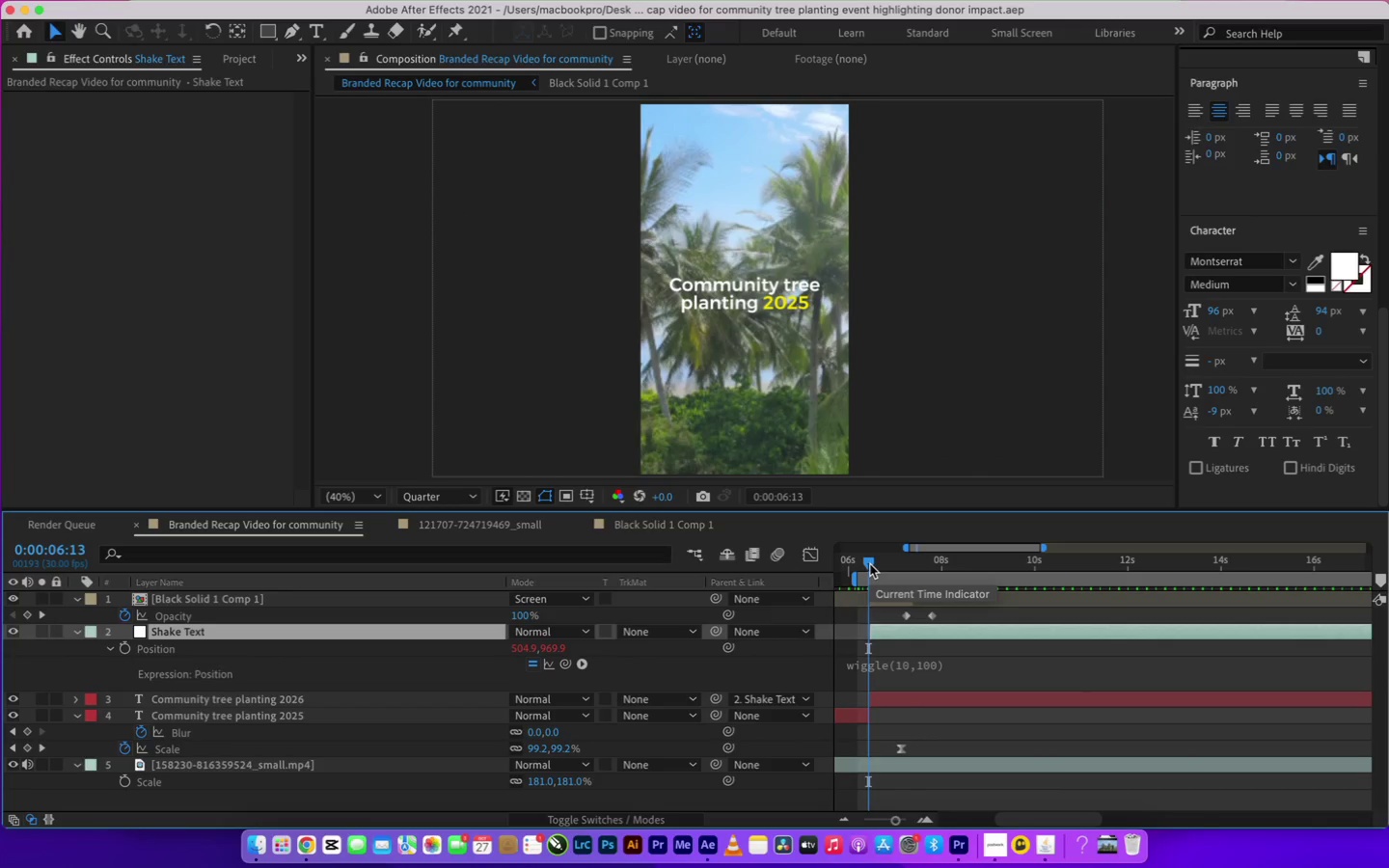 
wait(5.51)
 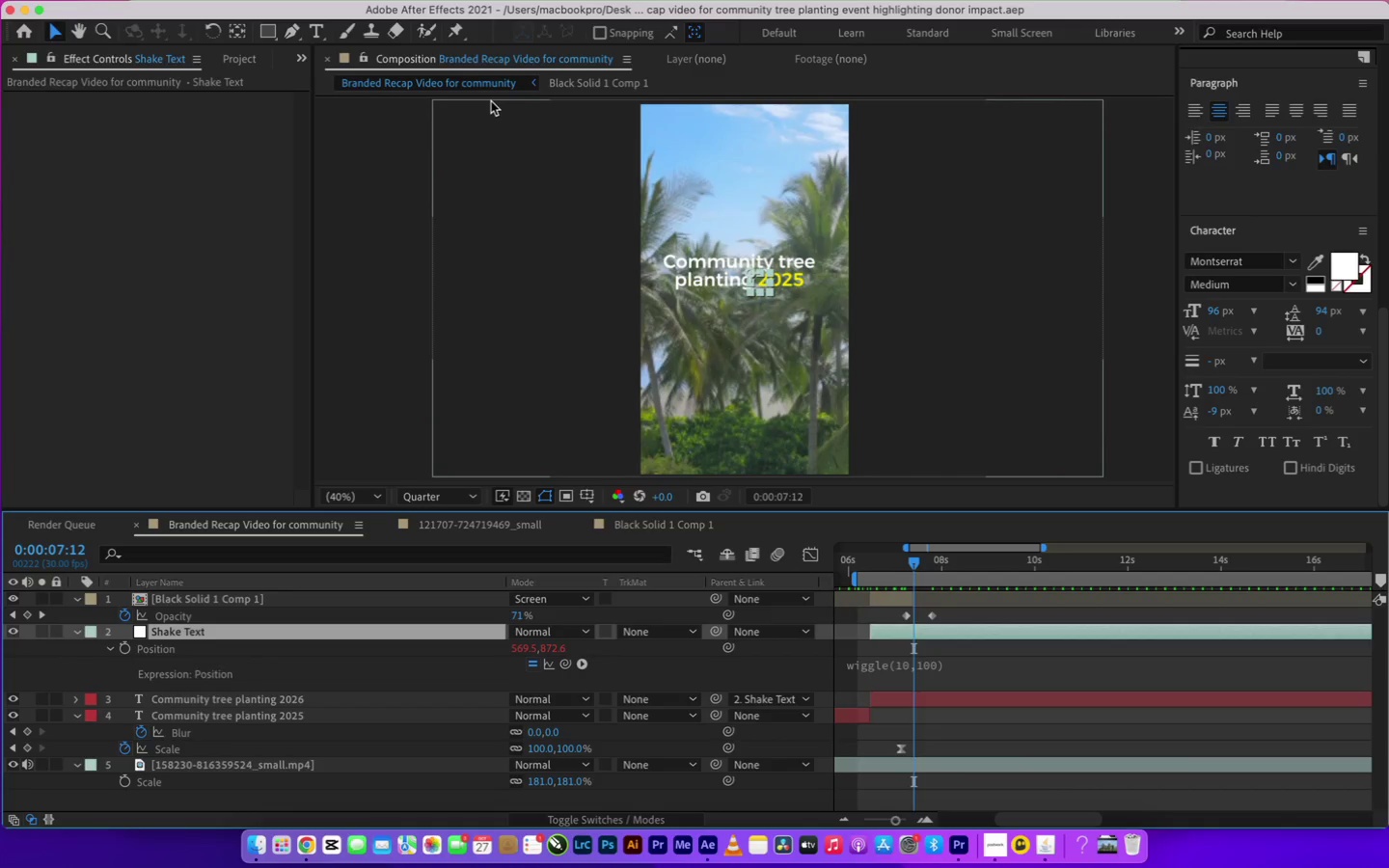 
left_click([986, 834])